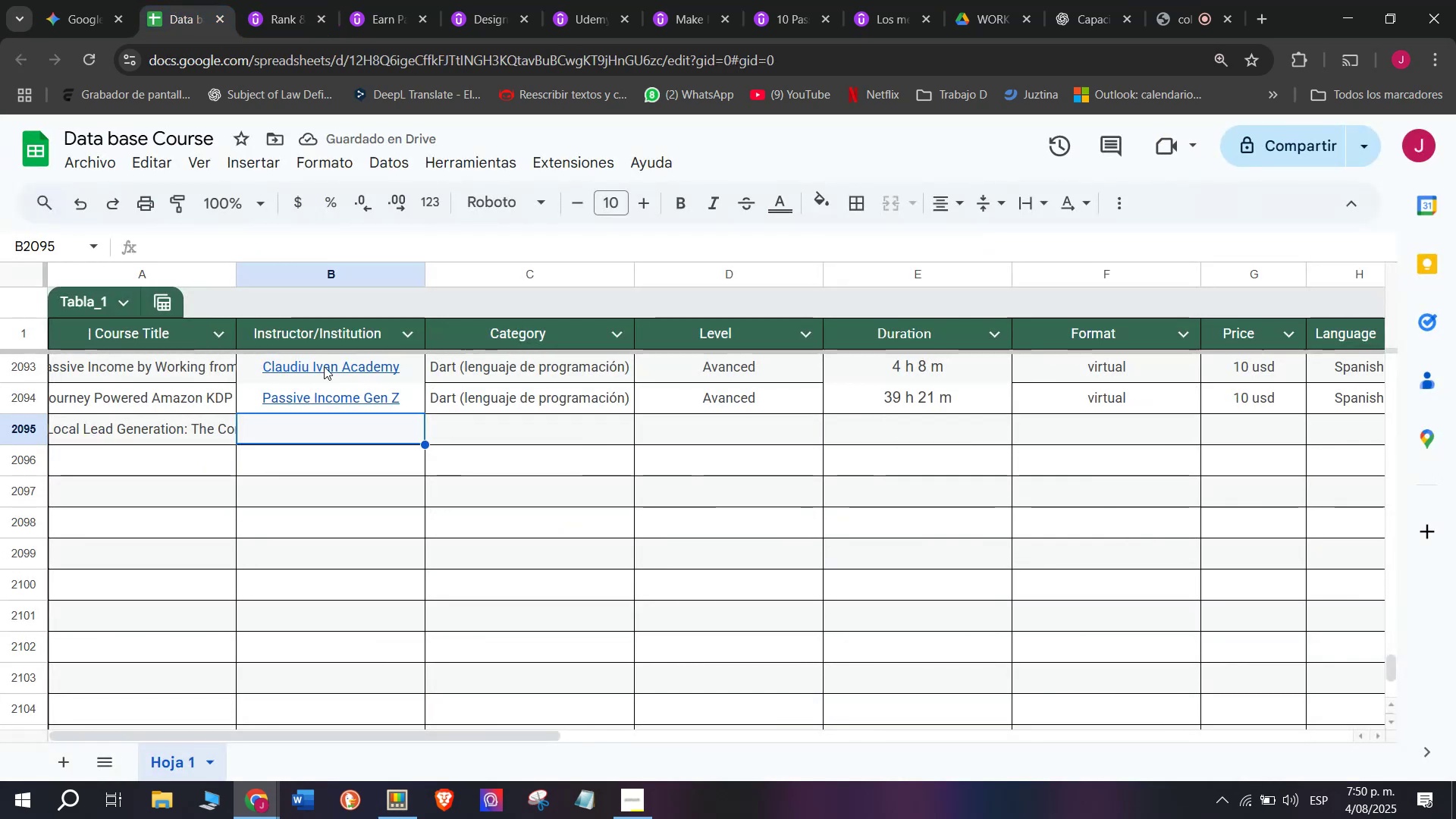 
key(Z)
 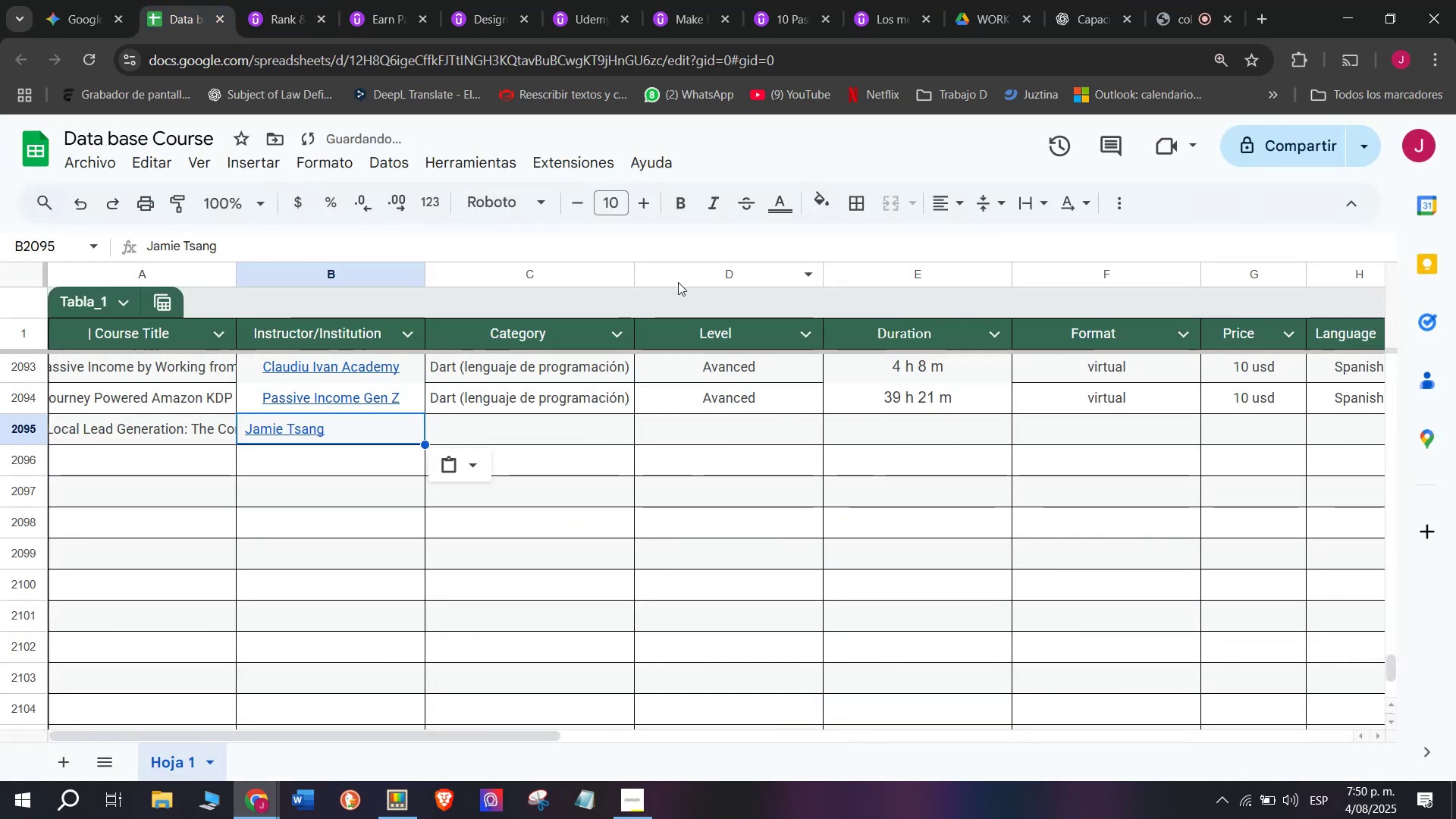 
key(Control+ControlLeft)
 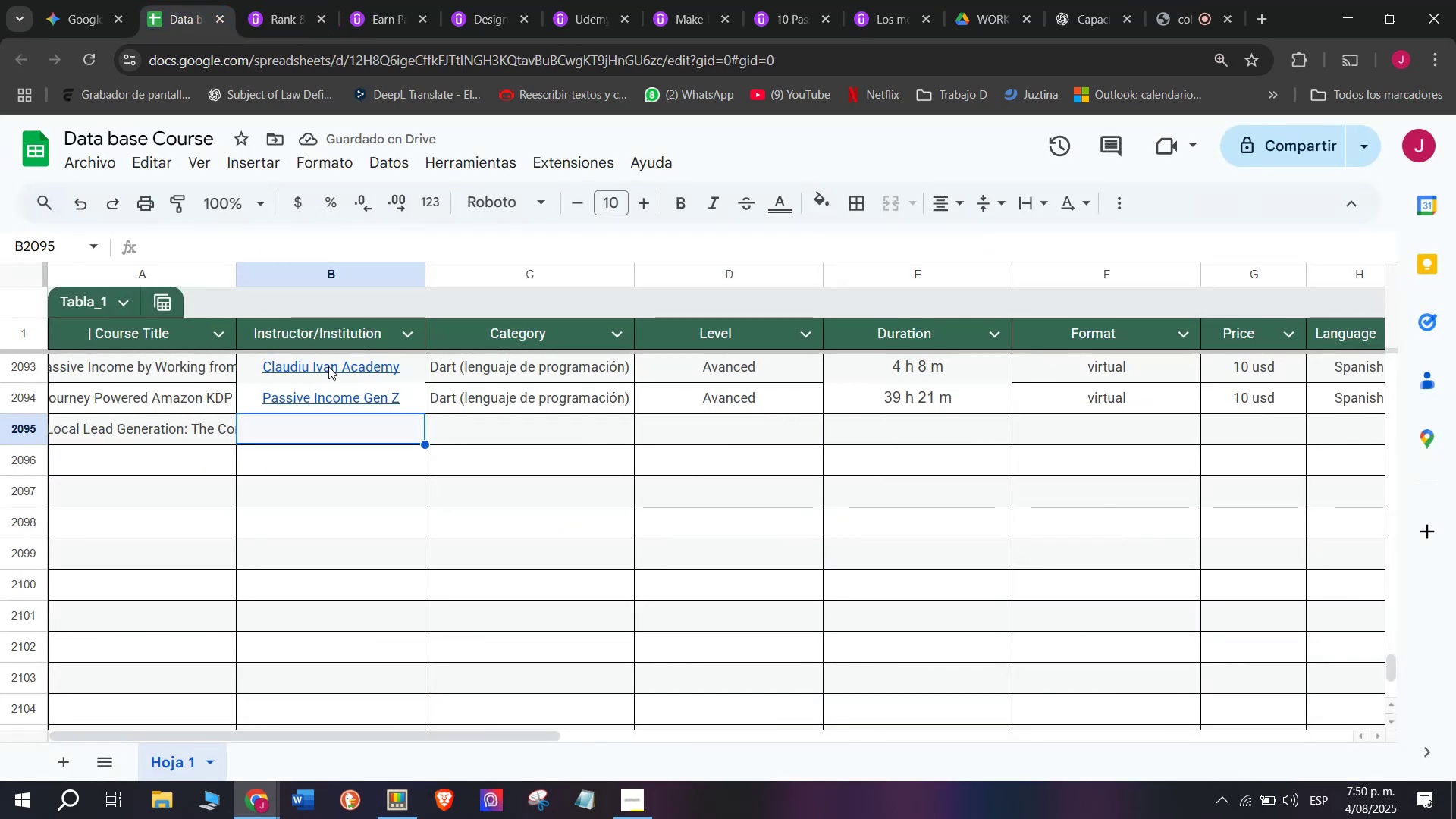 
key(Control+V)
 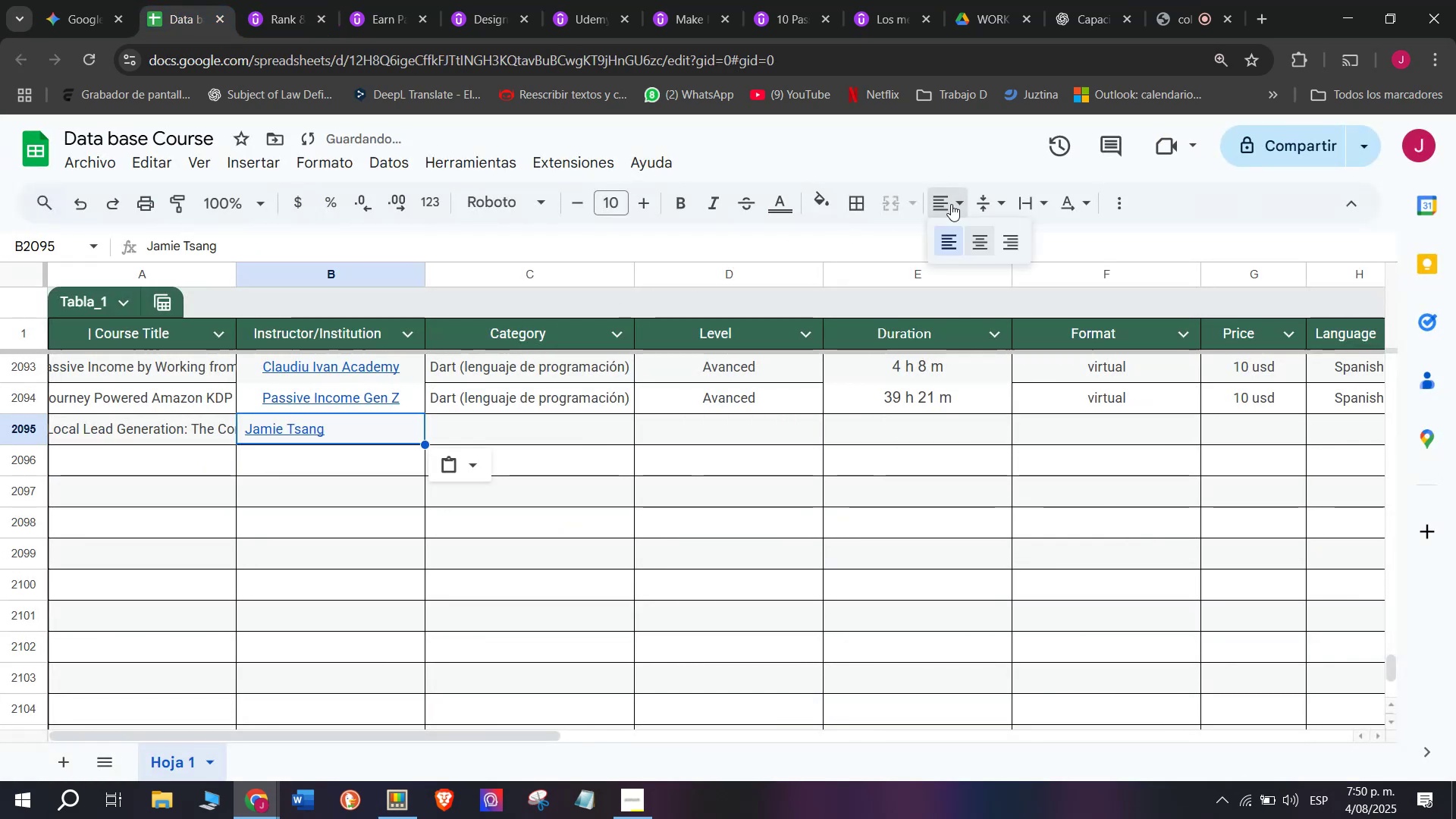 
double_click([968, 234])
 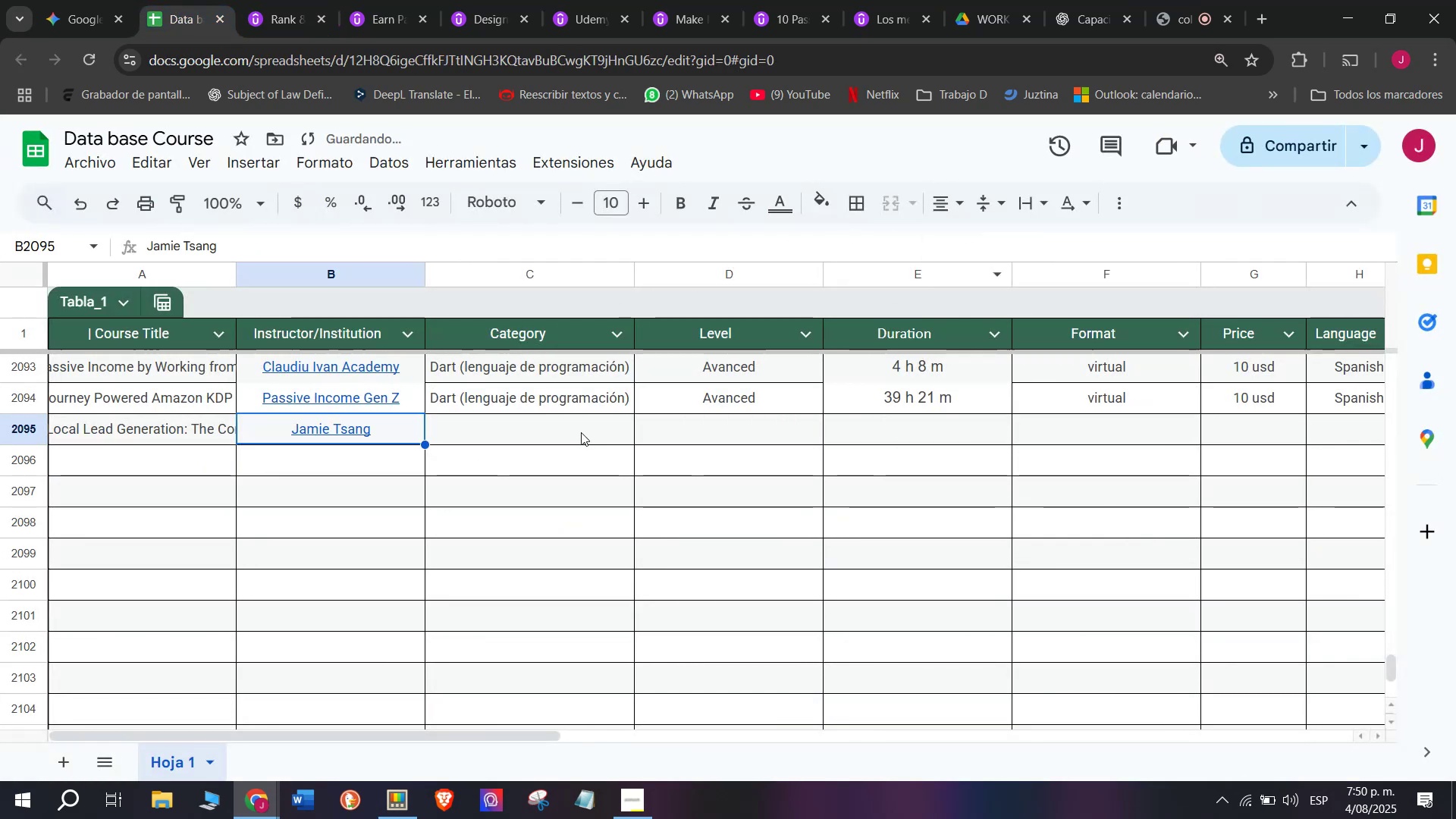 
left_click([573, 400])
 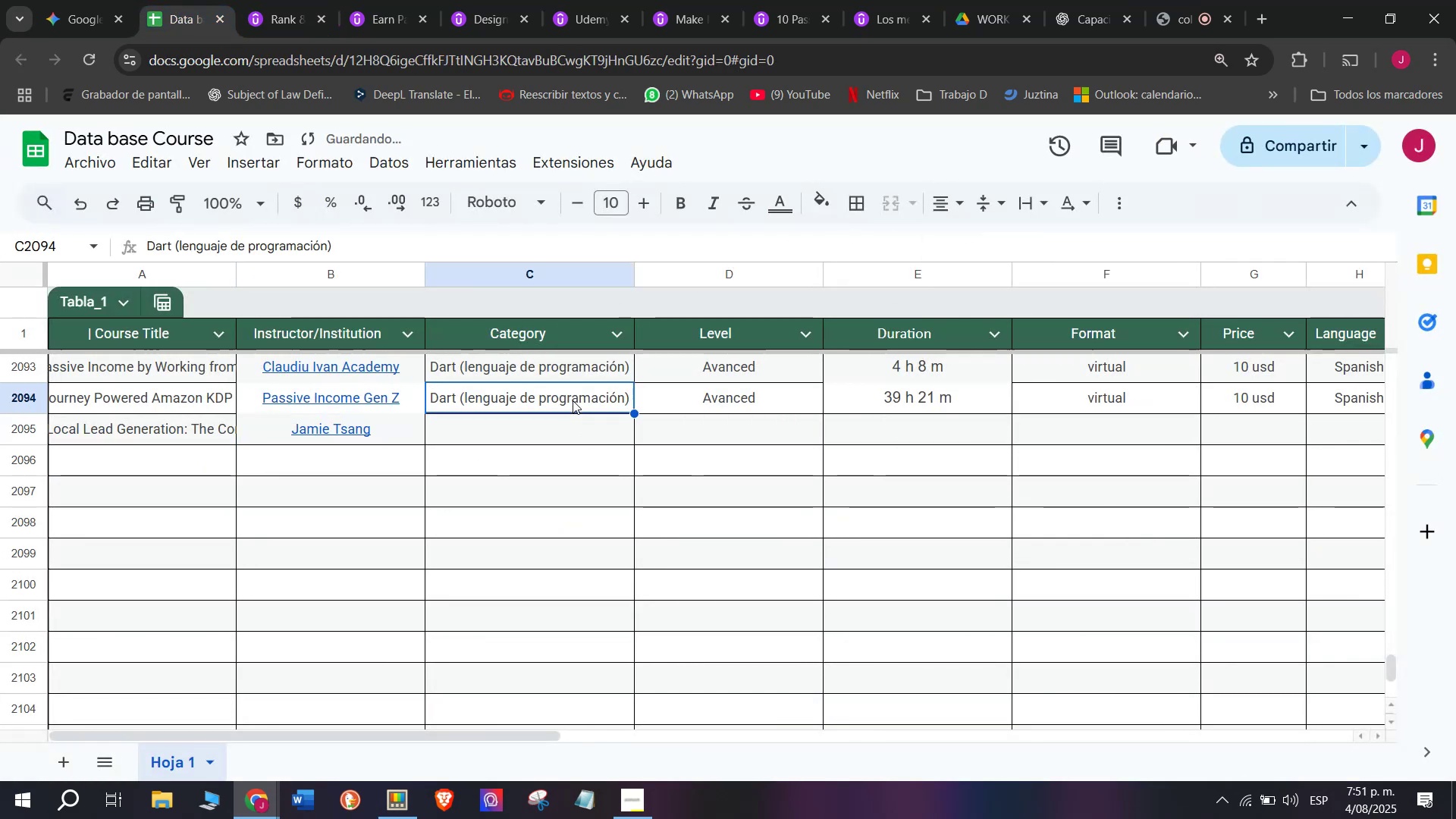 
key(Break)
 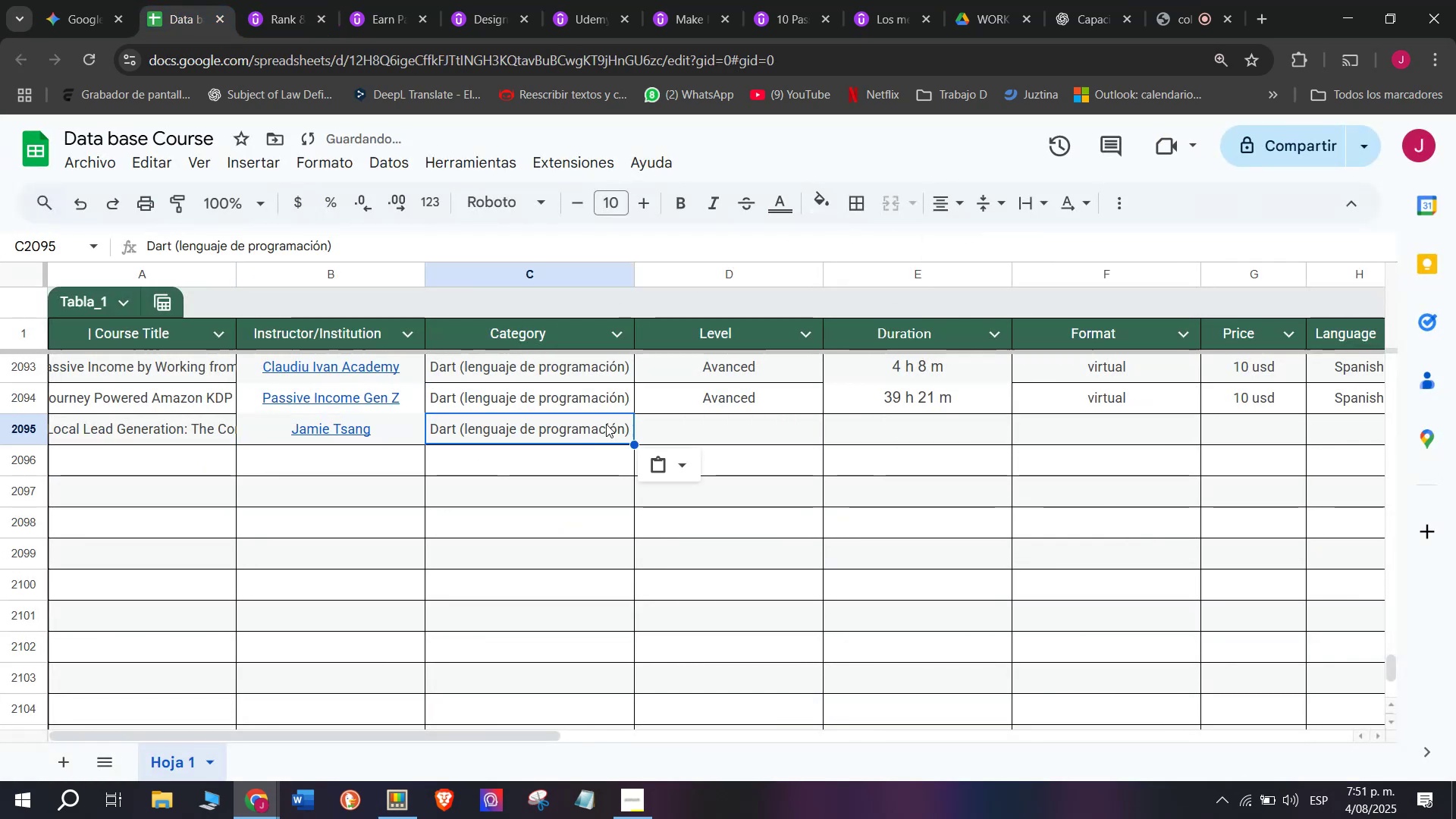 
key(Control+ControlLeft)
 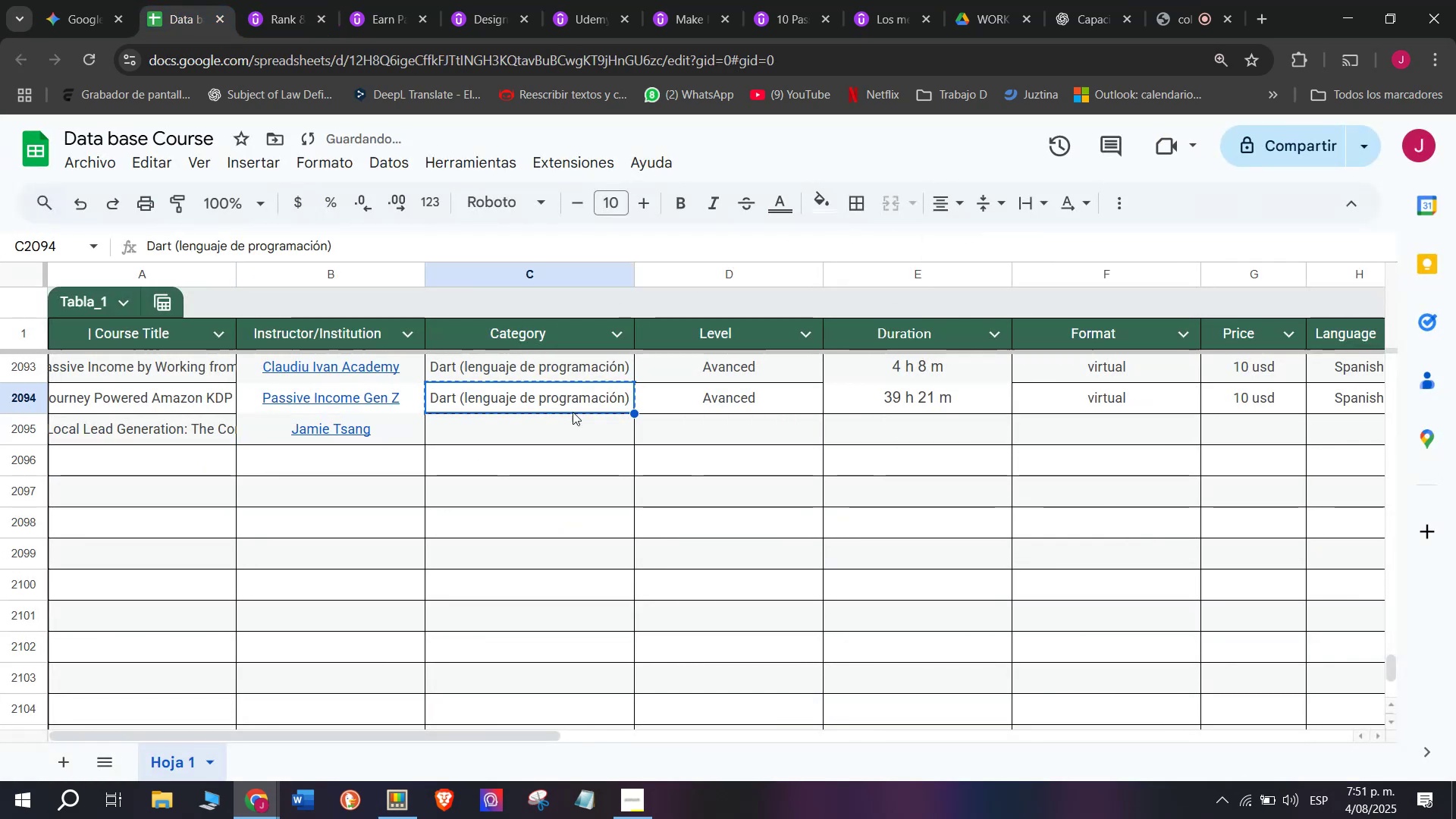 
key(Control+C)
 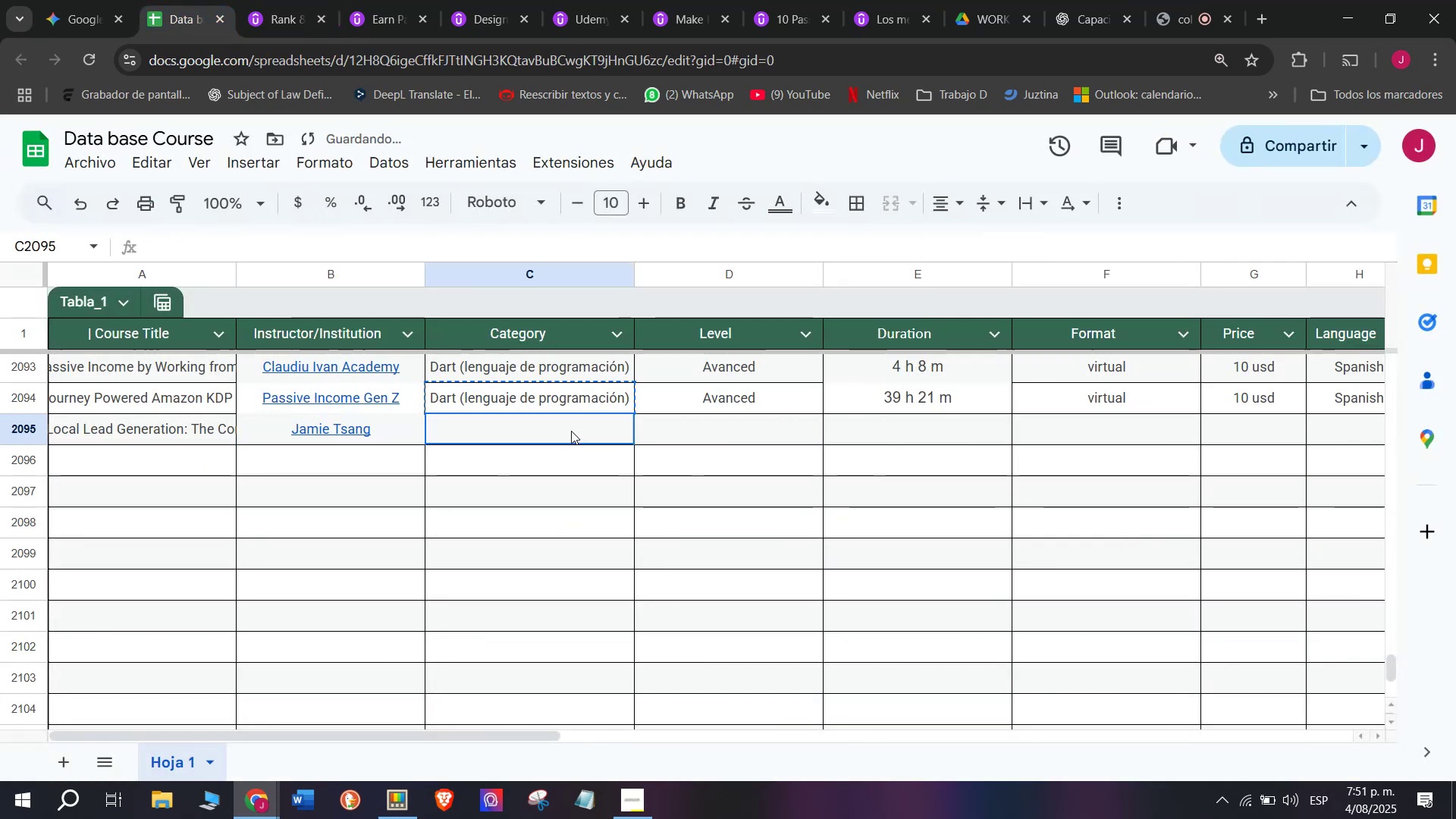 
double_click([571, 431])
 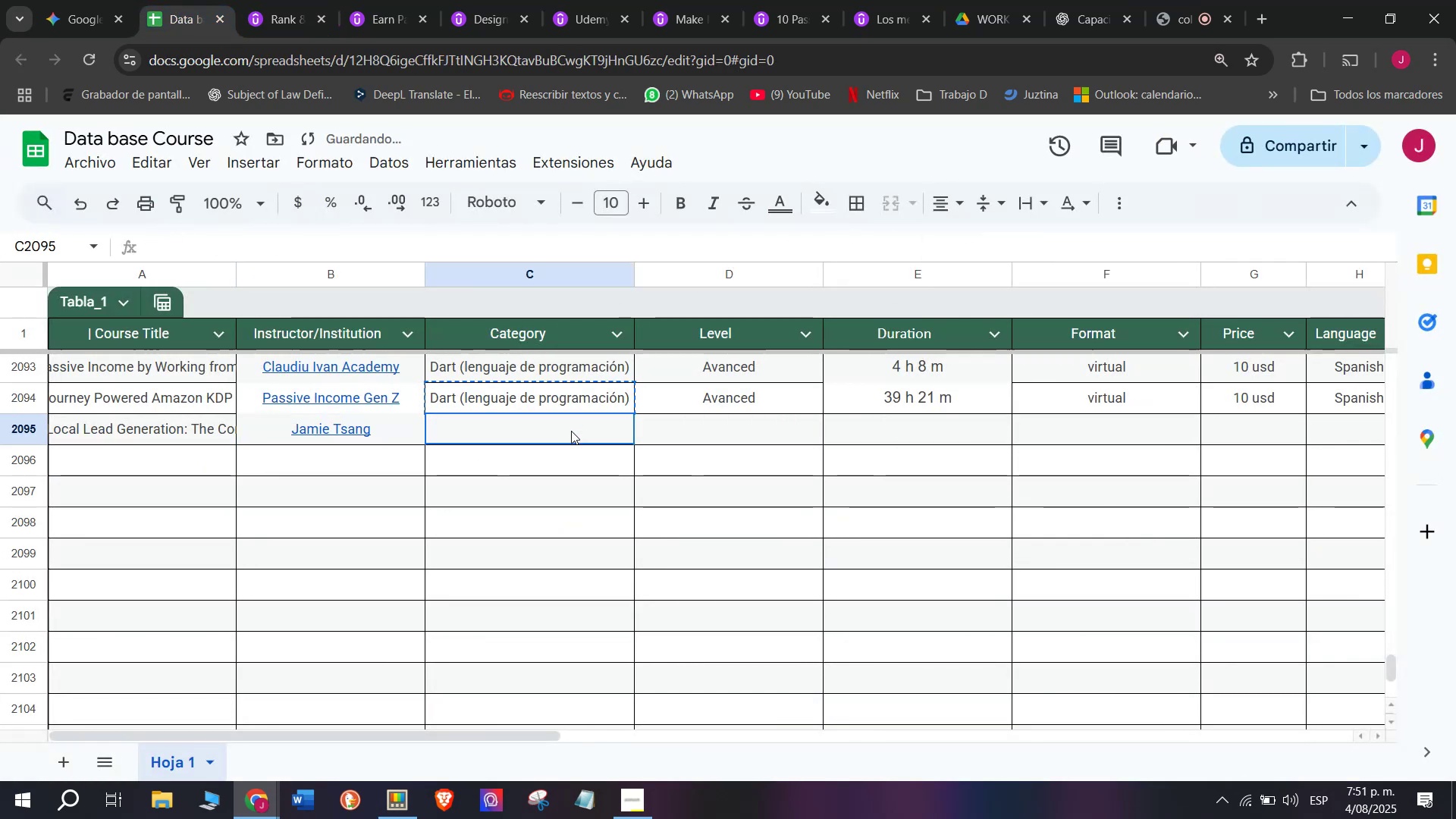 
key(Control+ControlLeft)
 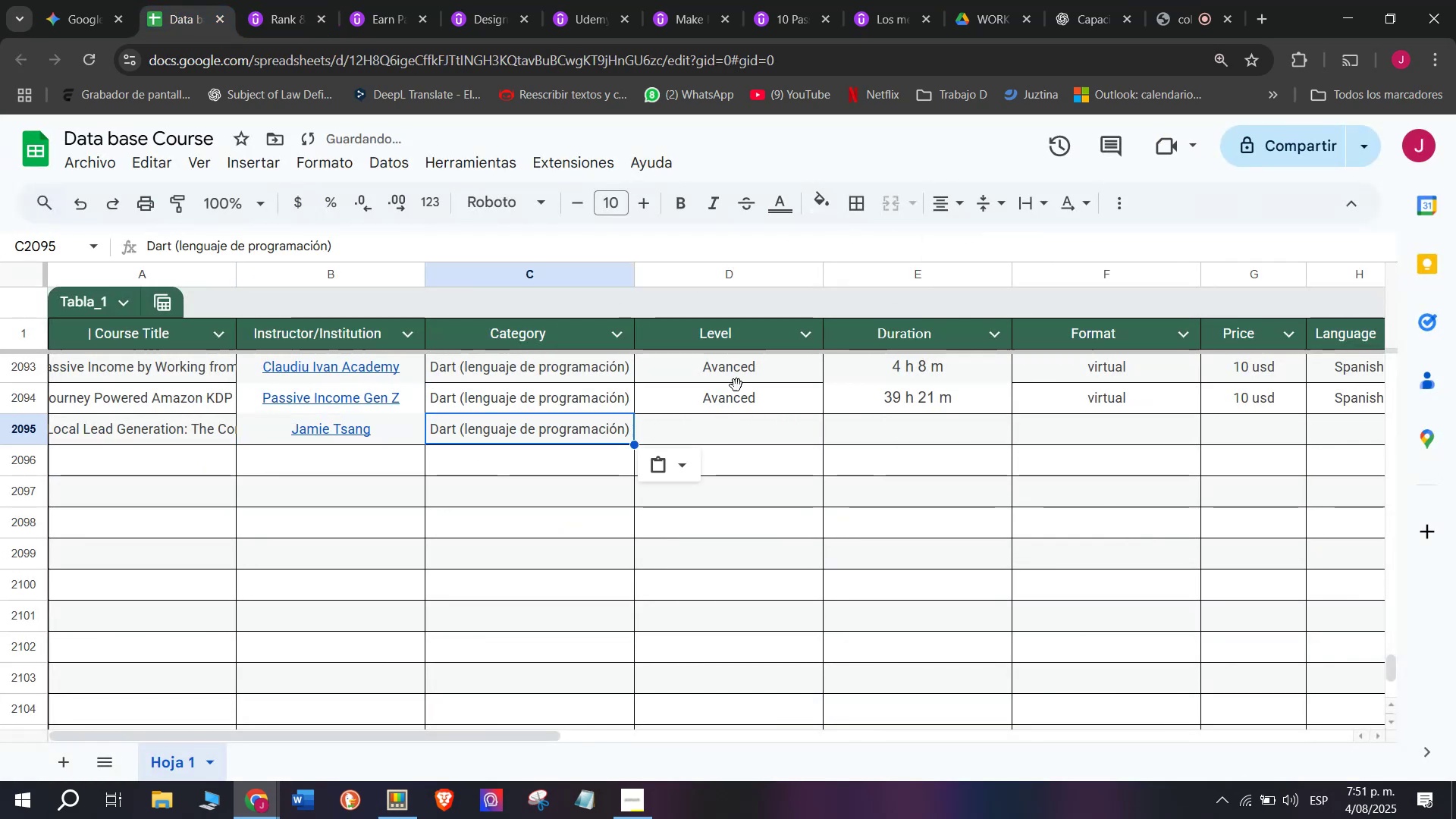 
key(Z)
 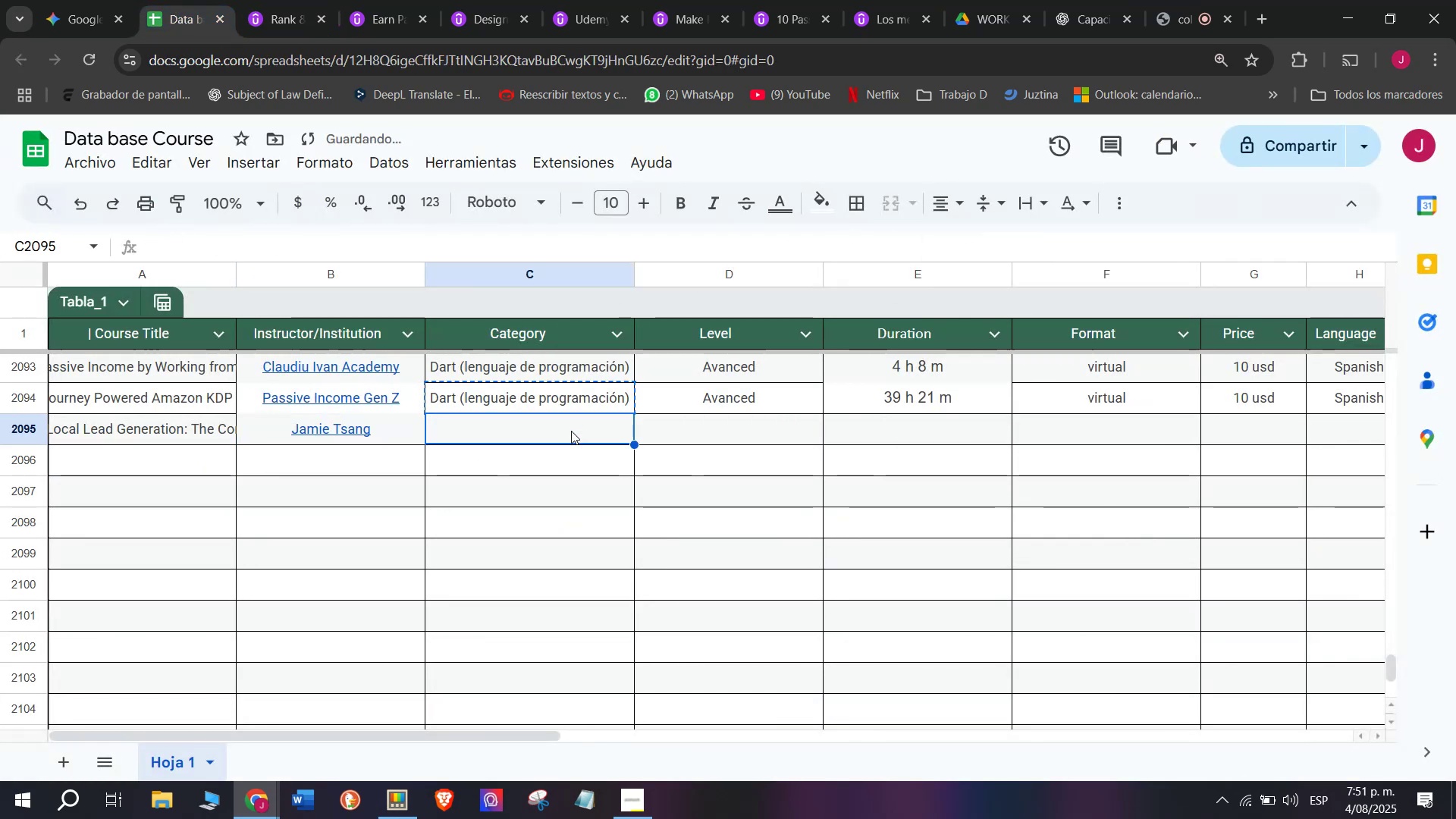 
key(Control+V)
 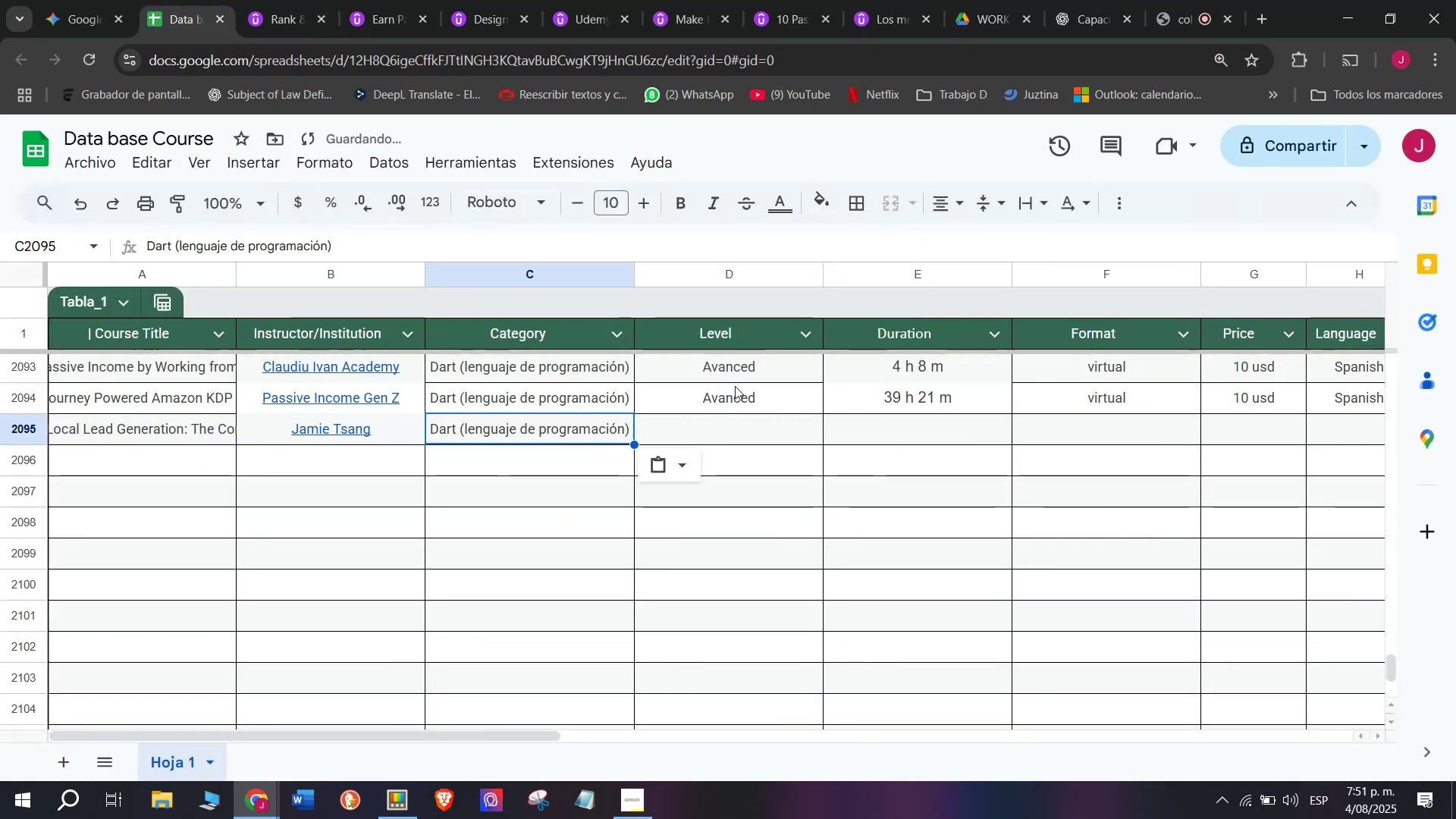 
left_click([736, 385])
 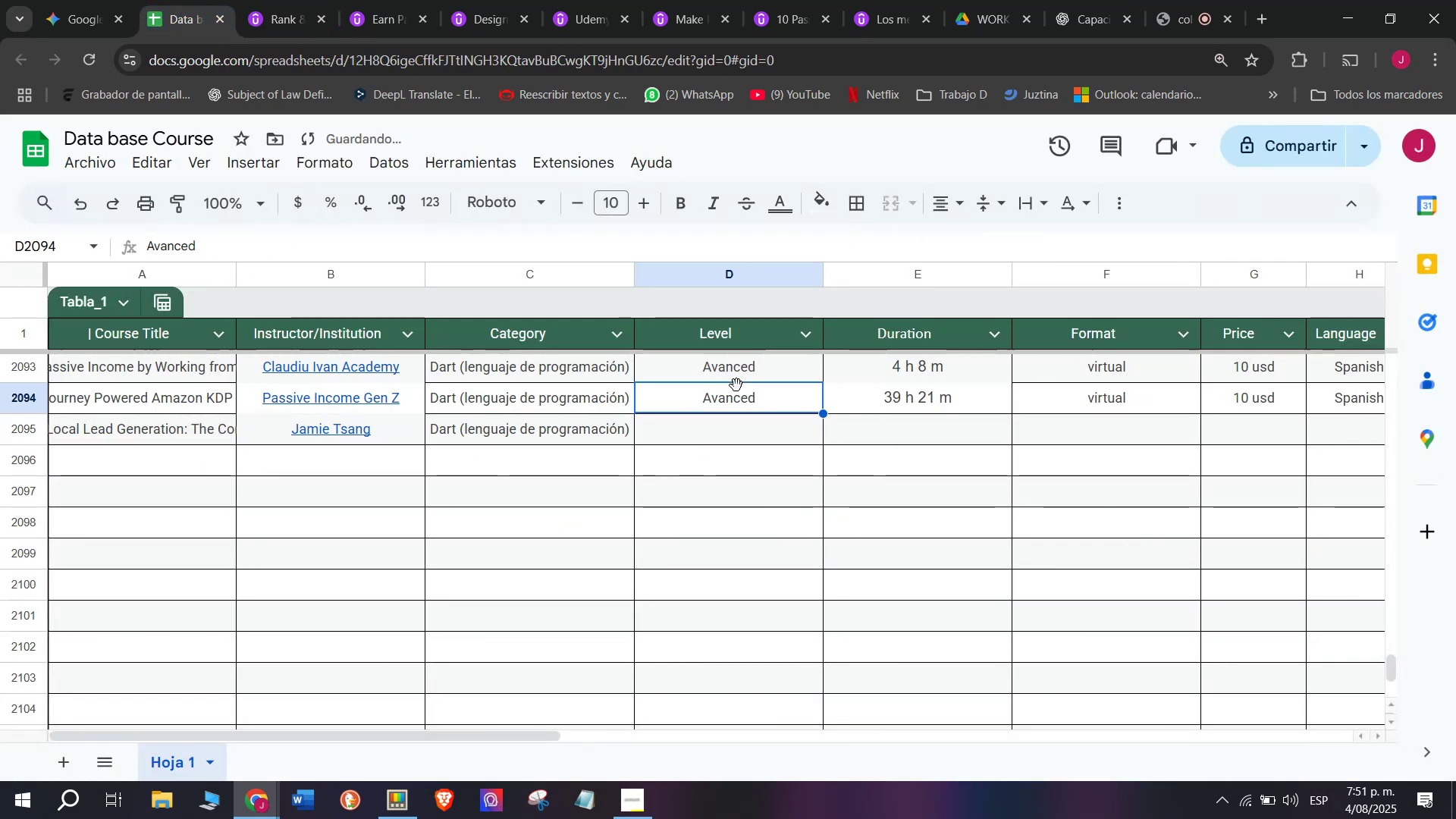 
key(Break)
 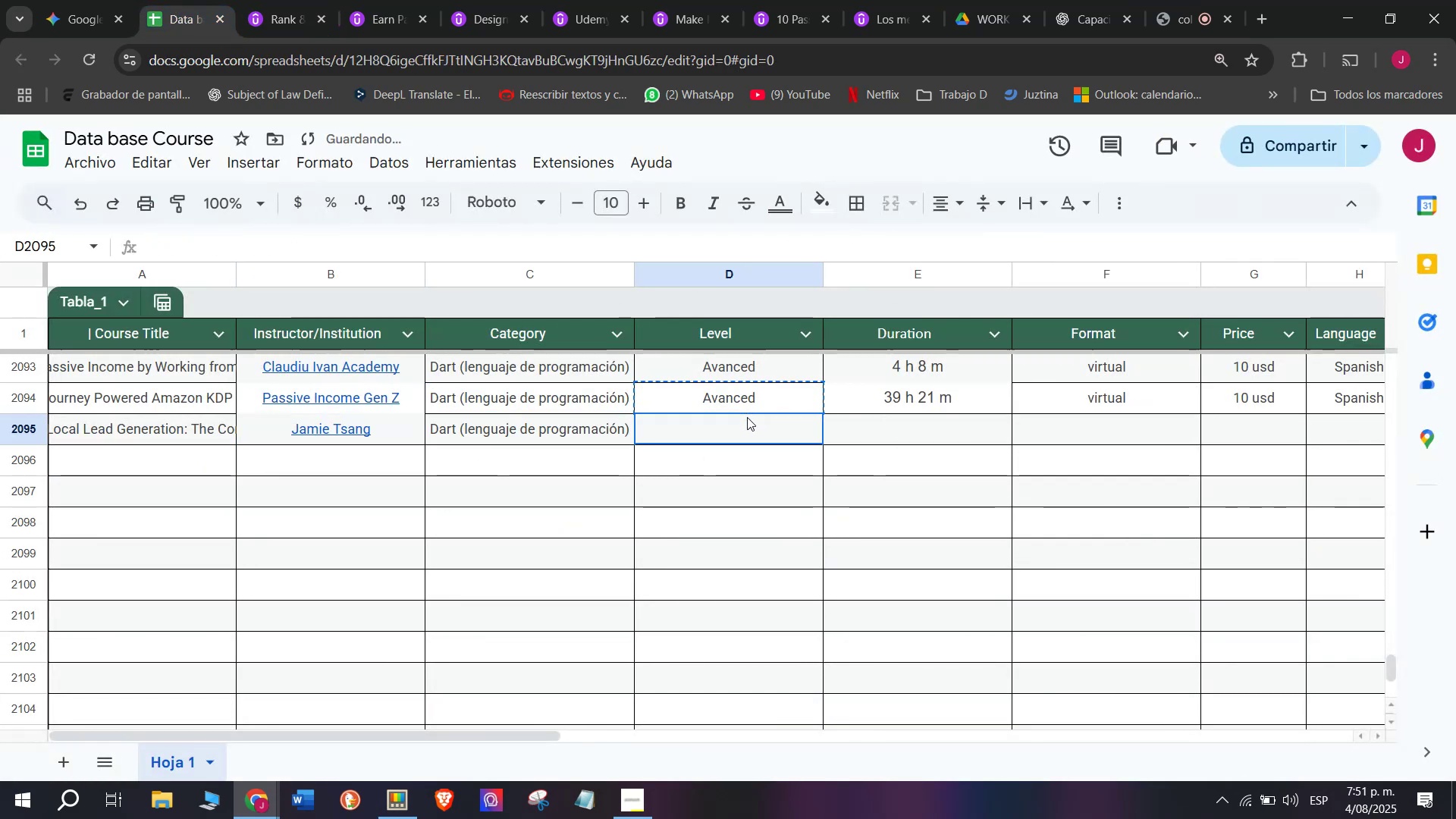 
key(Control+ControlLeft)
 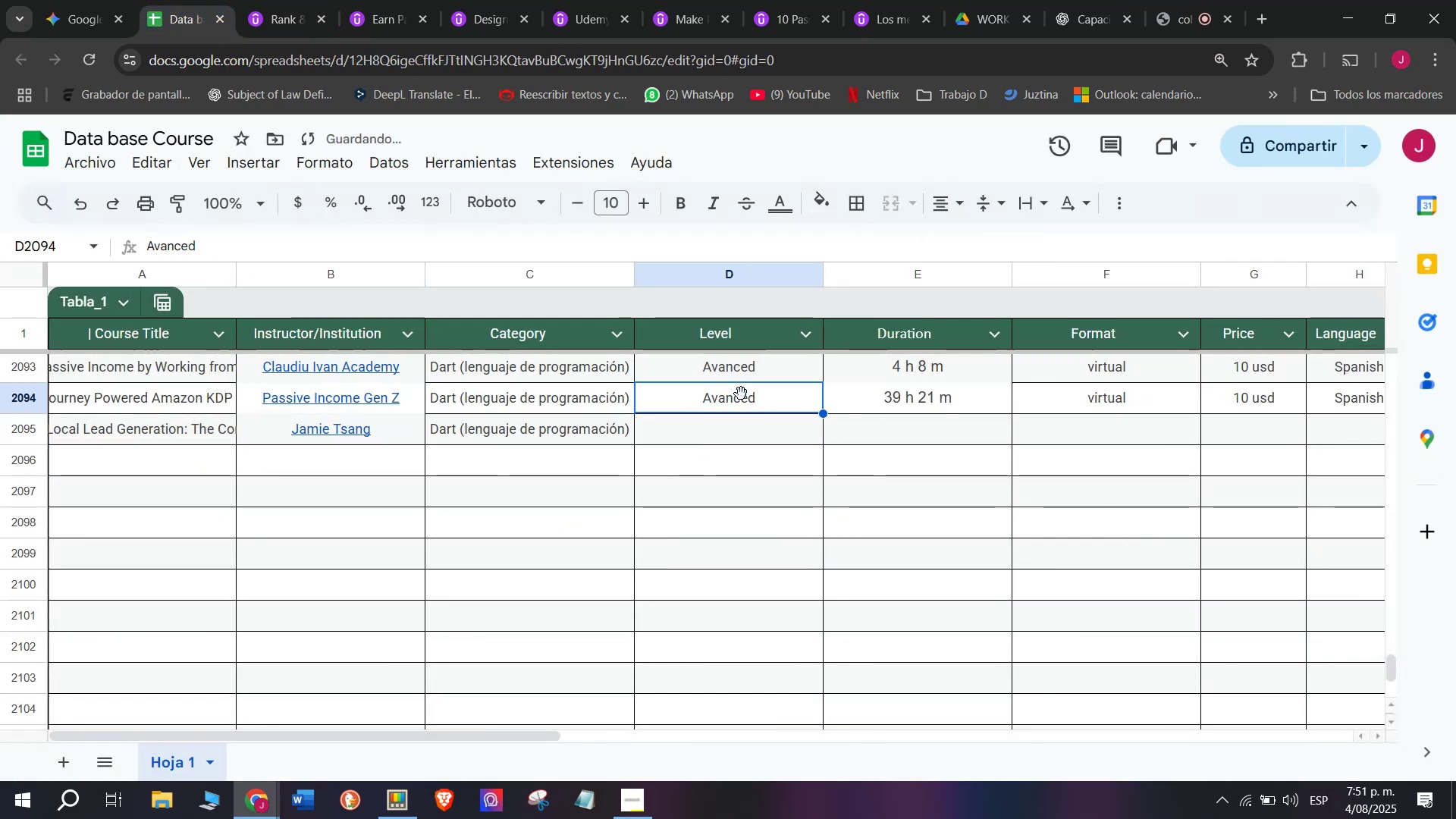 
key(Control+C)
 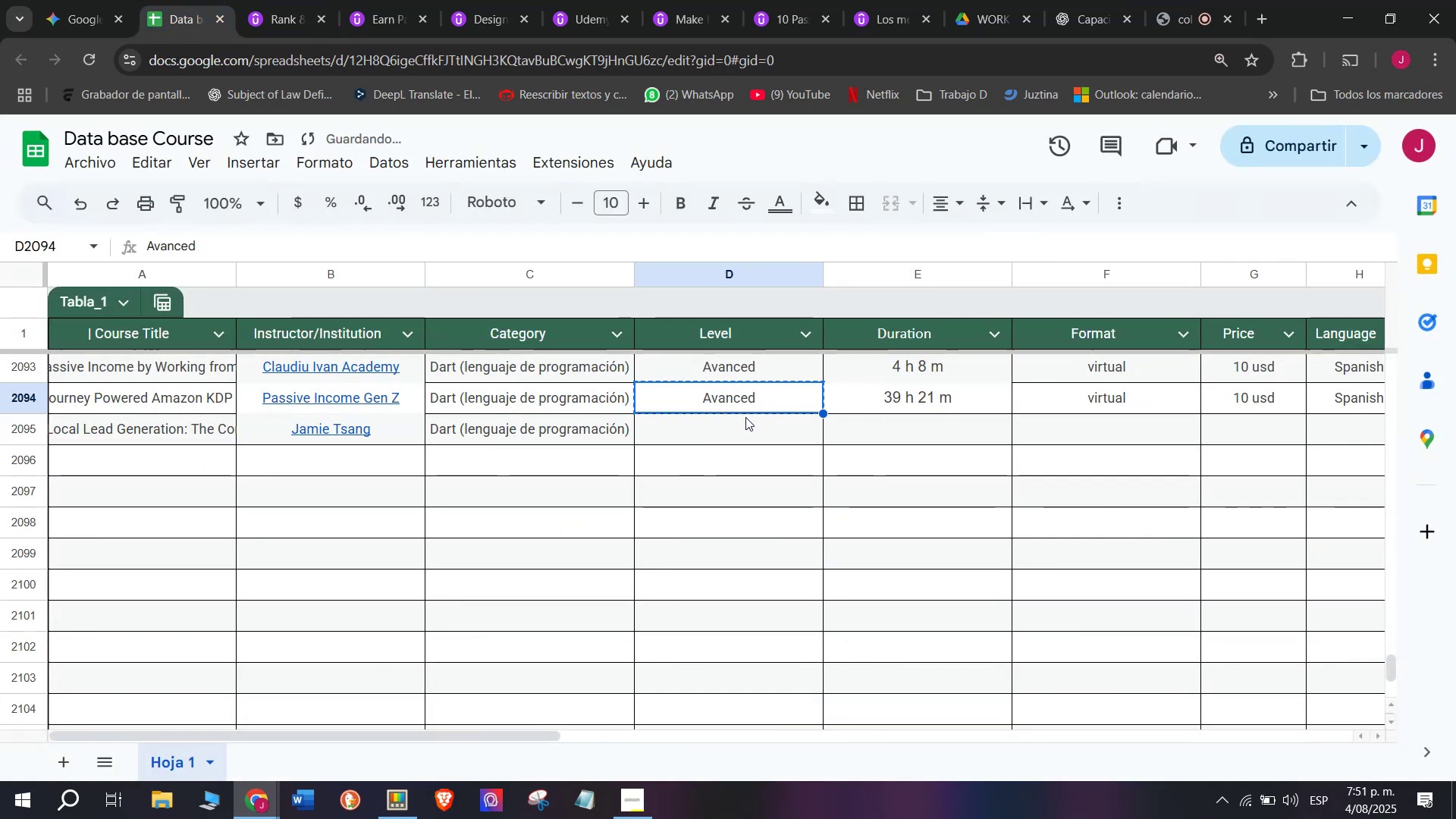 
key(Z)
 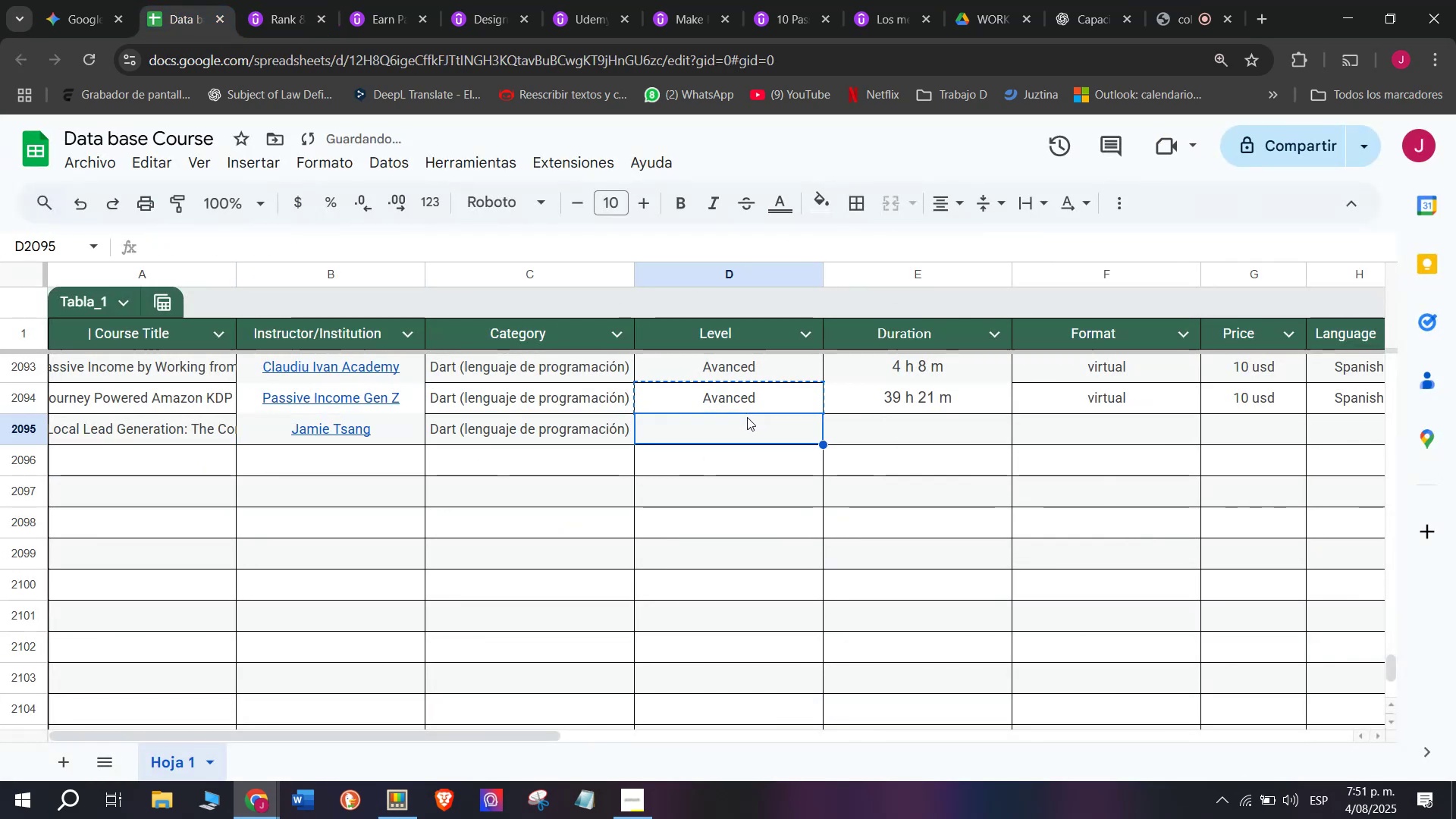 
key(Control+ControlLeft)
 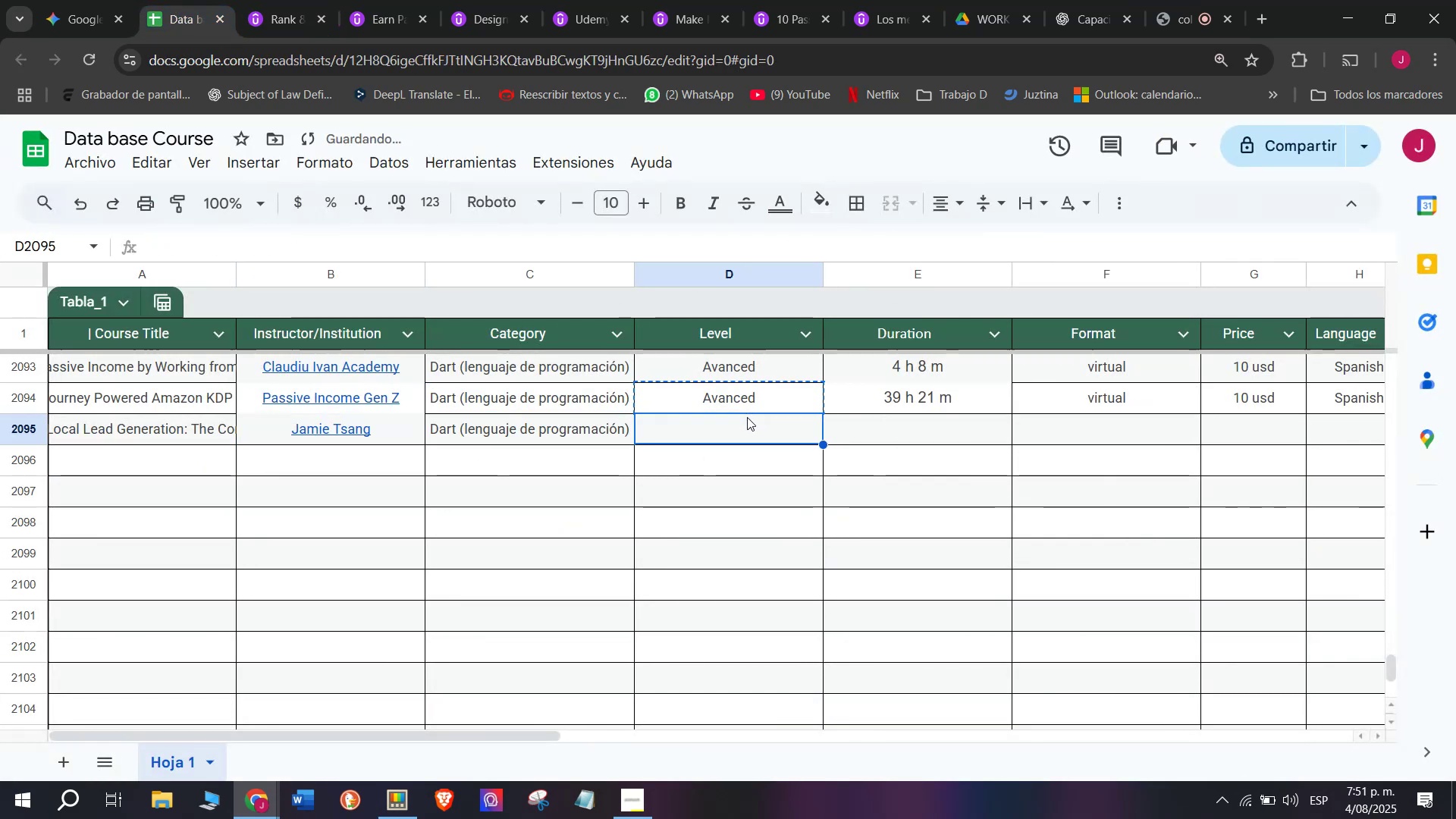 
key(Control+V)
 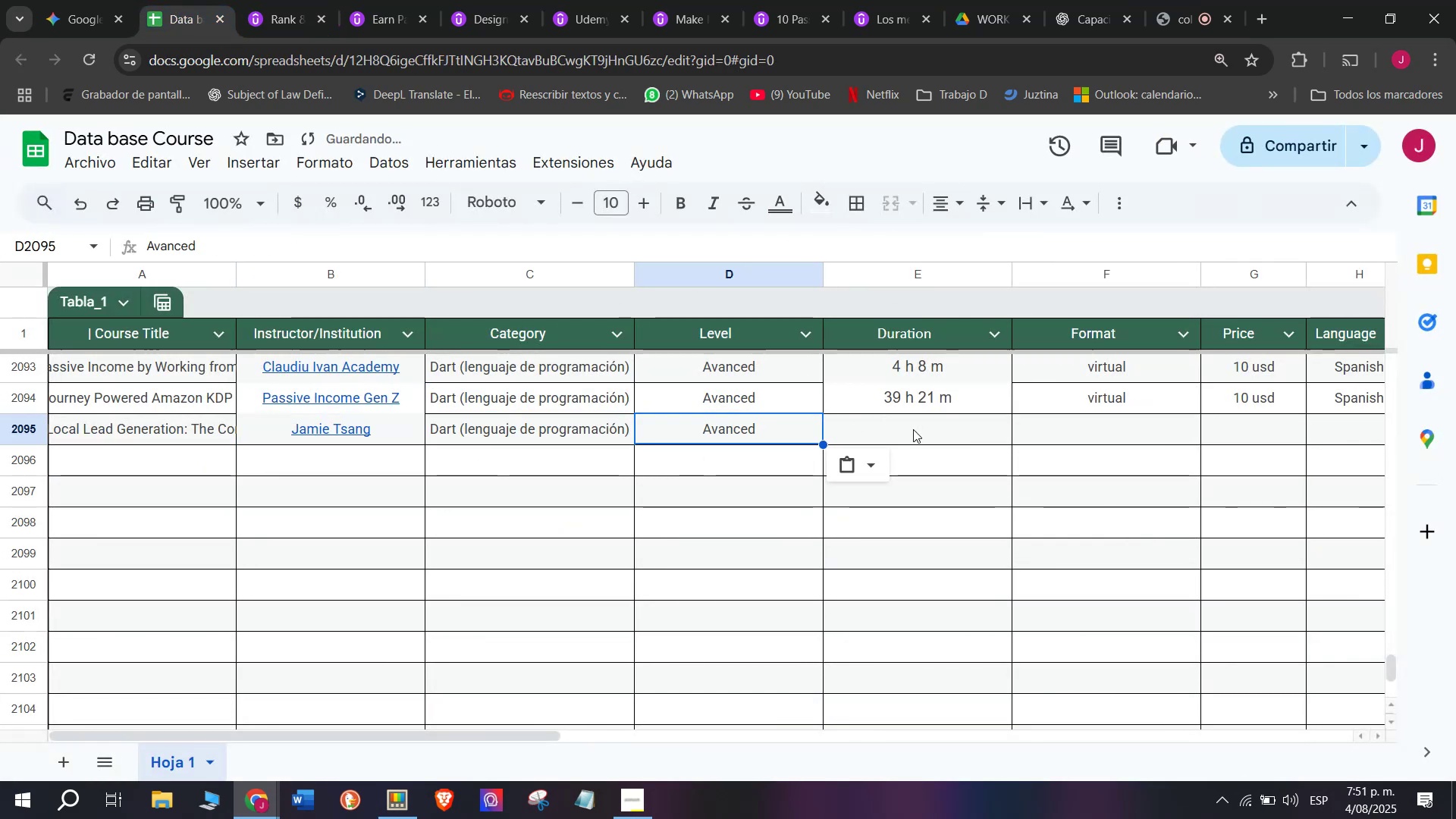 
left_click([913, 429])
 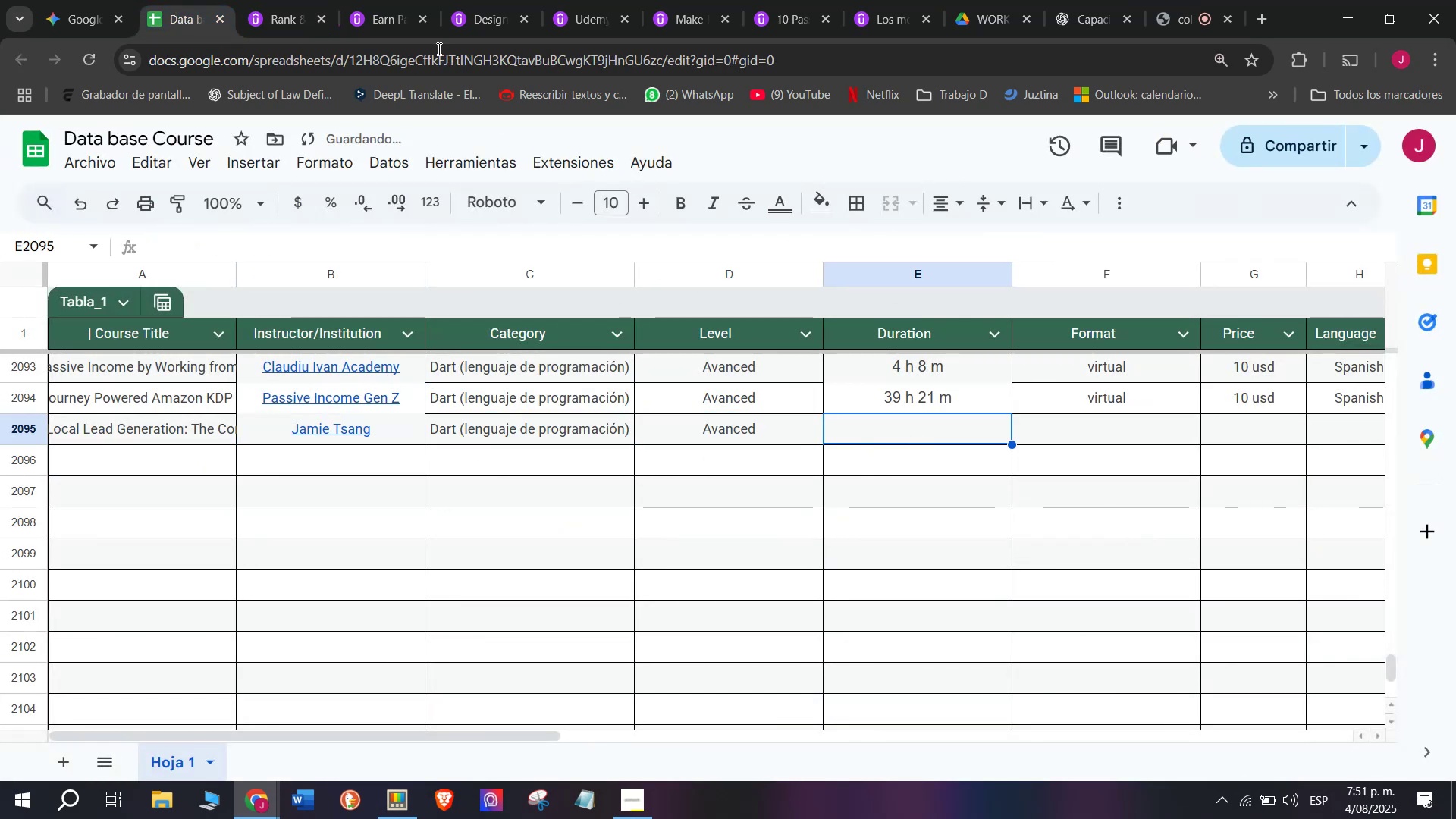 
left_click([270, 0])
 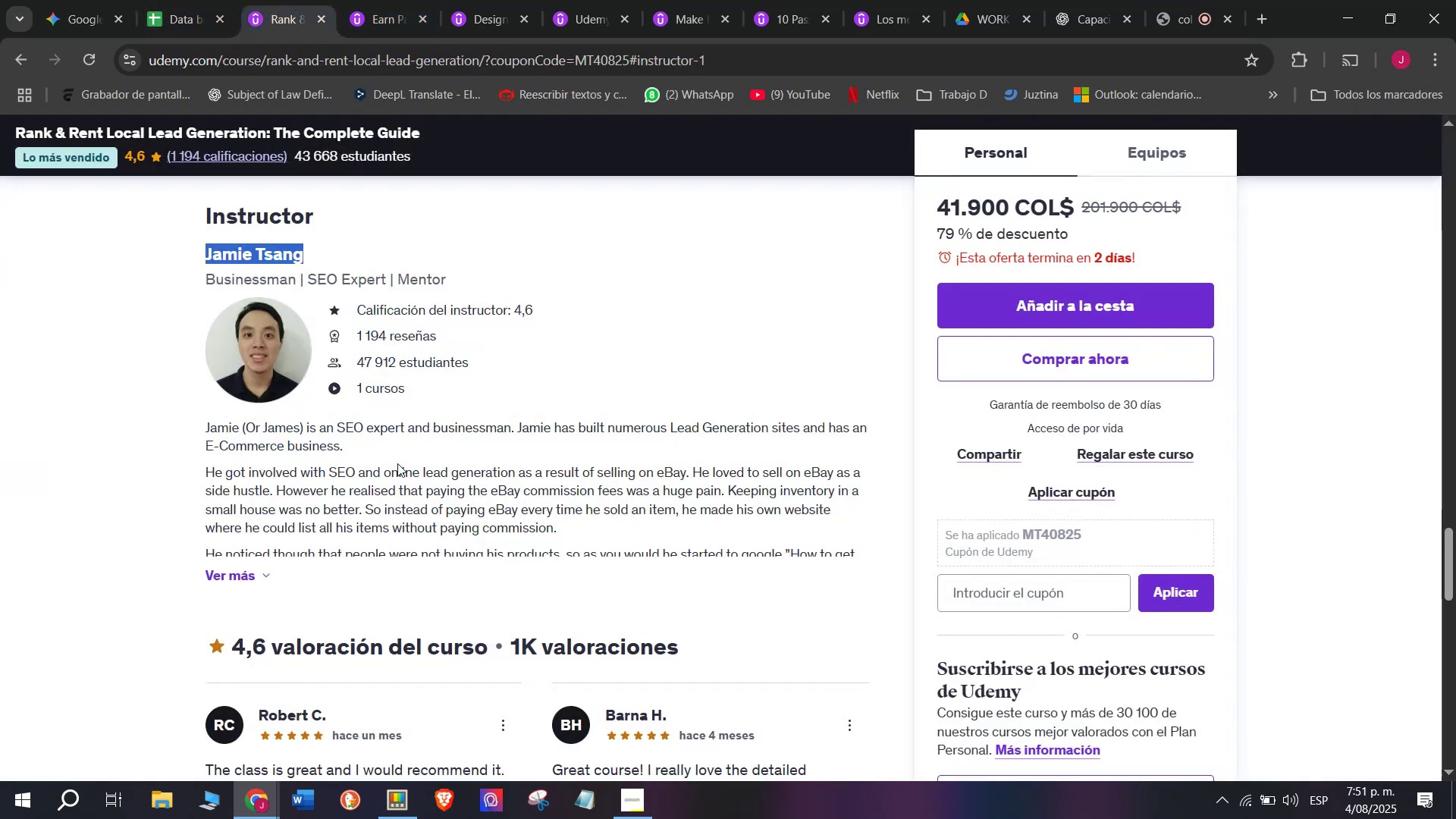 
scroll: coordinate [541, 614], scroll_direction: up, amount: 9.0
 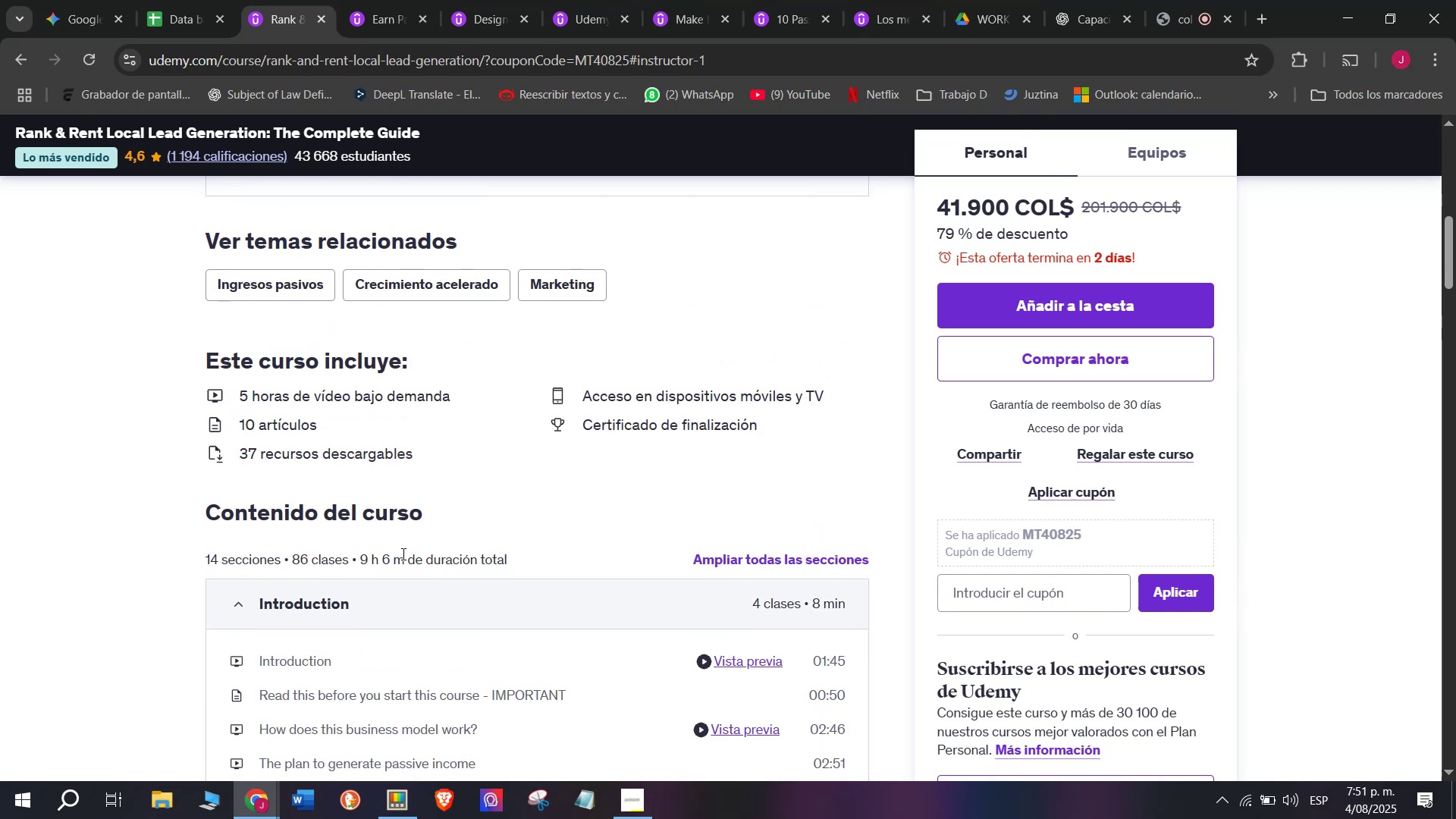 
key(Break)
 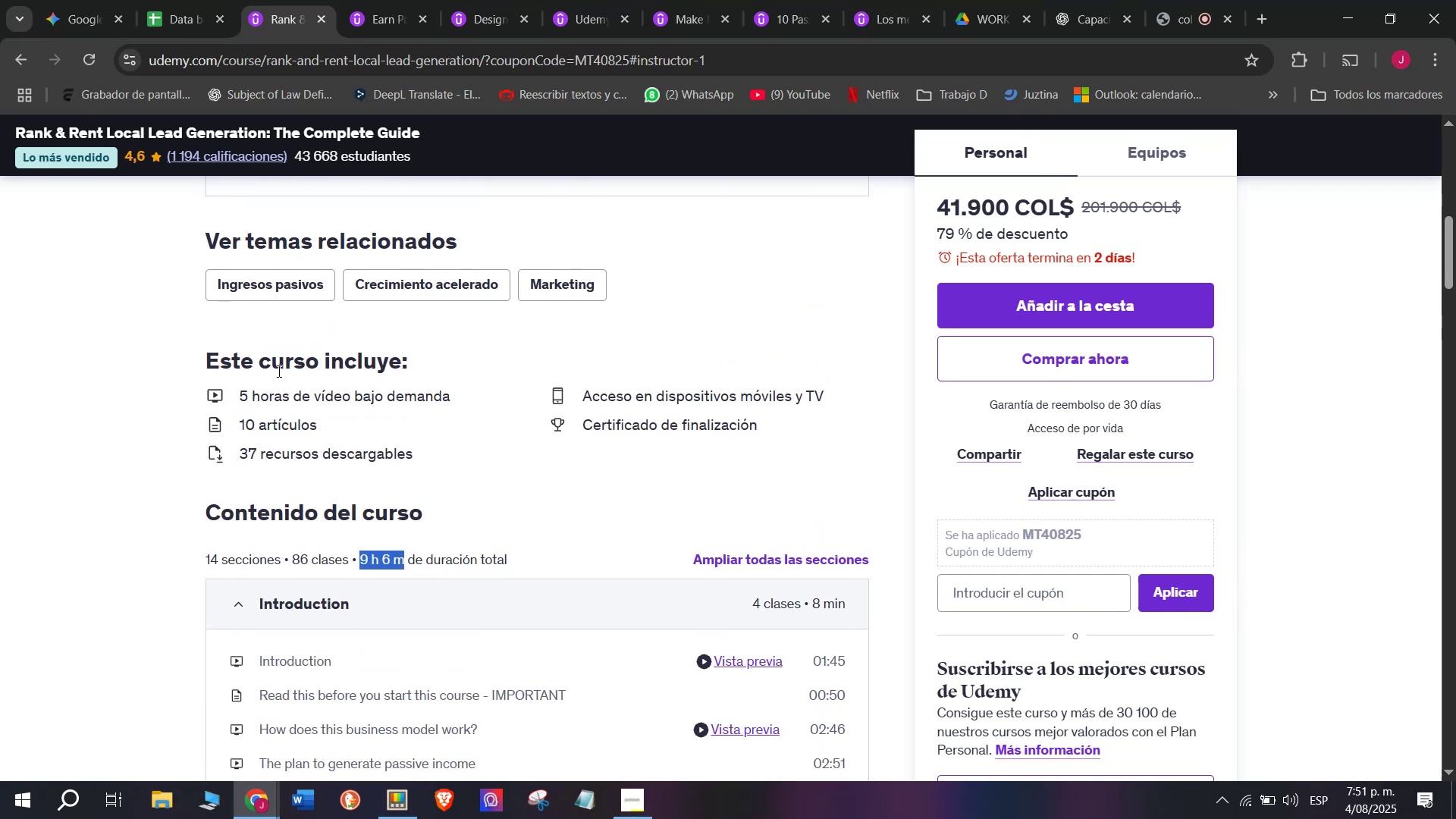 
key(Control+ControlLeft)
 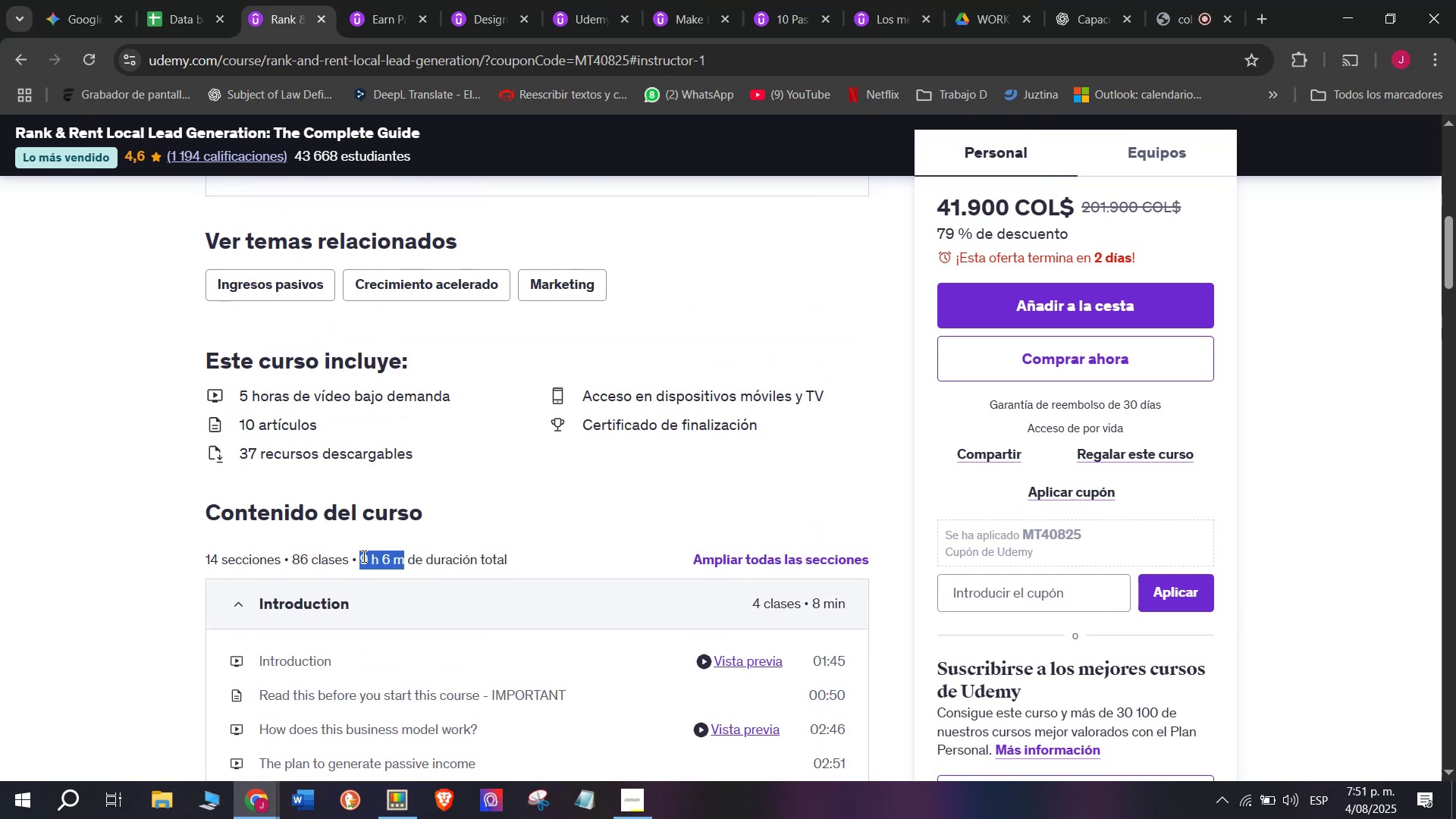 
key(Control+C)
 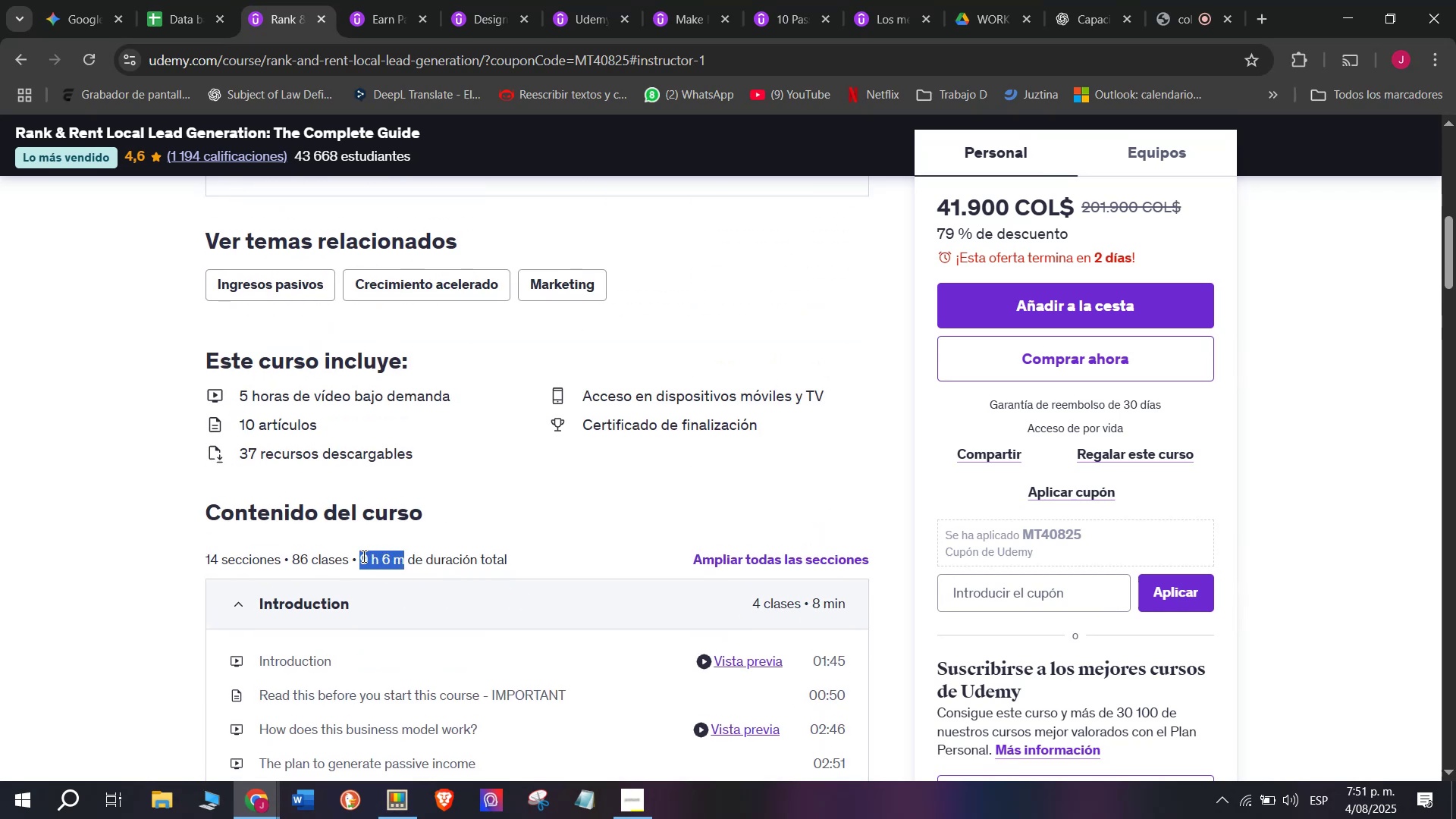 
key(Control+ControlLeft)
 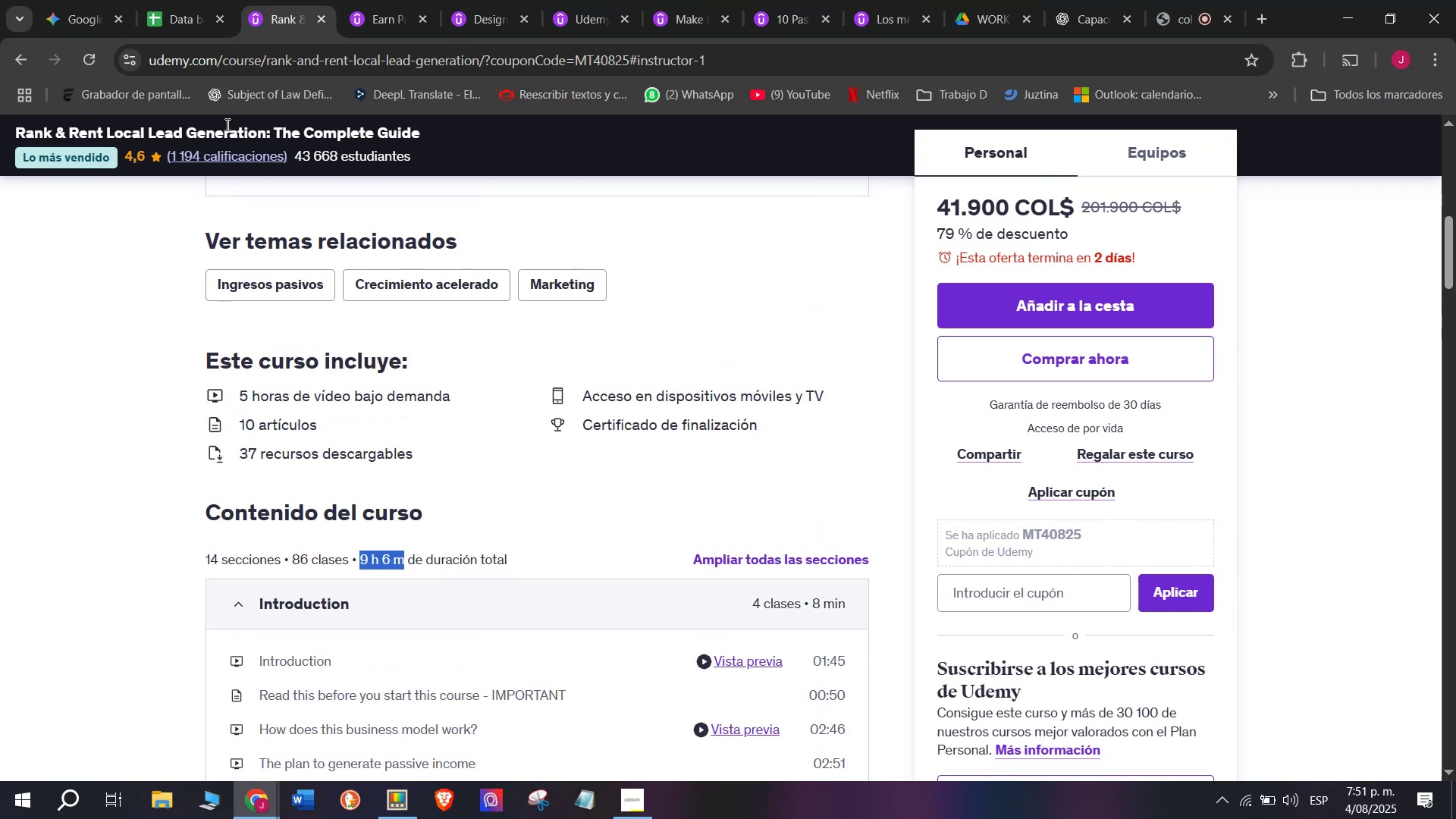 
key(Break)
 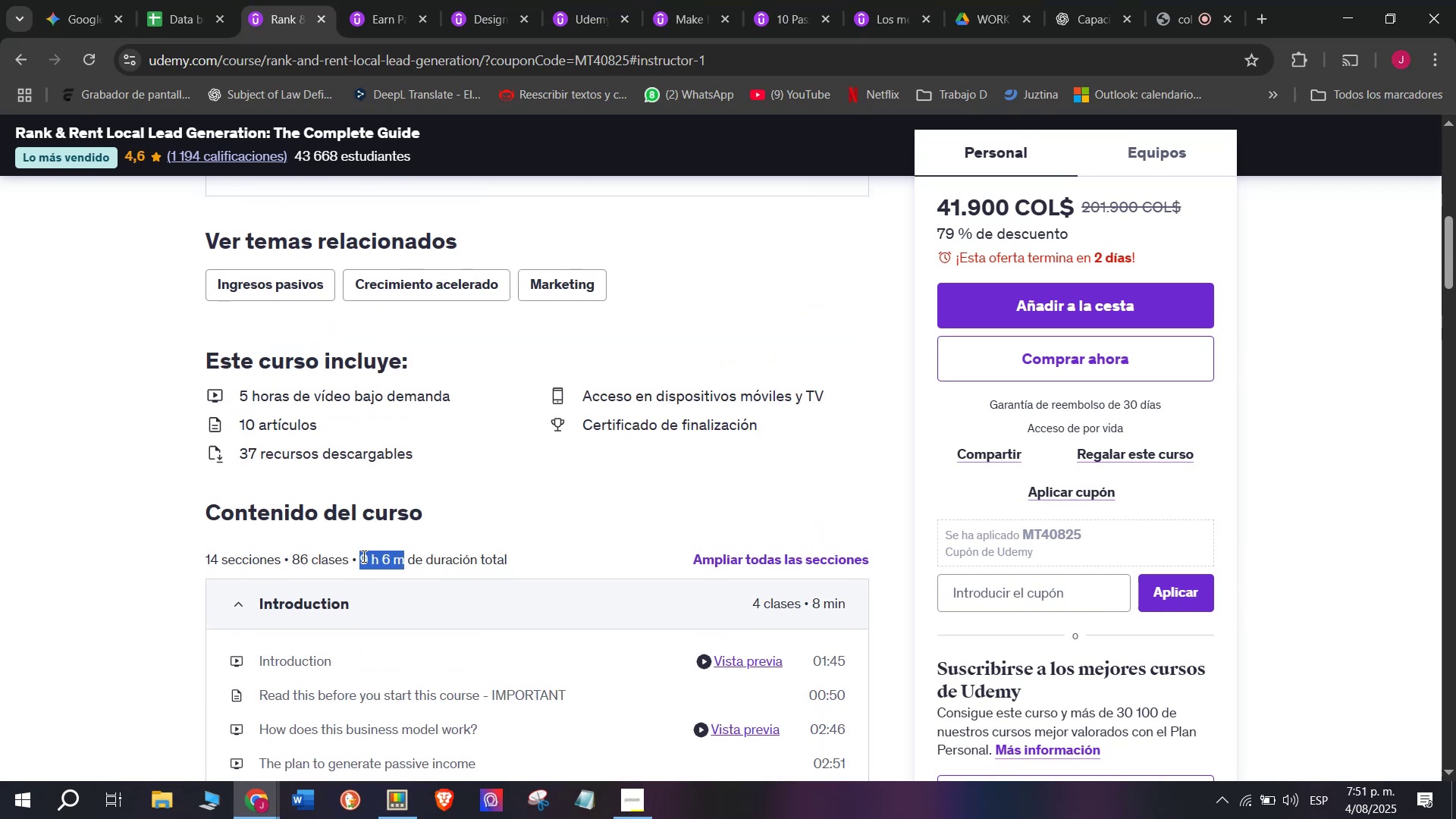 
key(Control+C)
 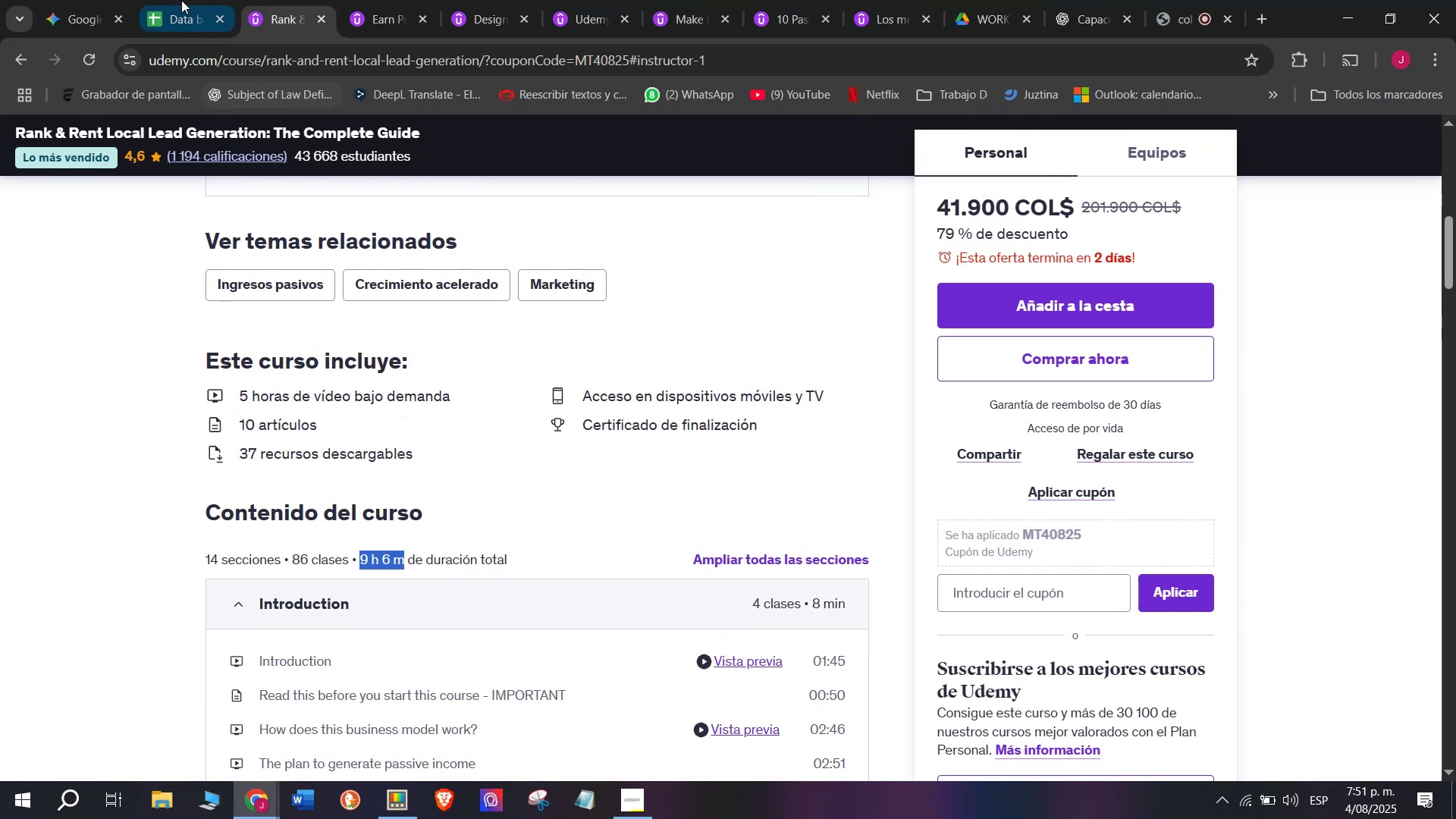 
left_click([193, 0])
 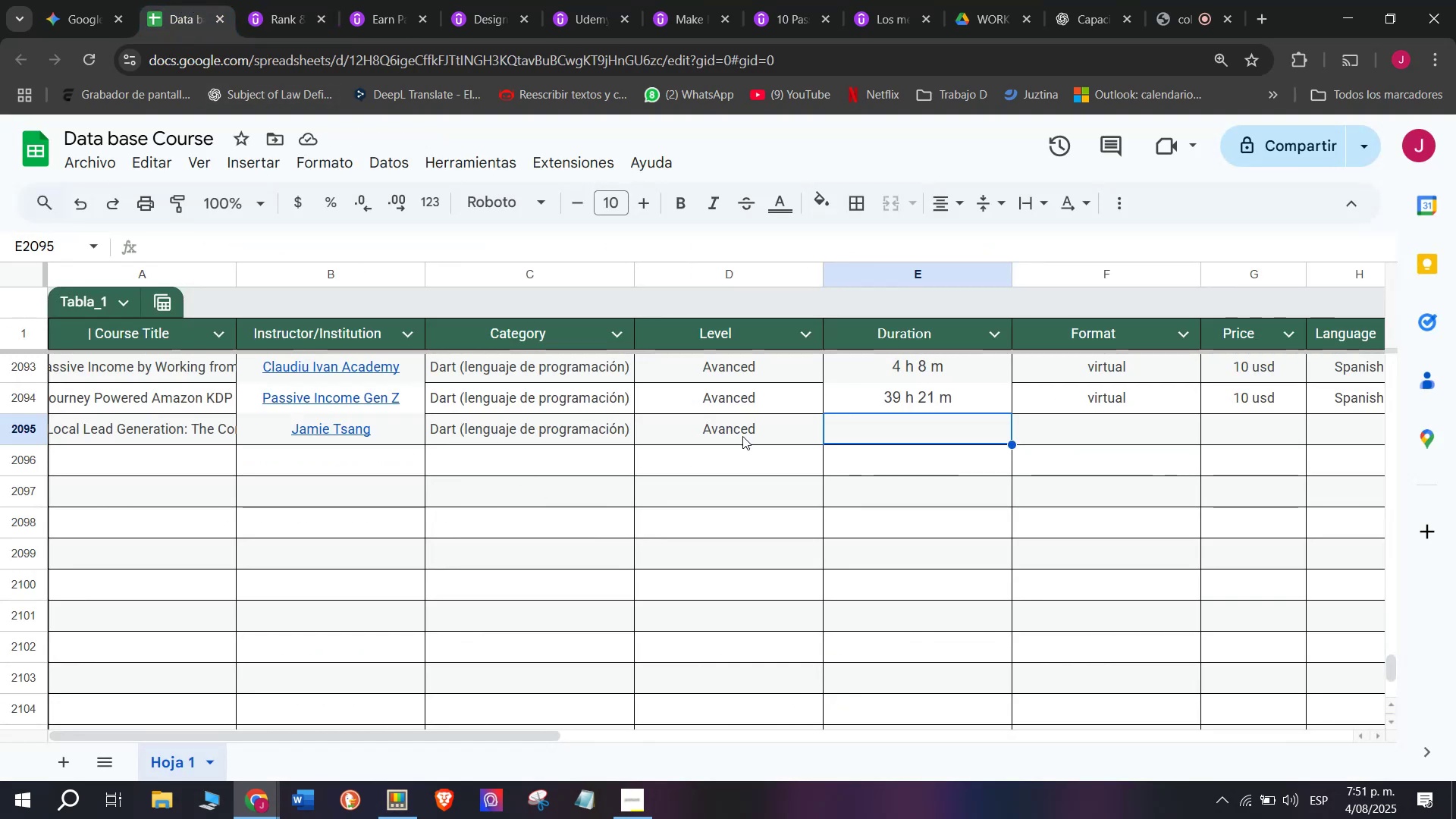 
key(Z)
 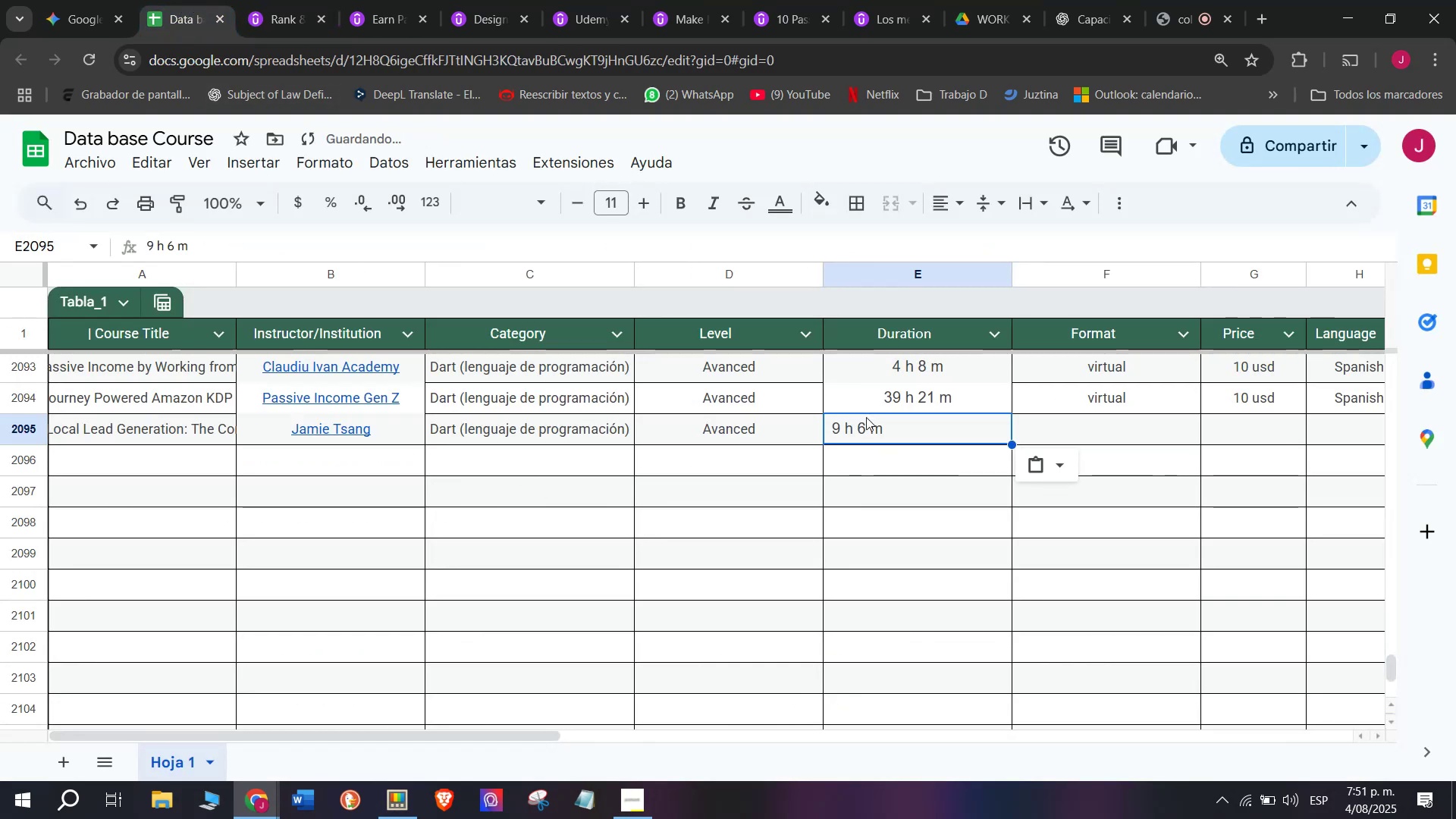 
key(Control+ControlLeft)
 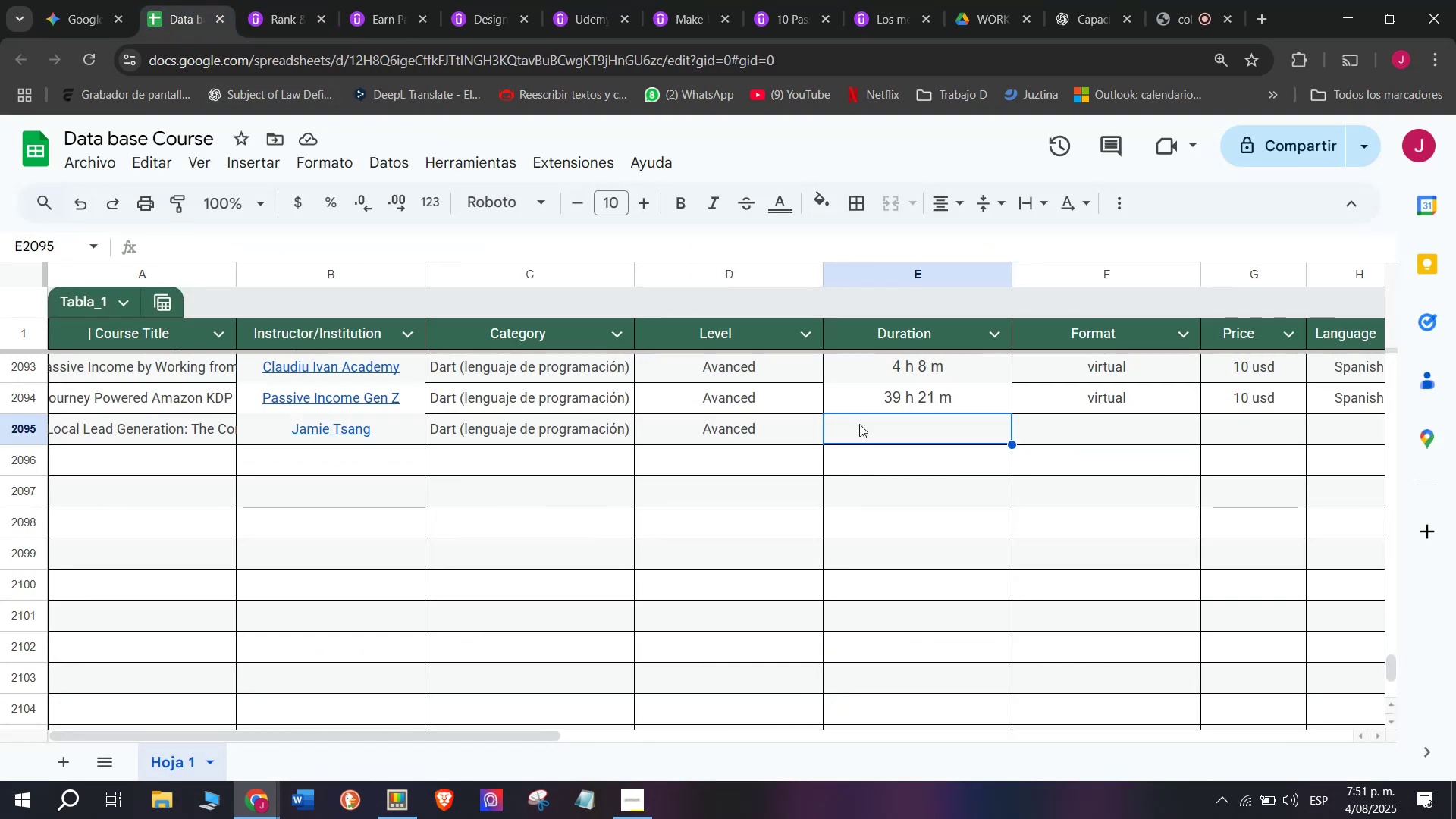 
key(Control+V)
 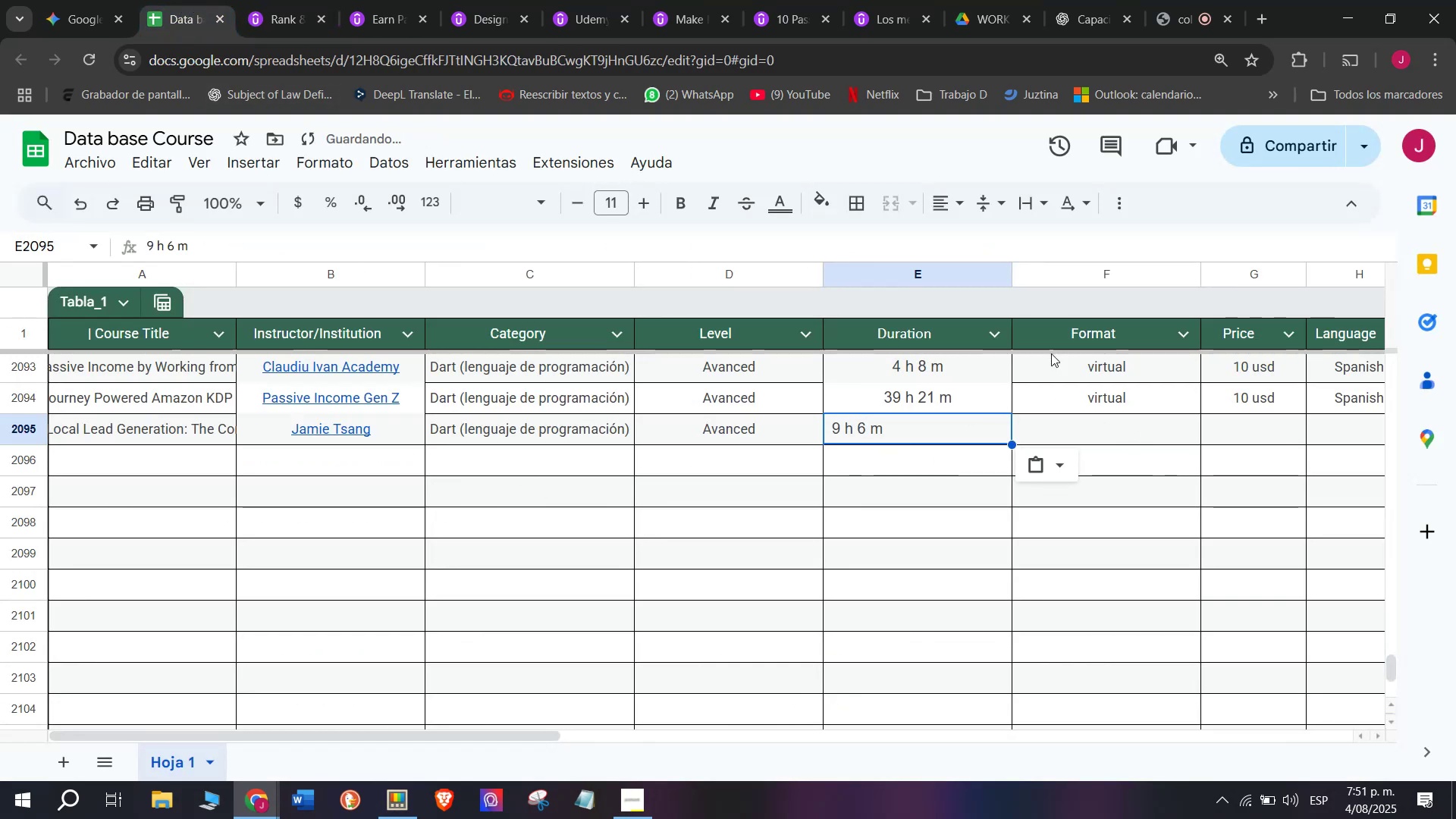 
left_click([935, 210])
 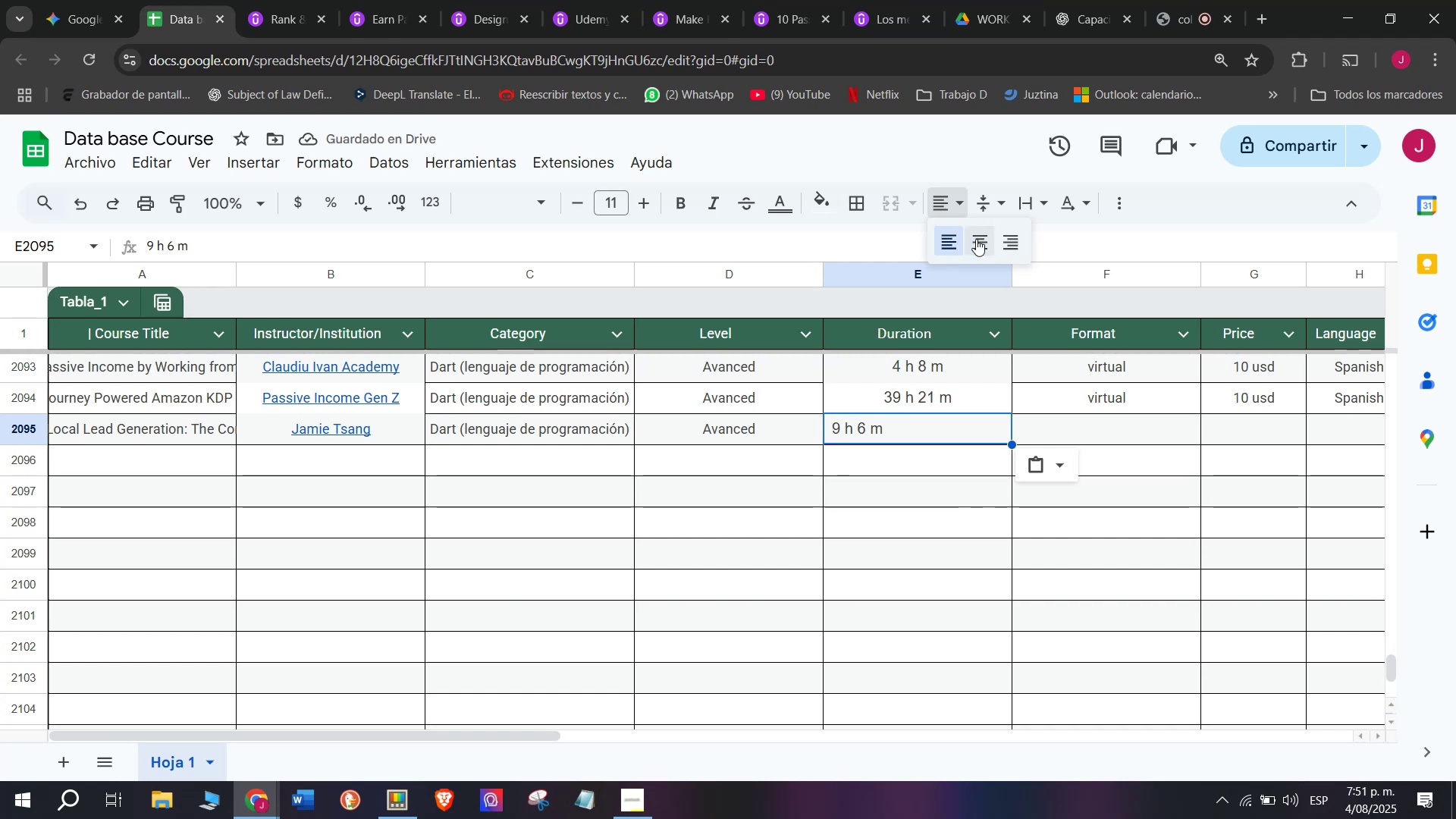 
left_click([977, 239])
 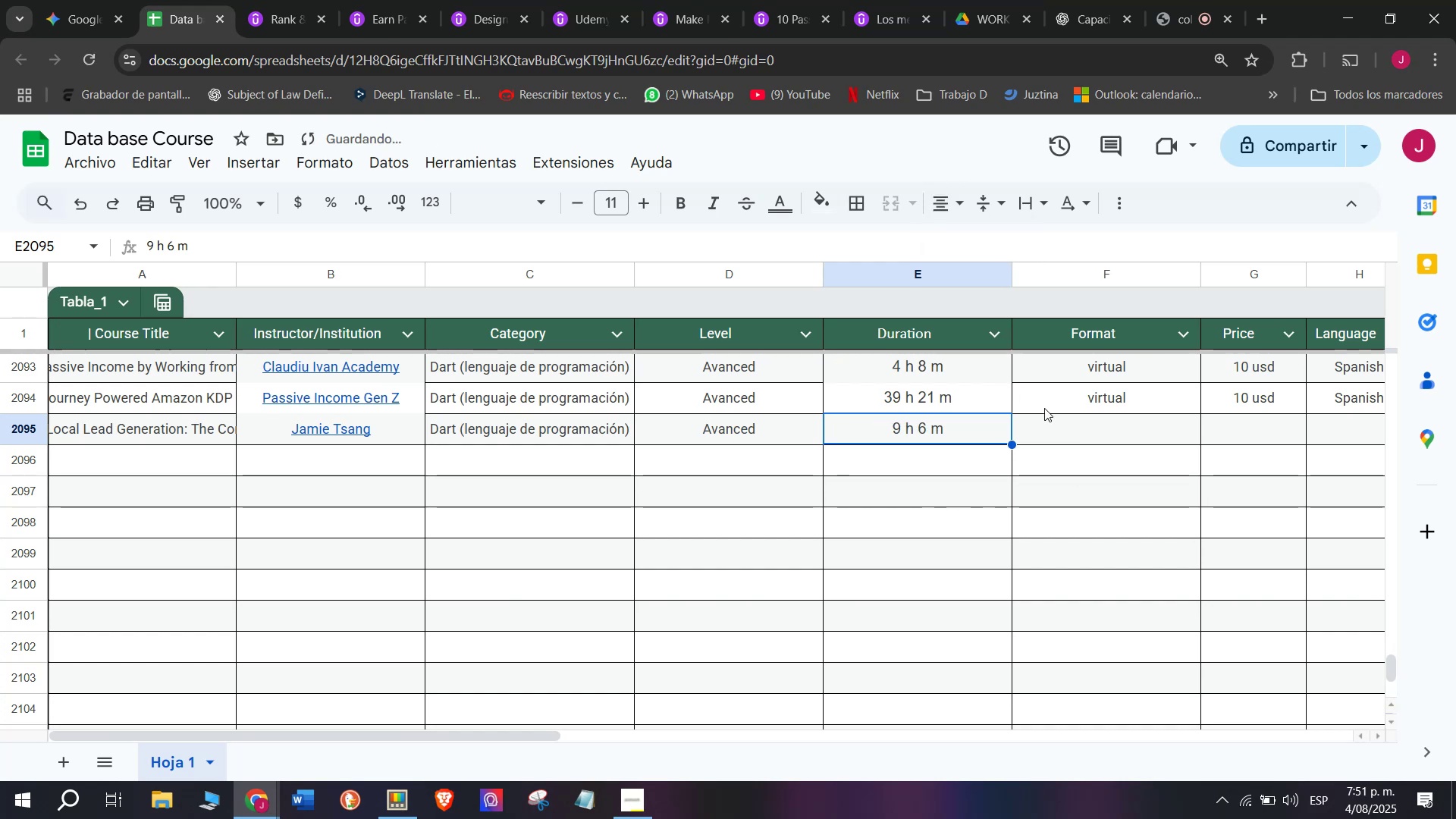 
left_click([1046, 408])
 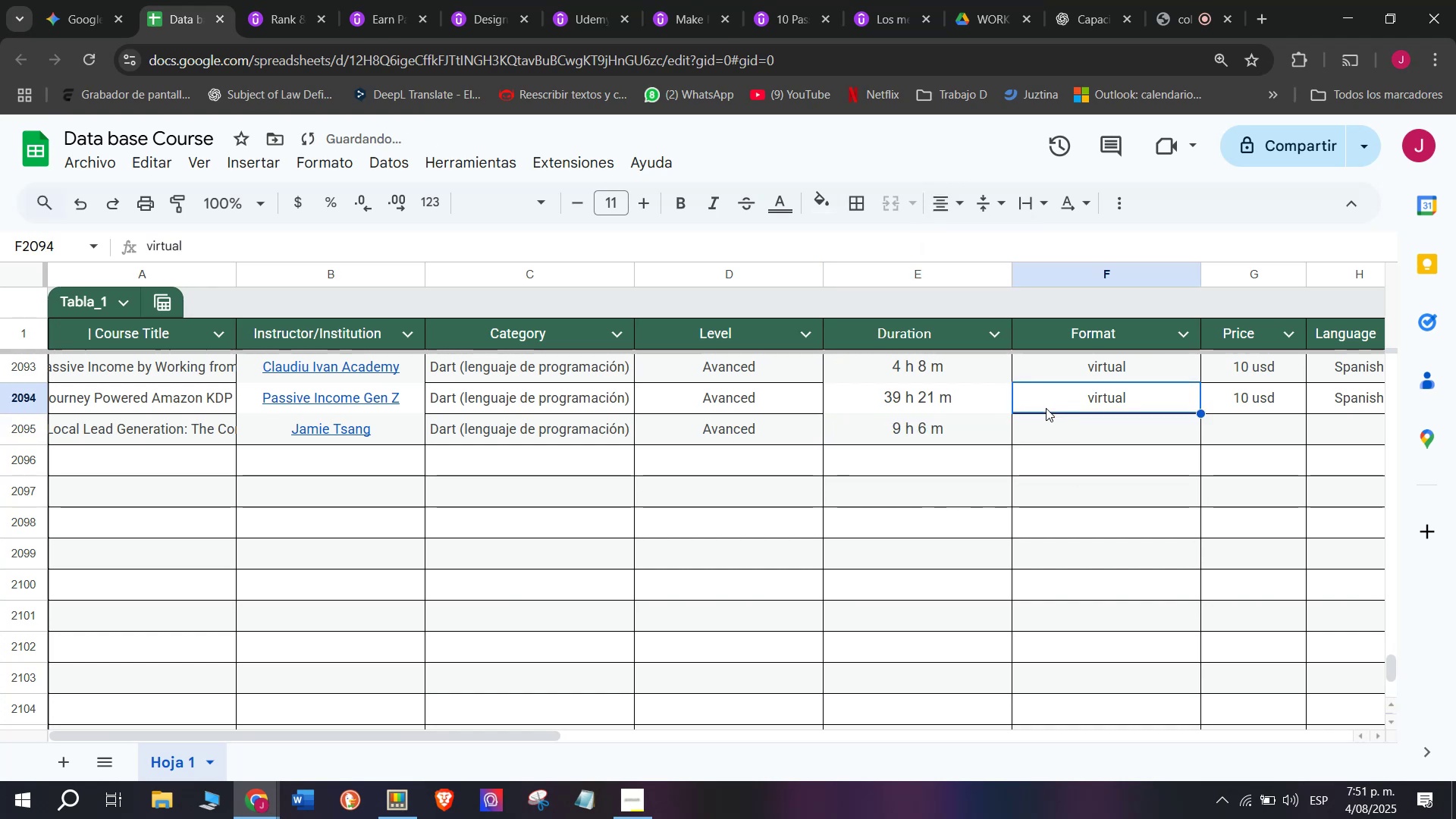 
key(Break)
 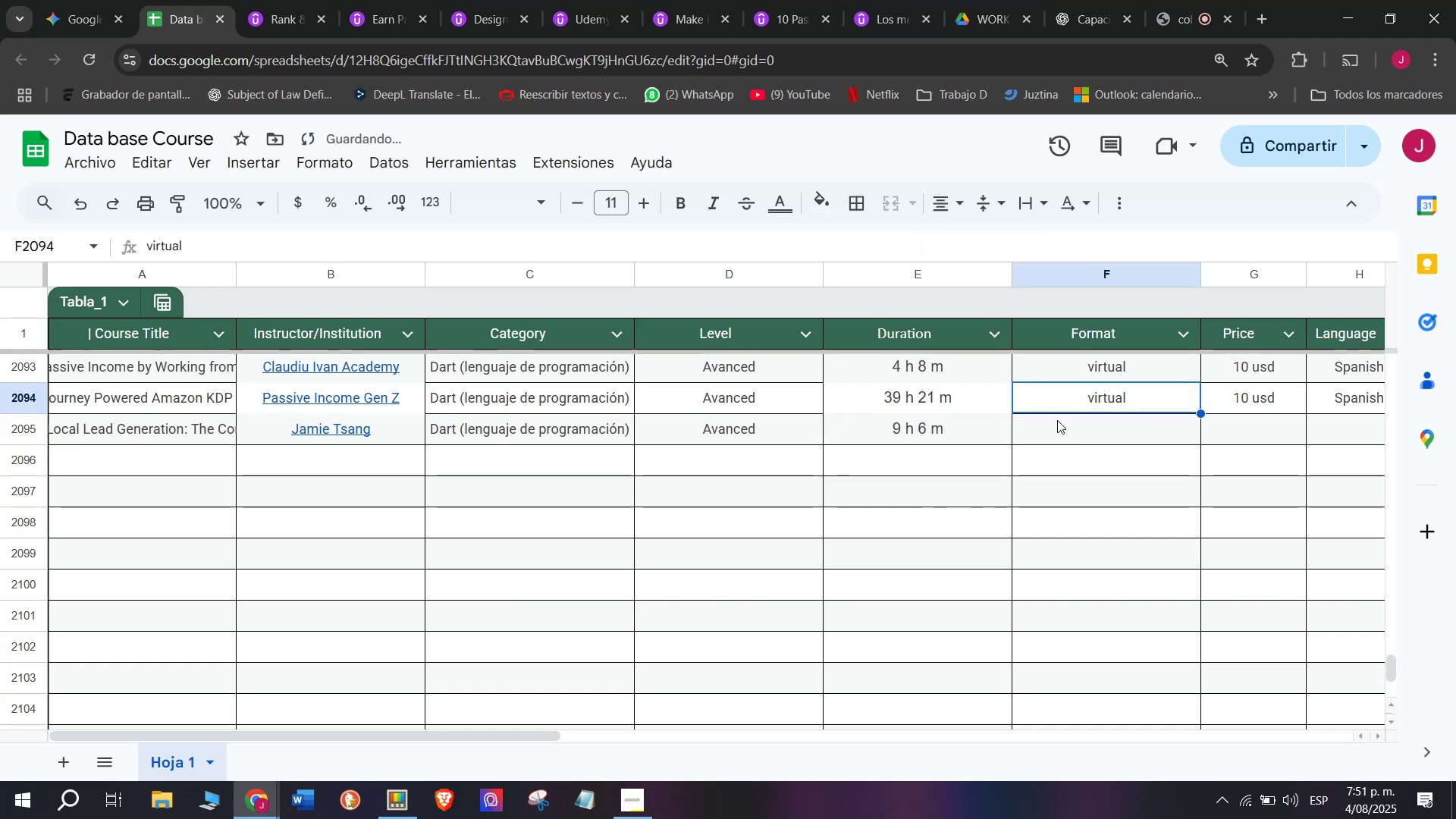 
key(Control+ControlLeft)
 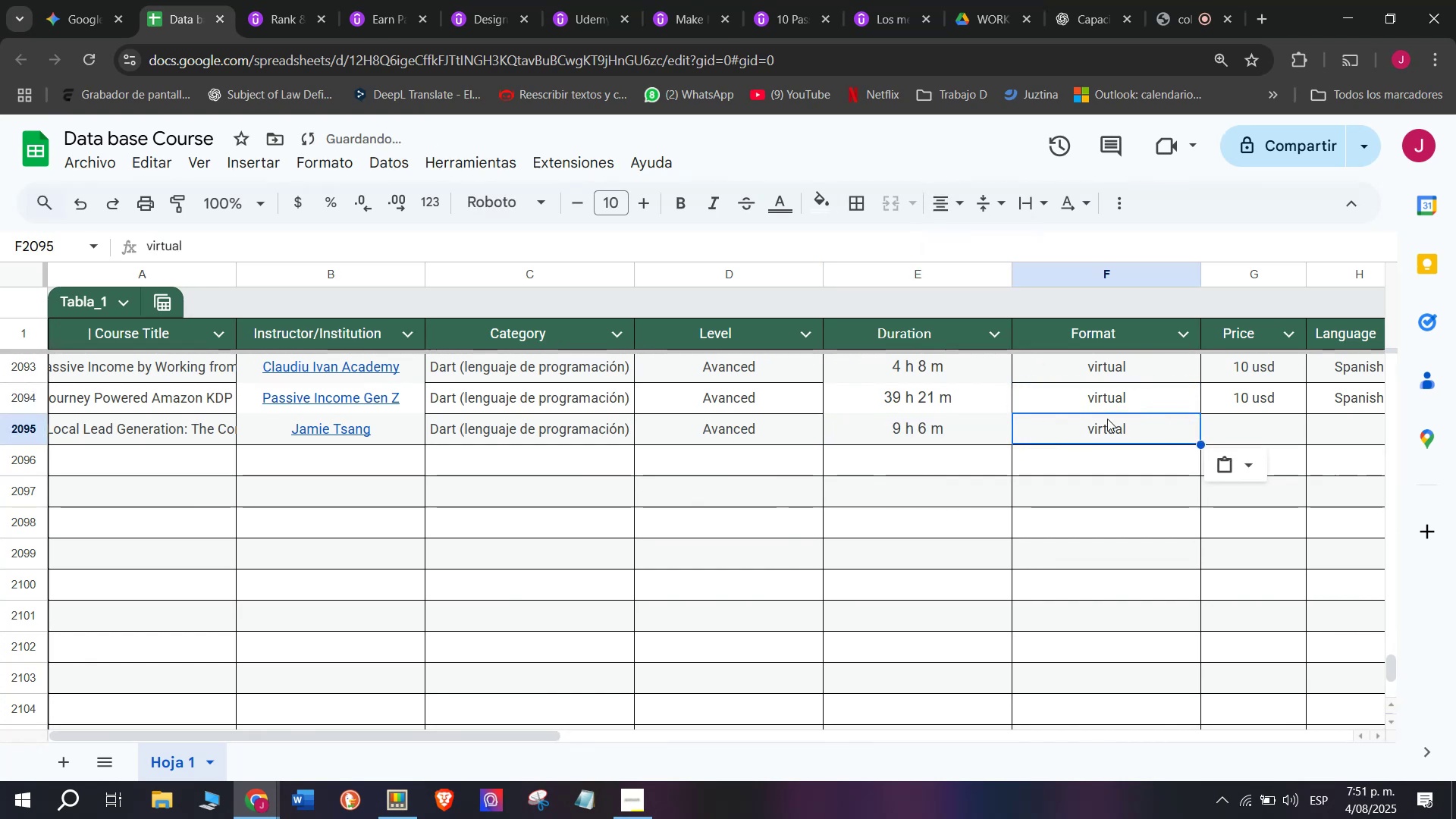 
key(Control+C)
 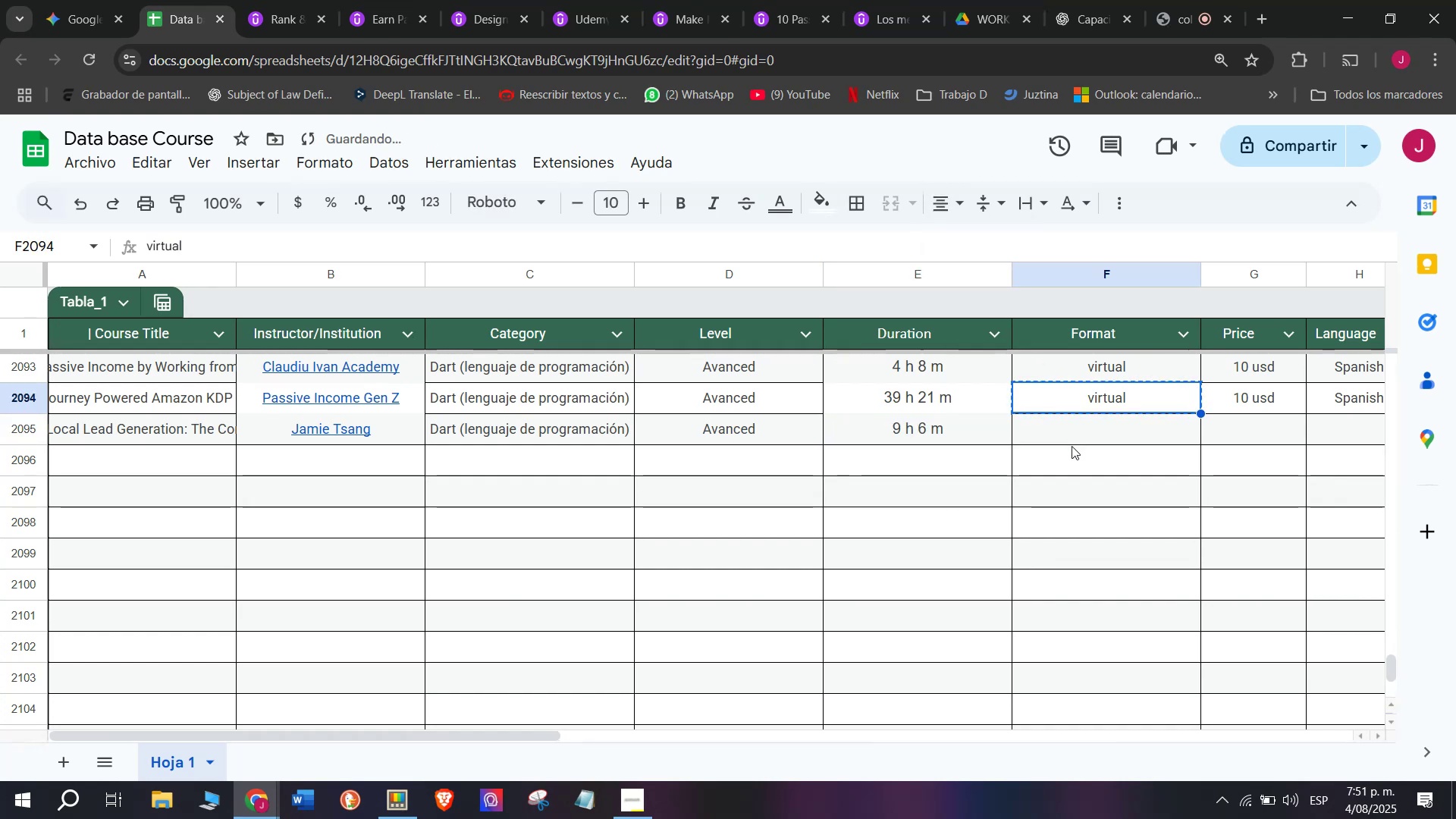 
double_click([1072, 446])
 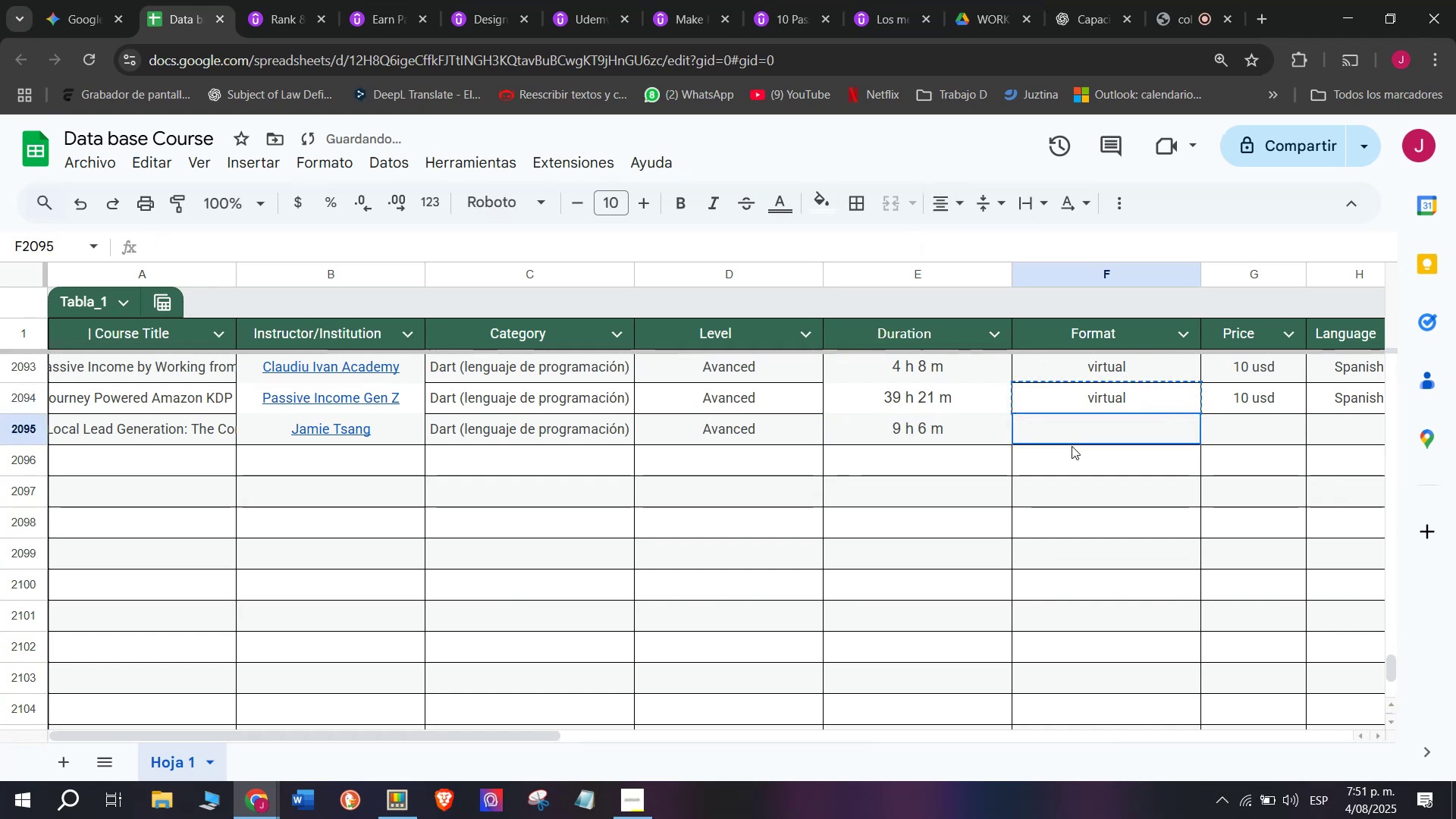 
key(Control+ControlLeft)
 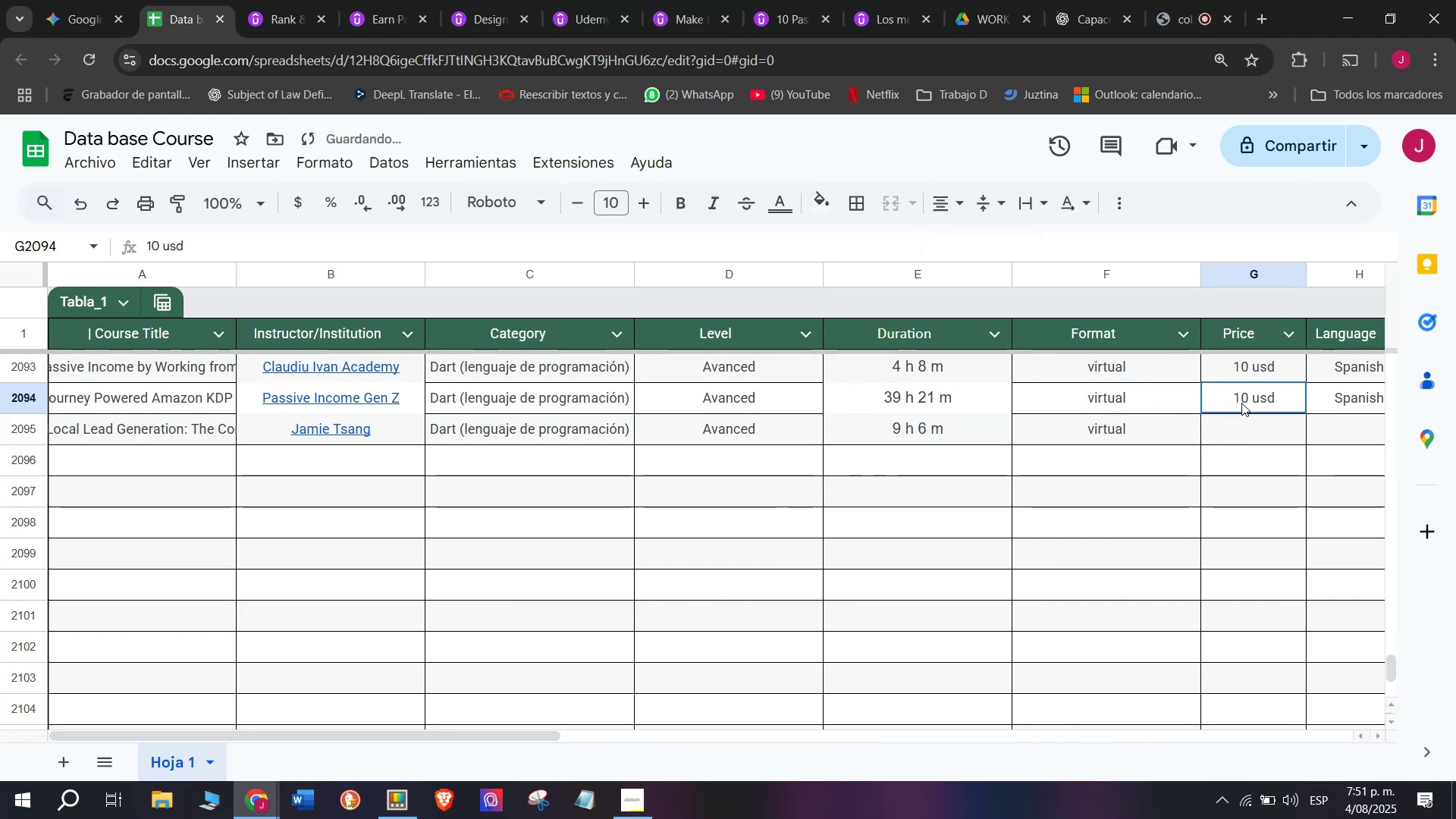 
key(Z)
 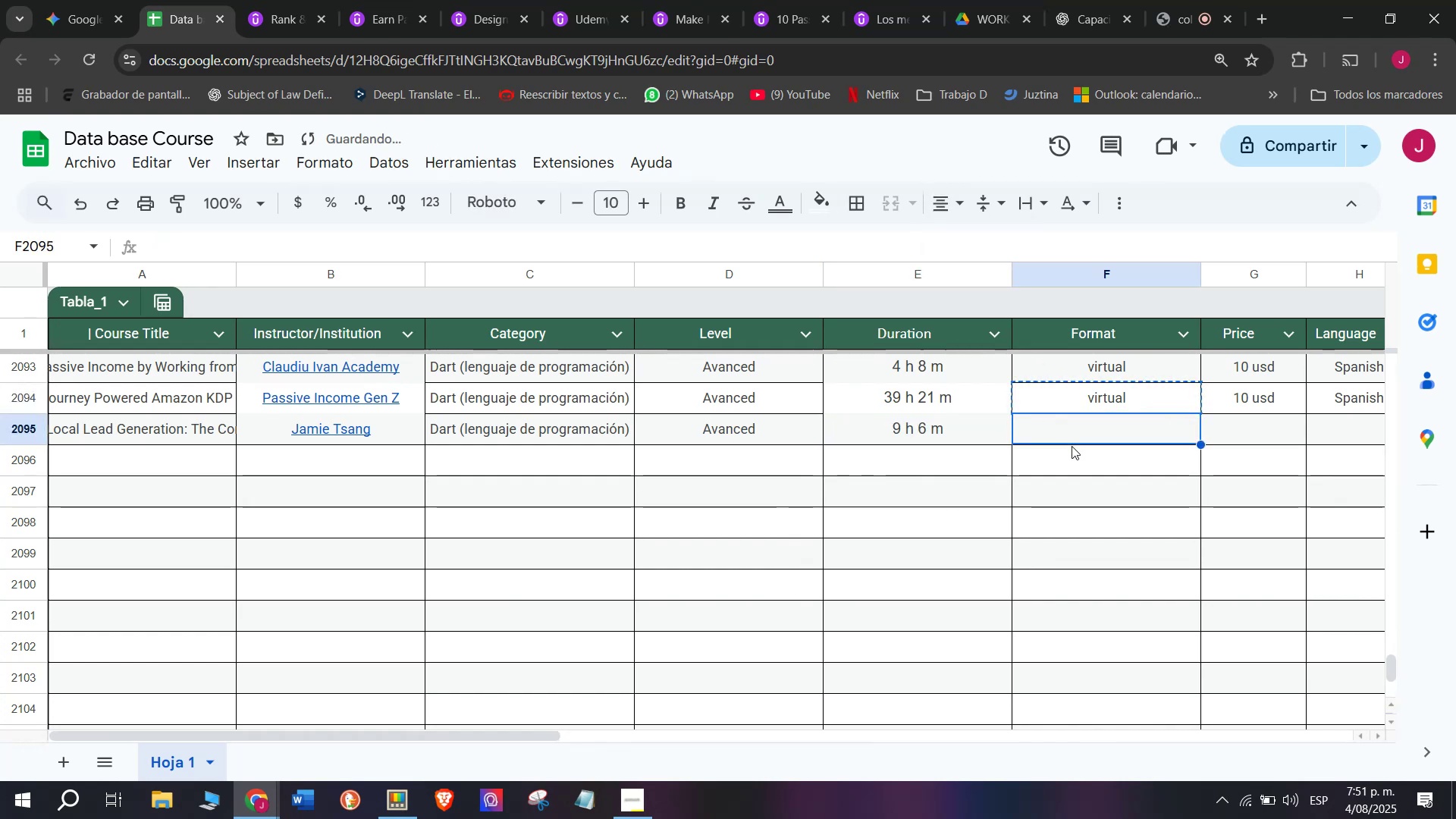 
key(Control+V)
 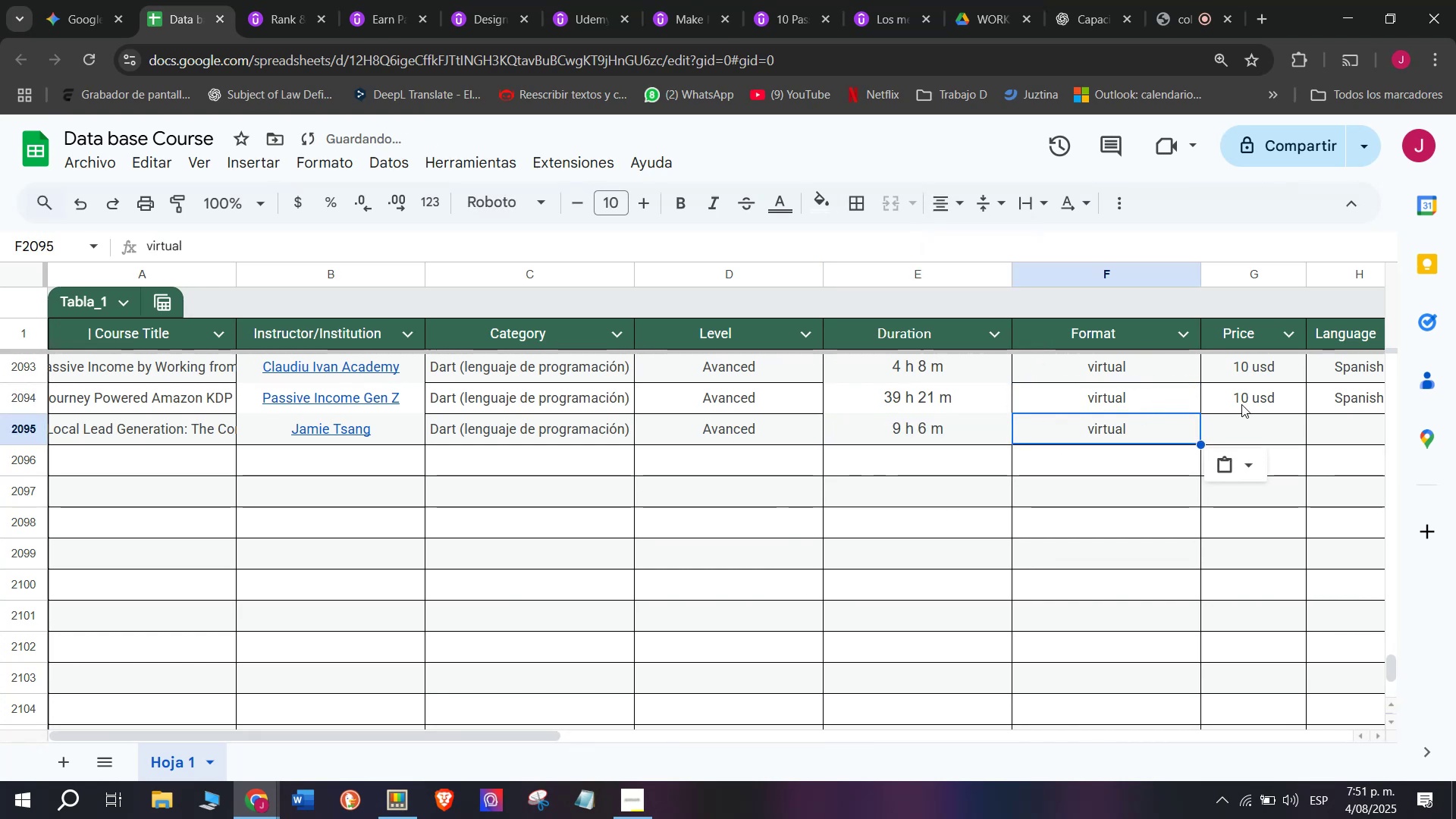 
left_click([1241, 403])
 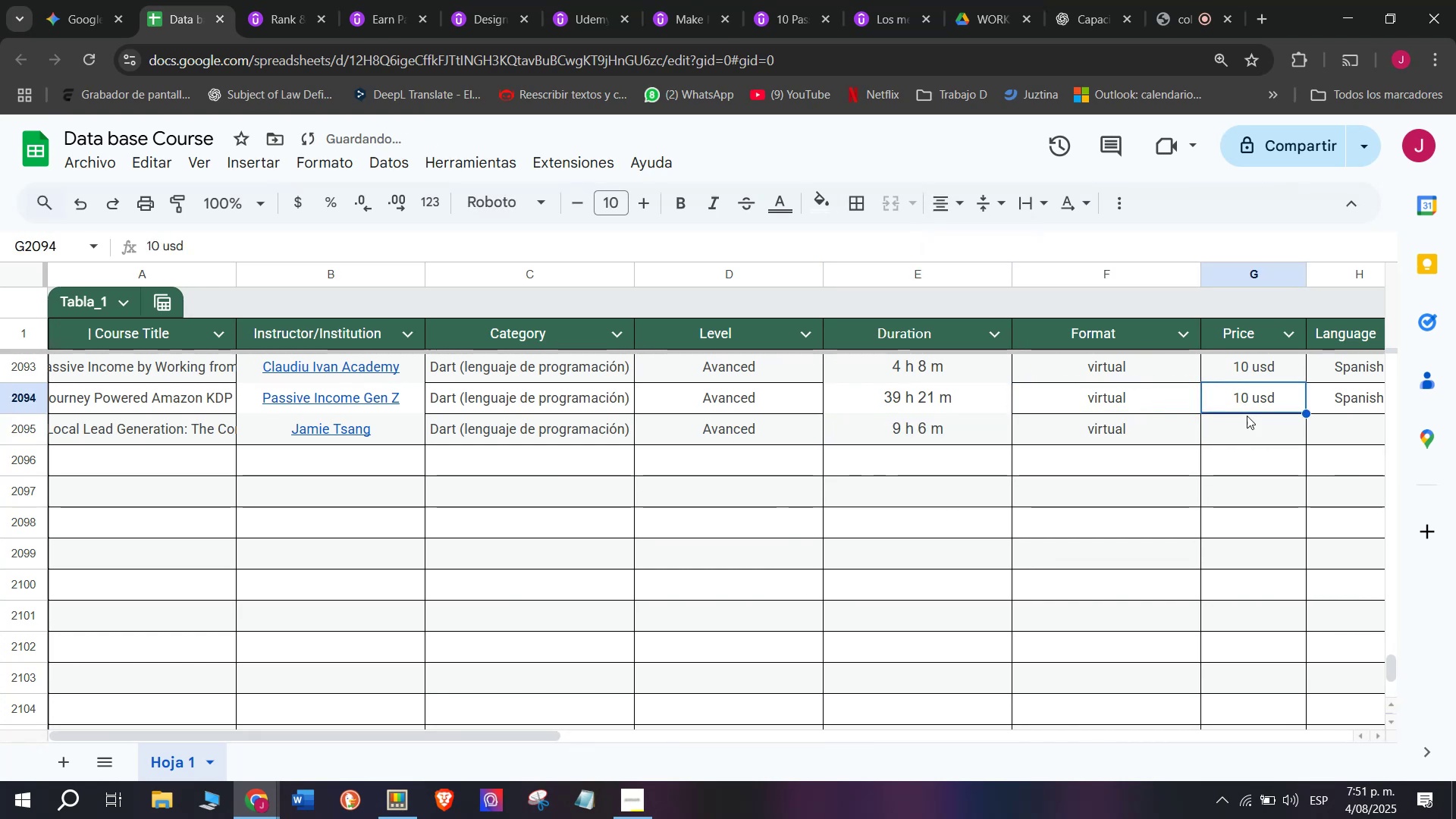 
key(Control+ControlLeft)
 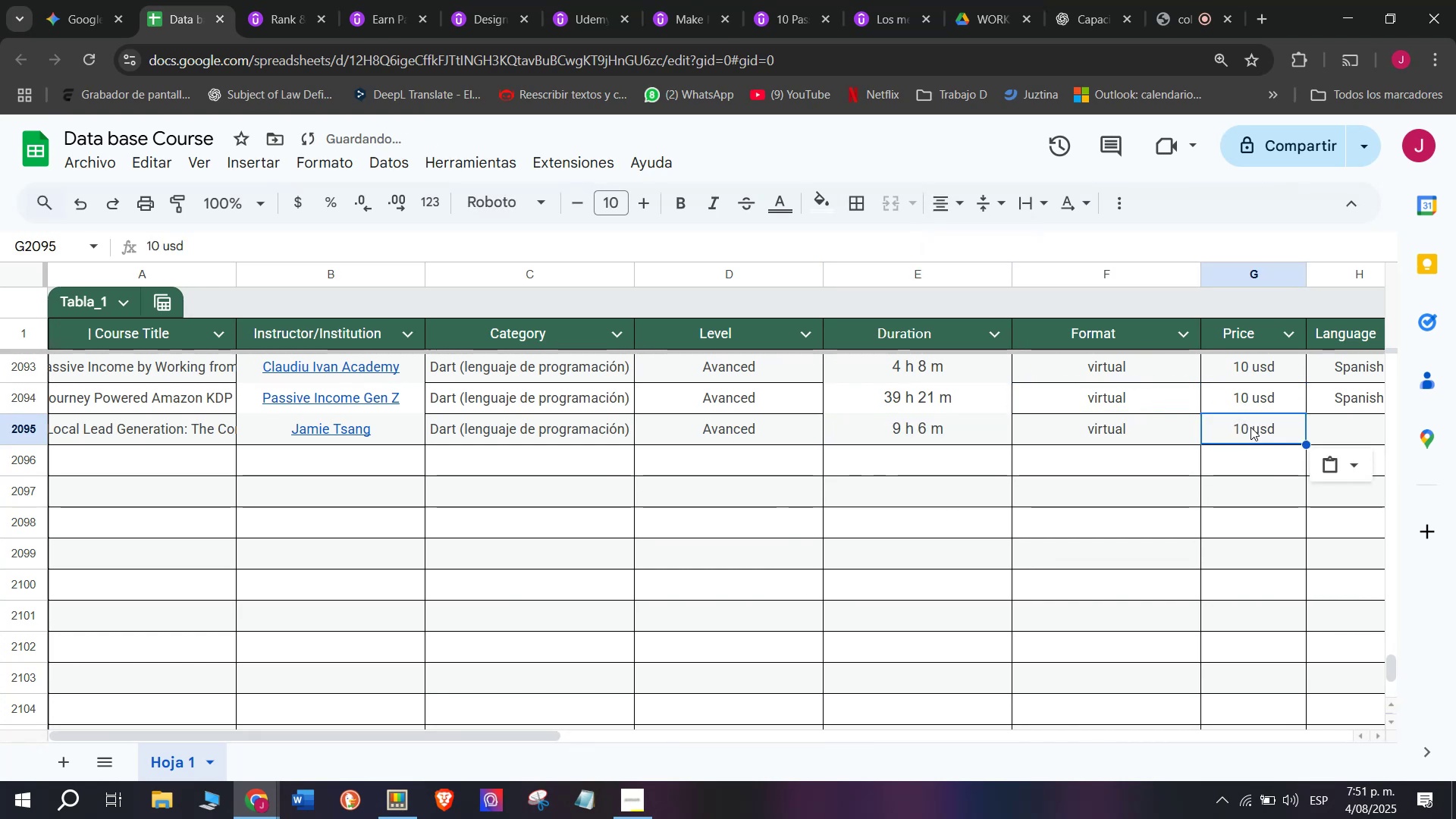 
key(Break)
 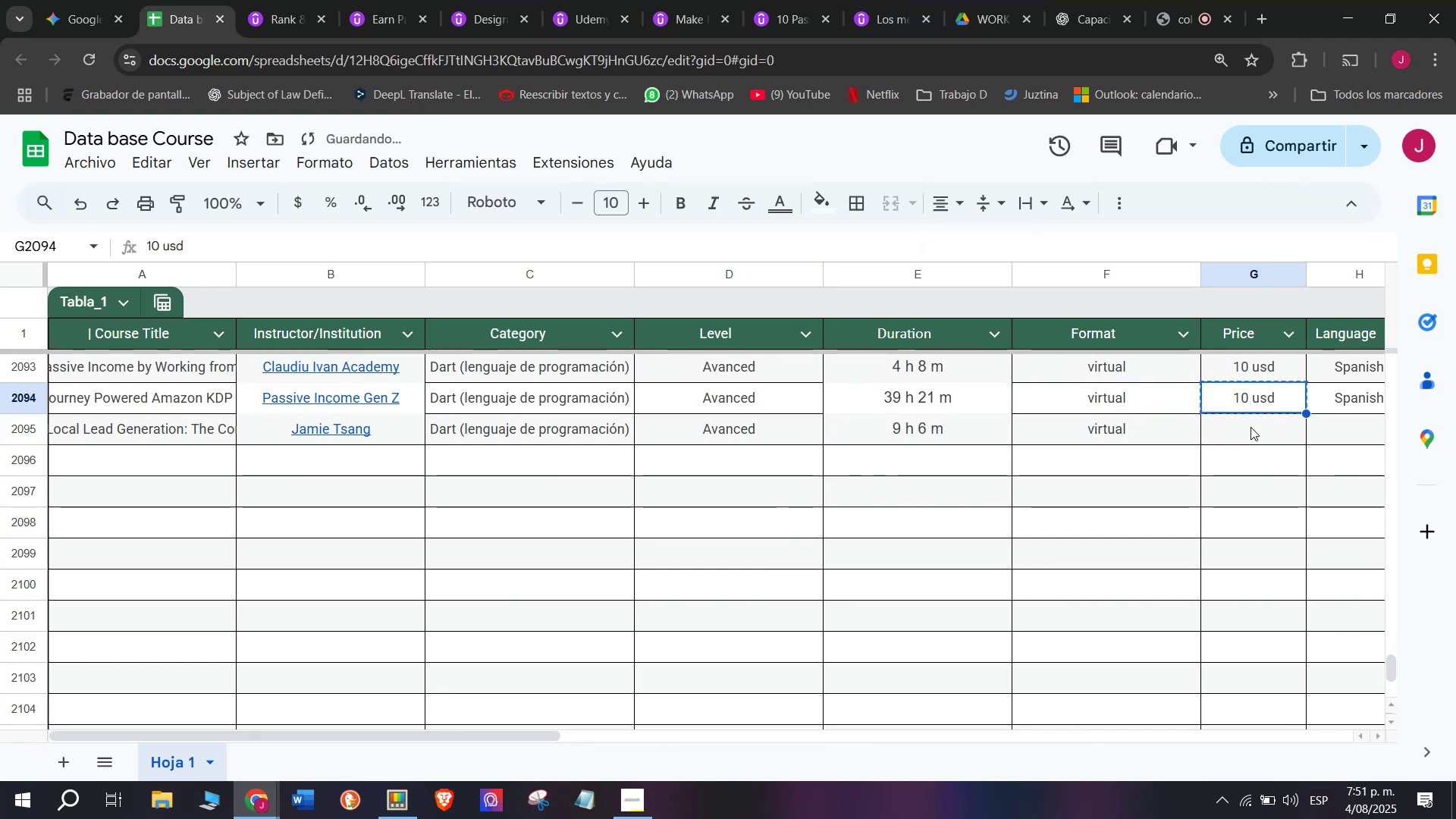 
key(Control+C)
 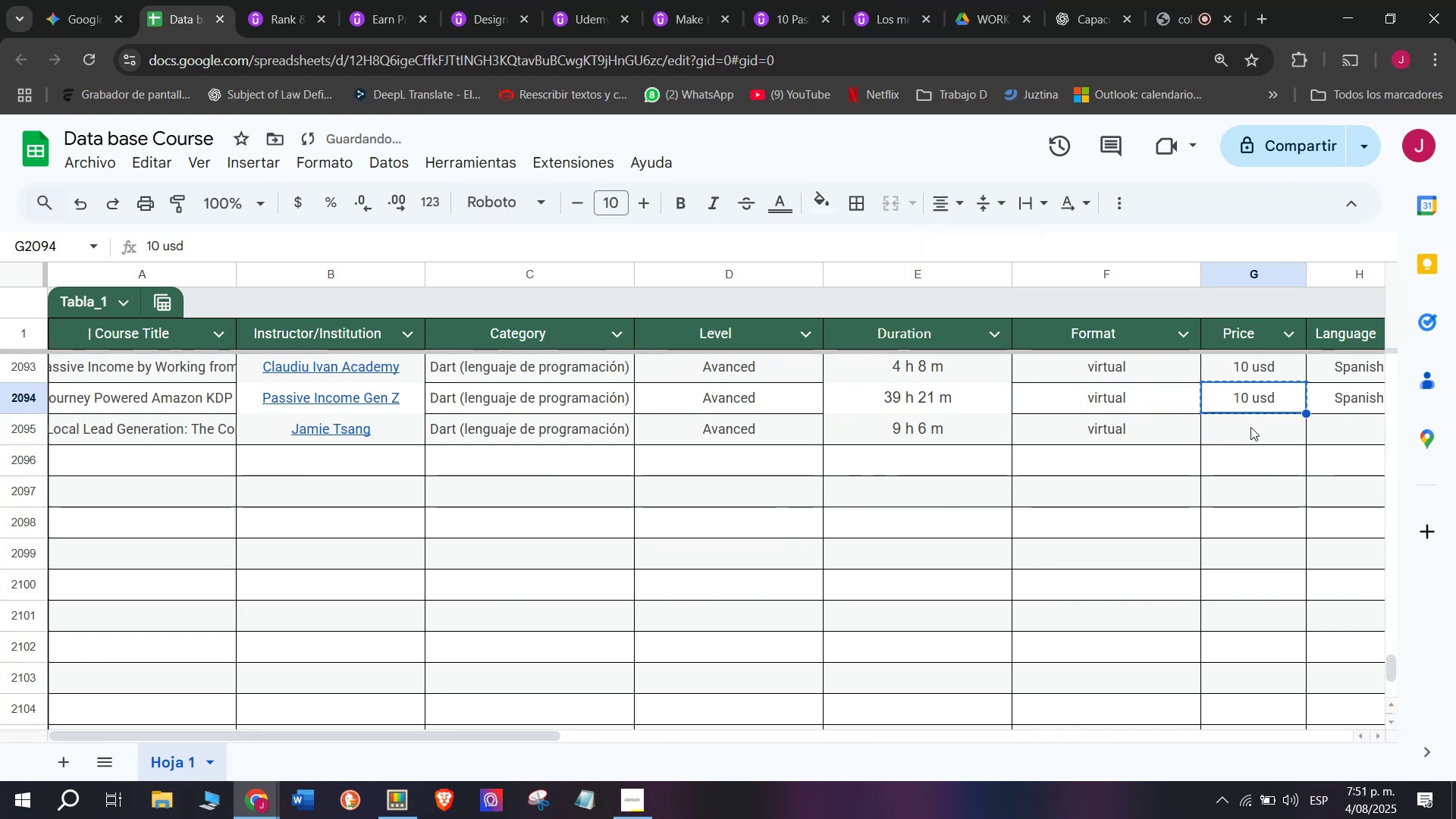 
key(Control+ControlLeft)
 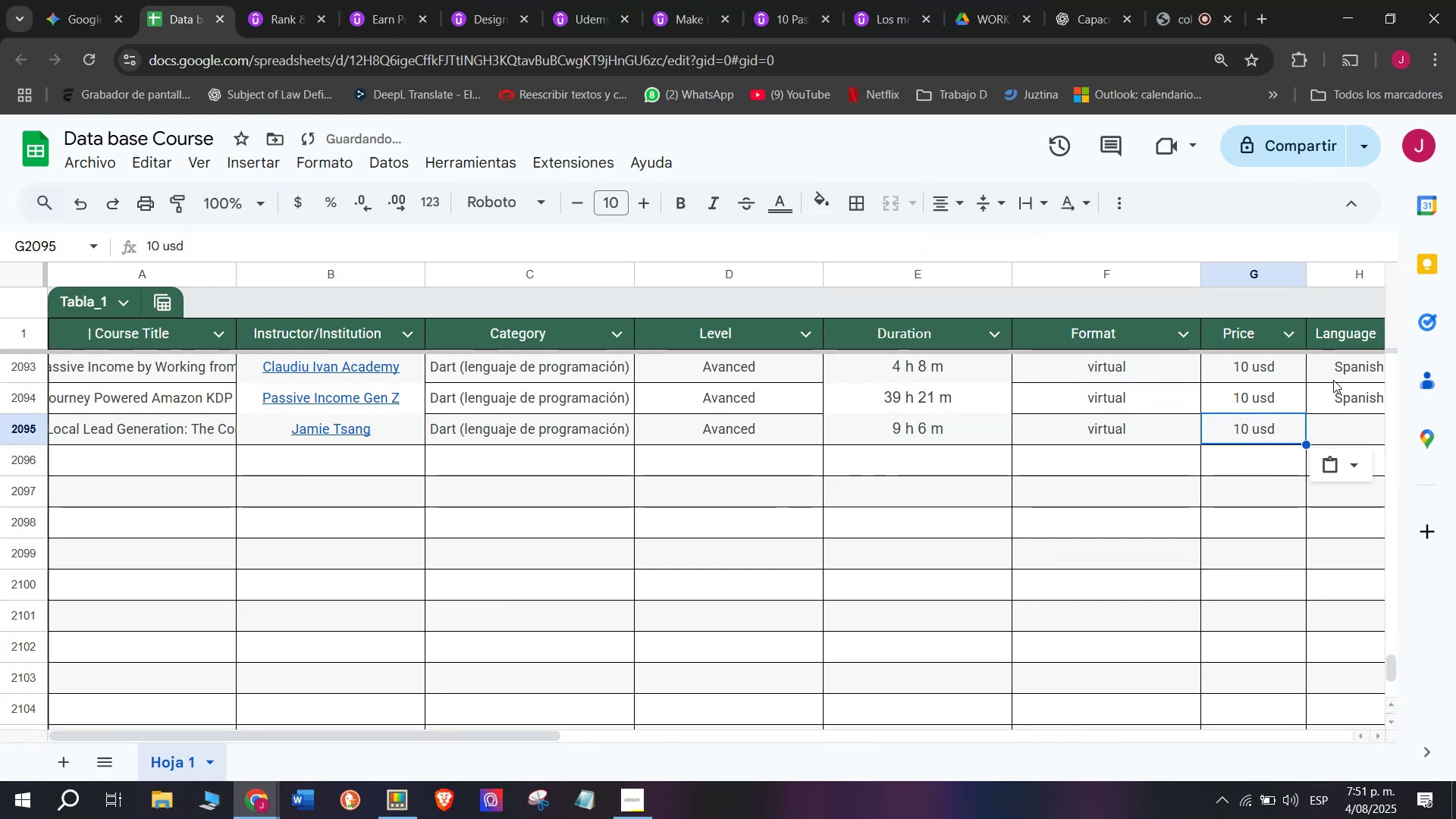 
key(Z)
 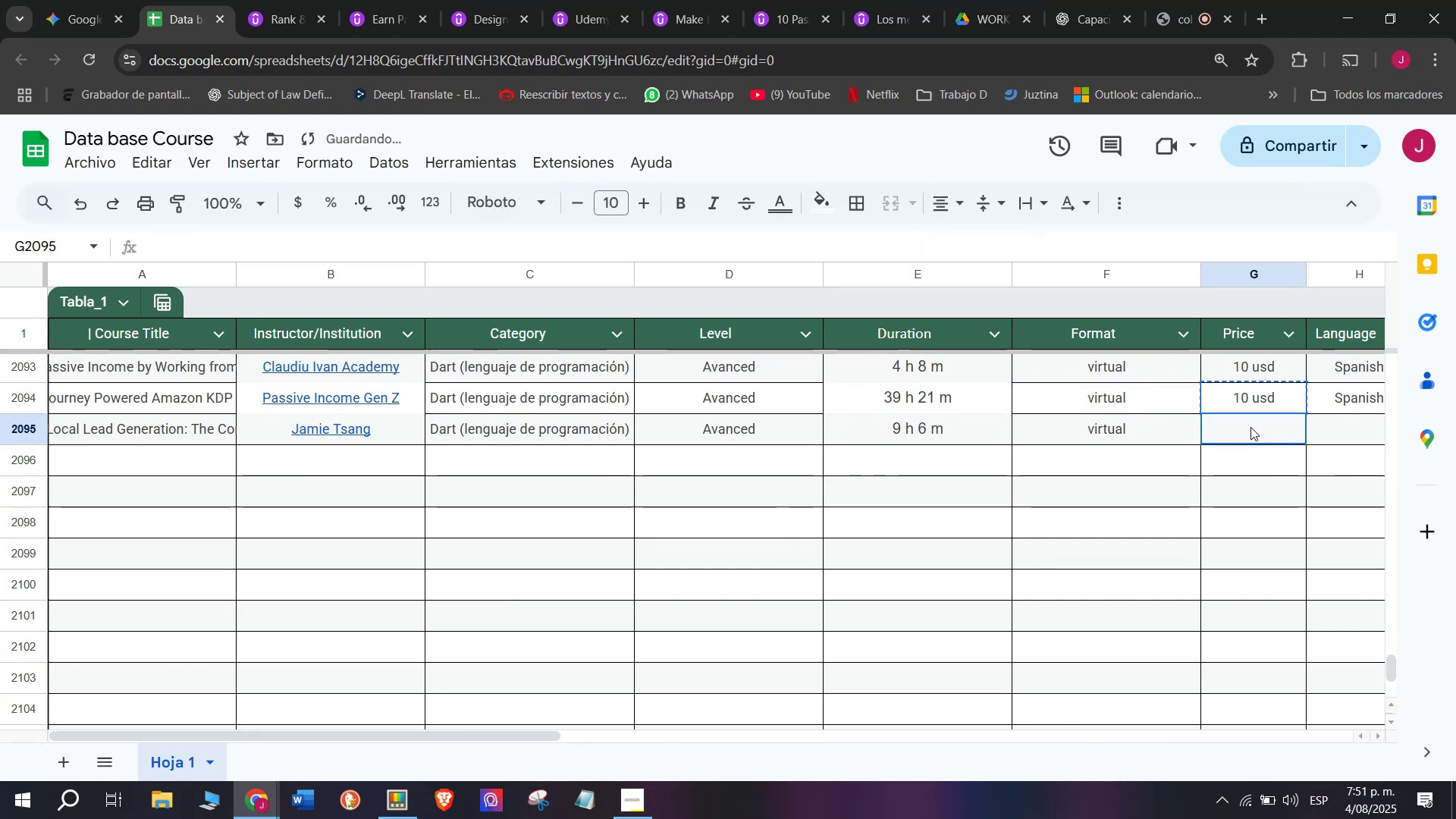 
key(Control+V)
 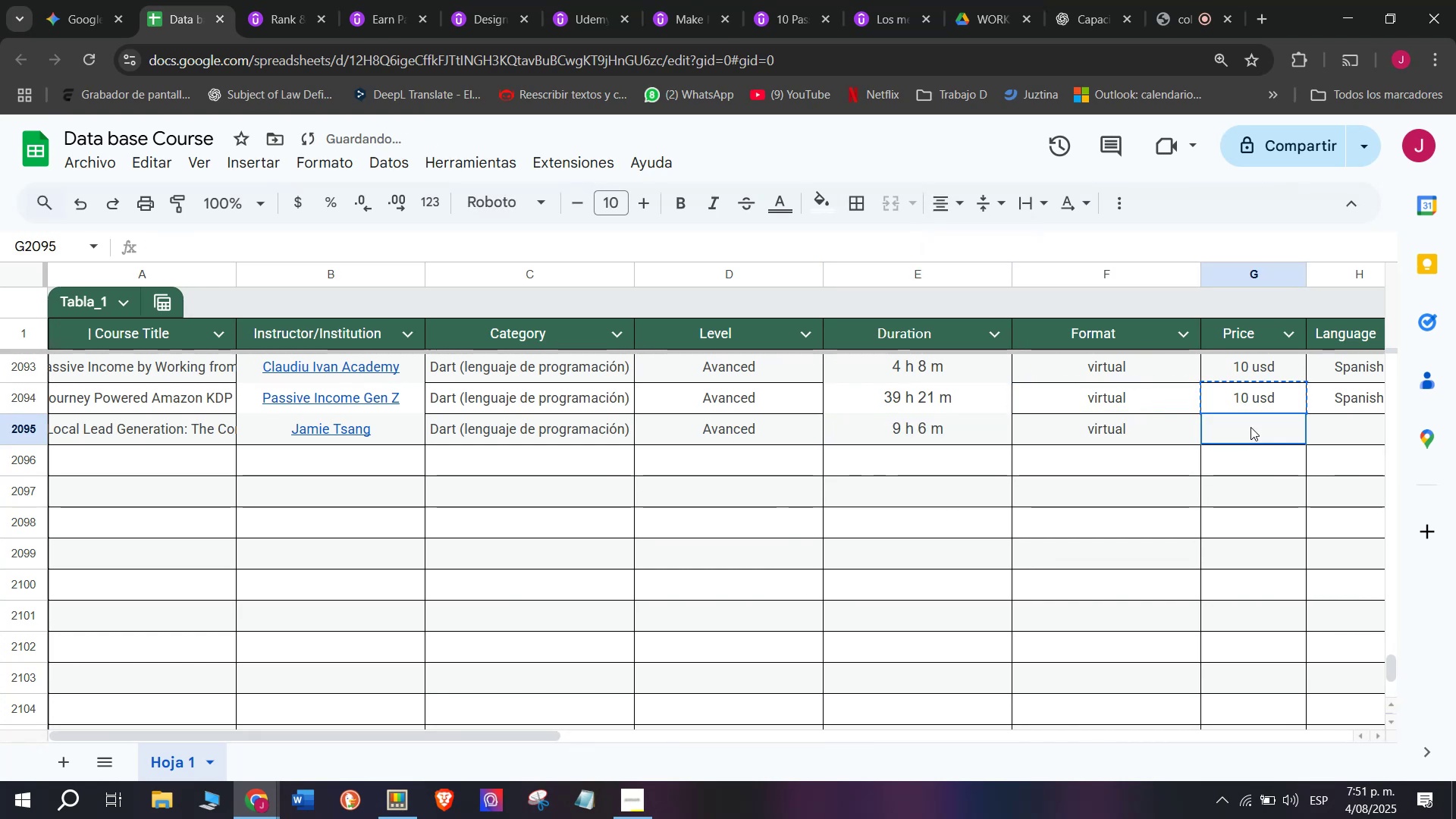 
double_click([1250, 427])
 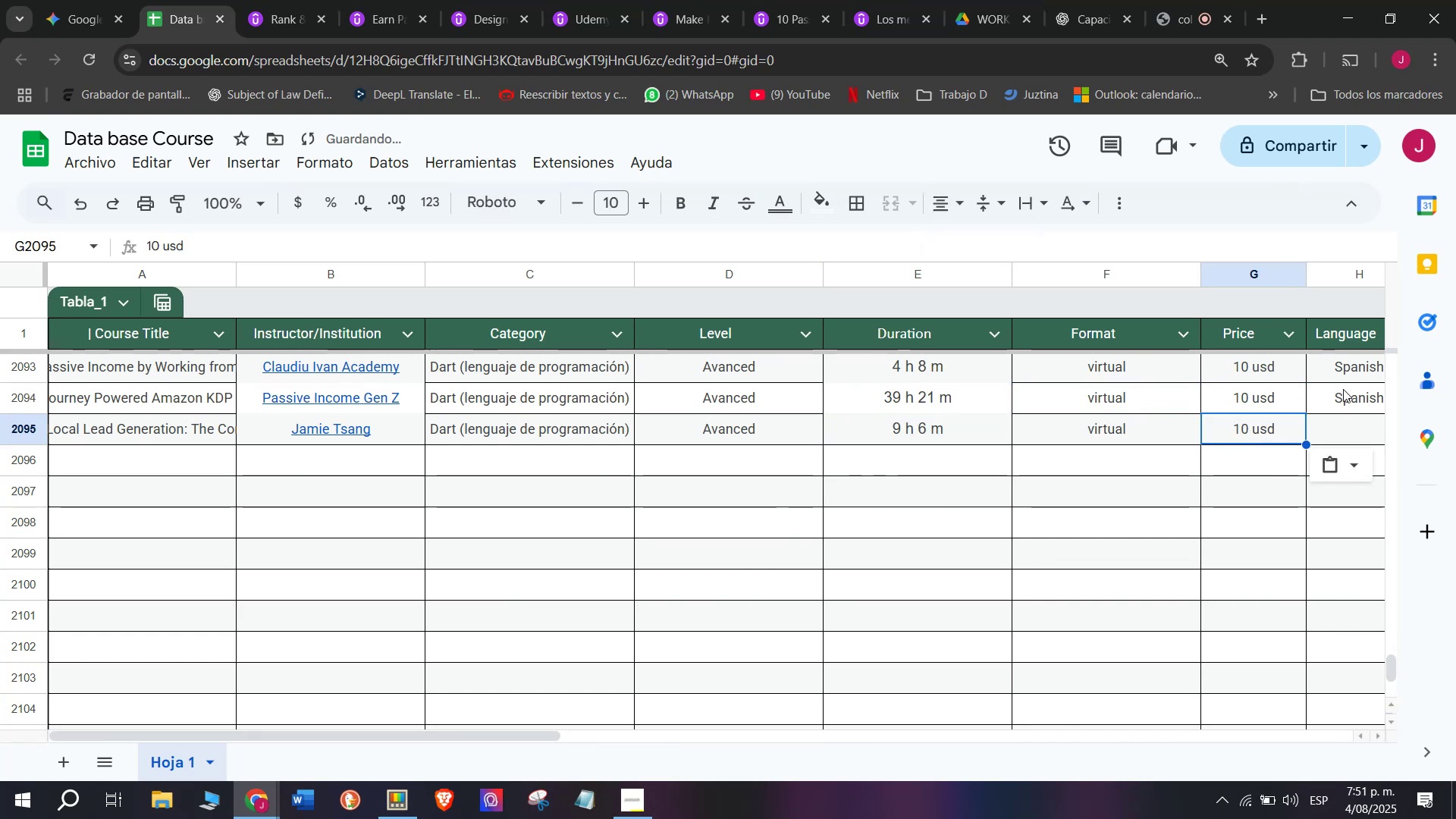 
key(Break)
 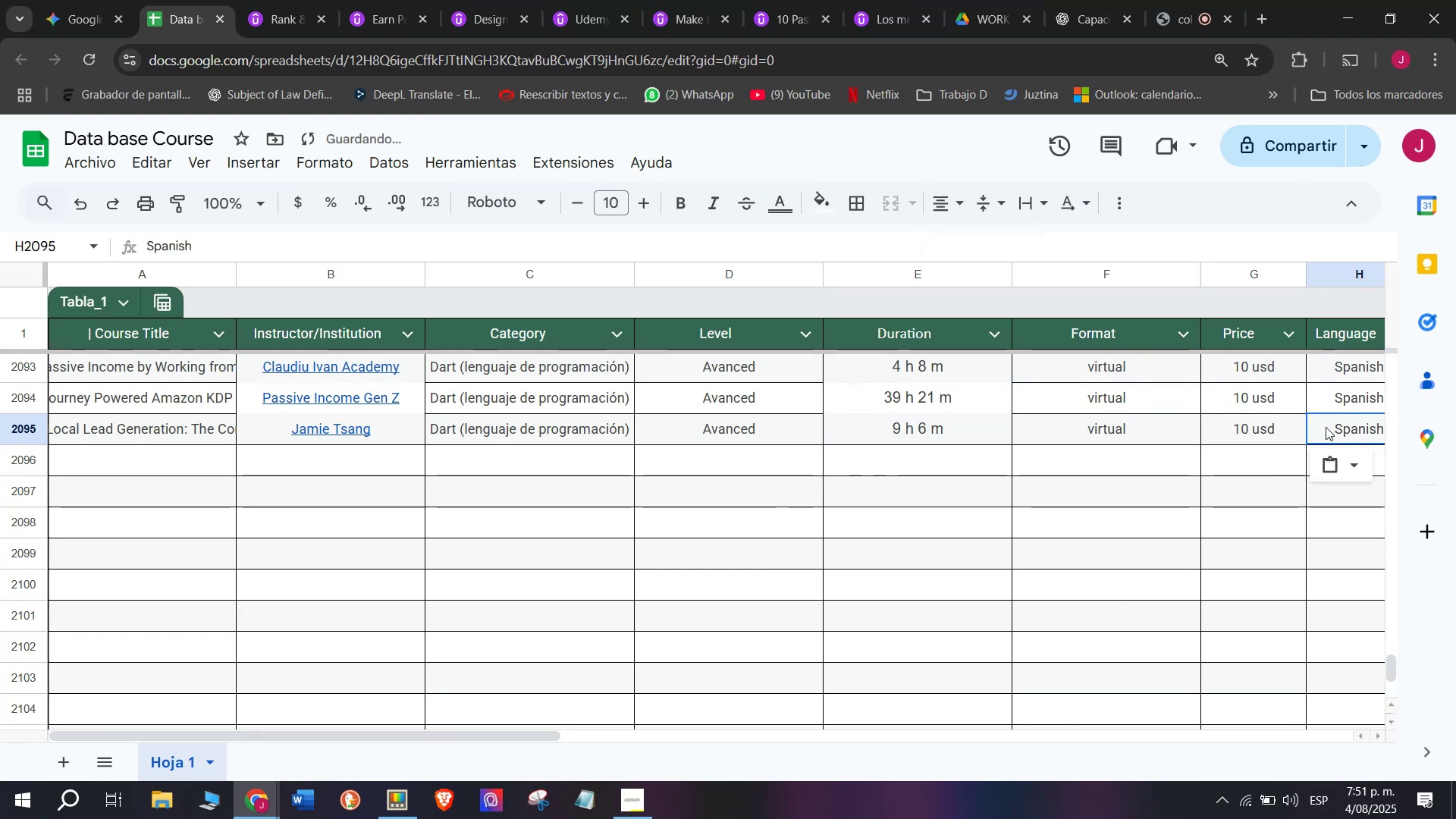 
key(Control+ControlLeft)
 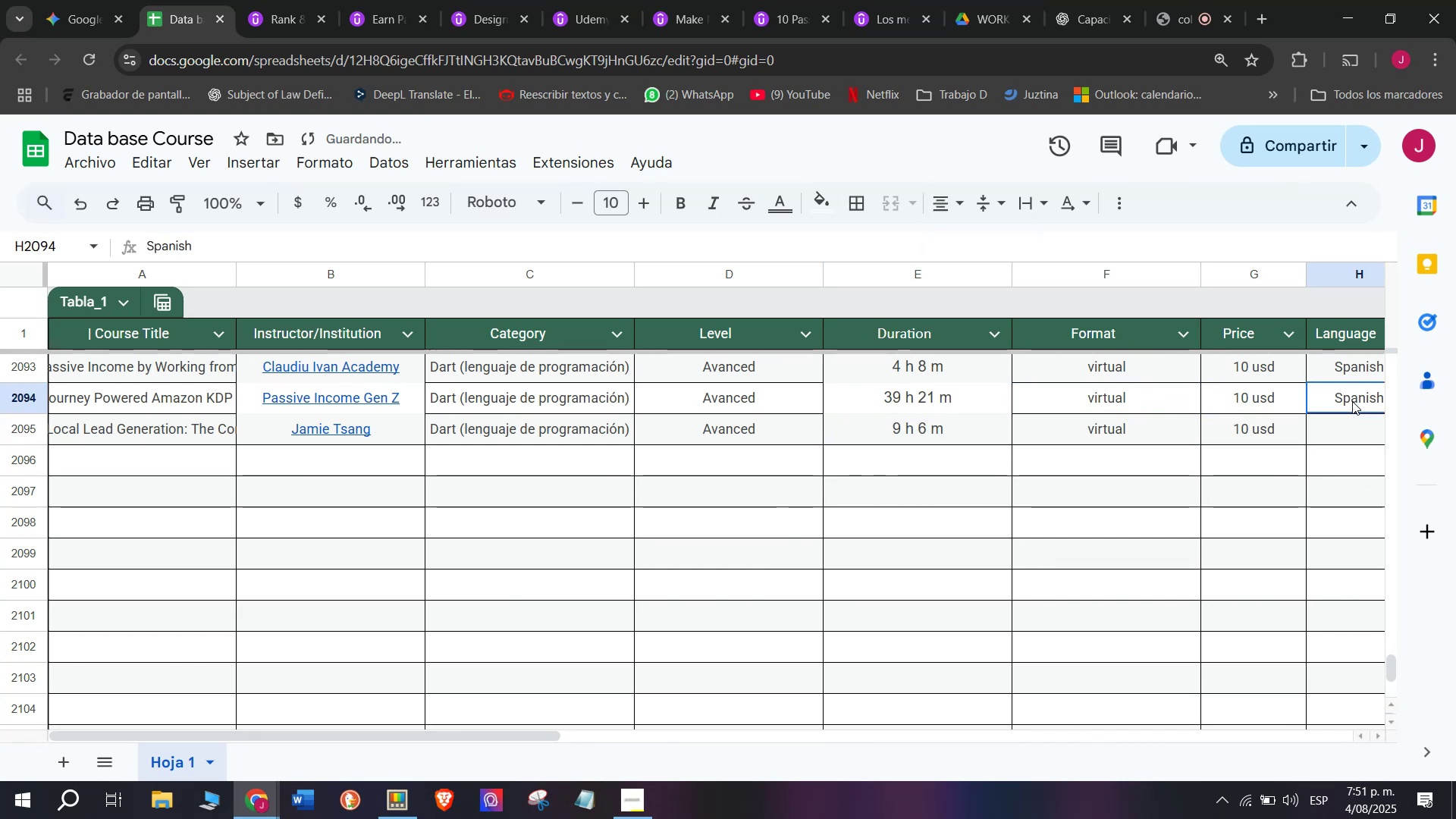 
key(Control+C)
 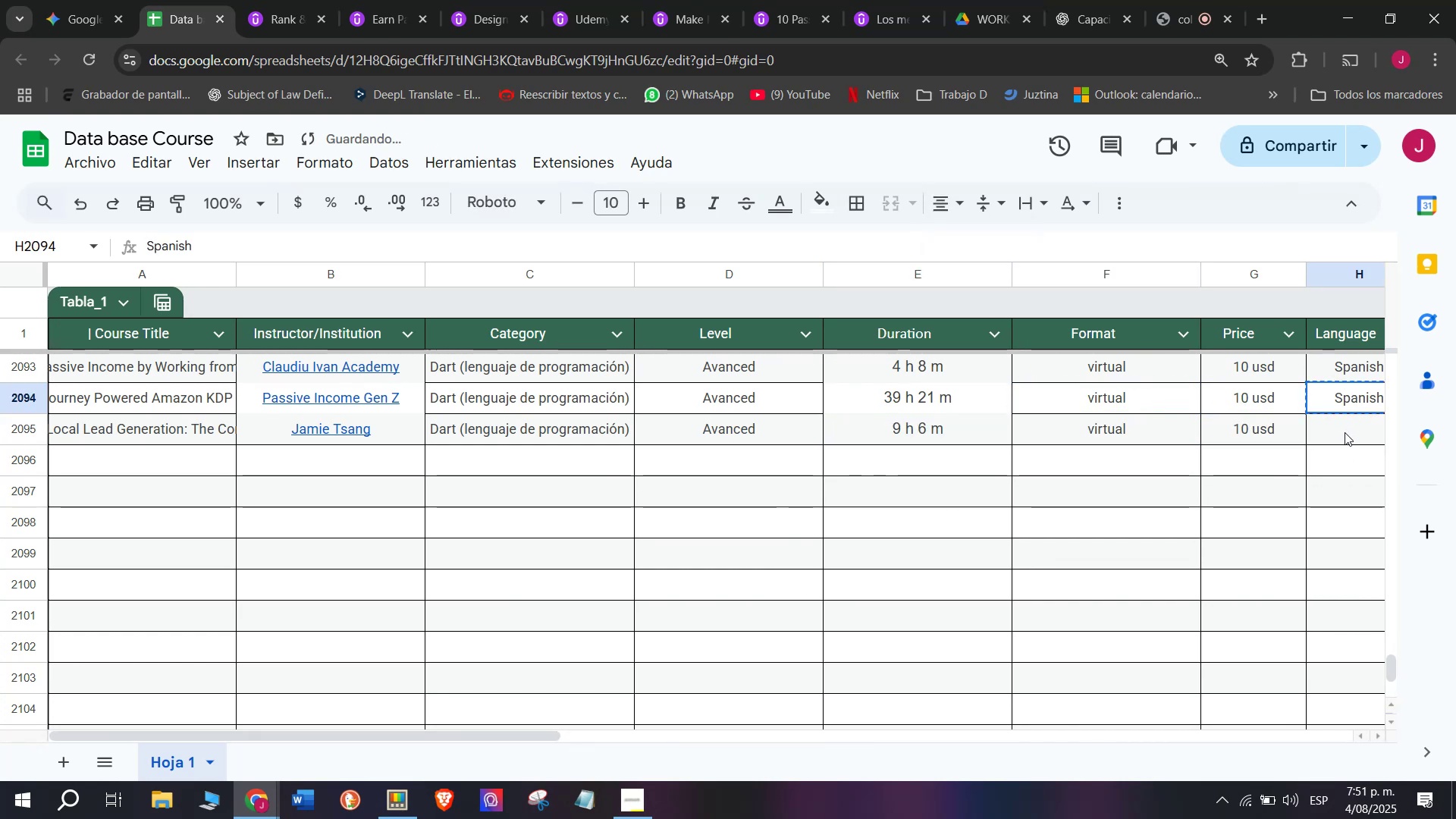 
key(Z)
 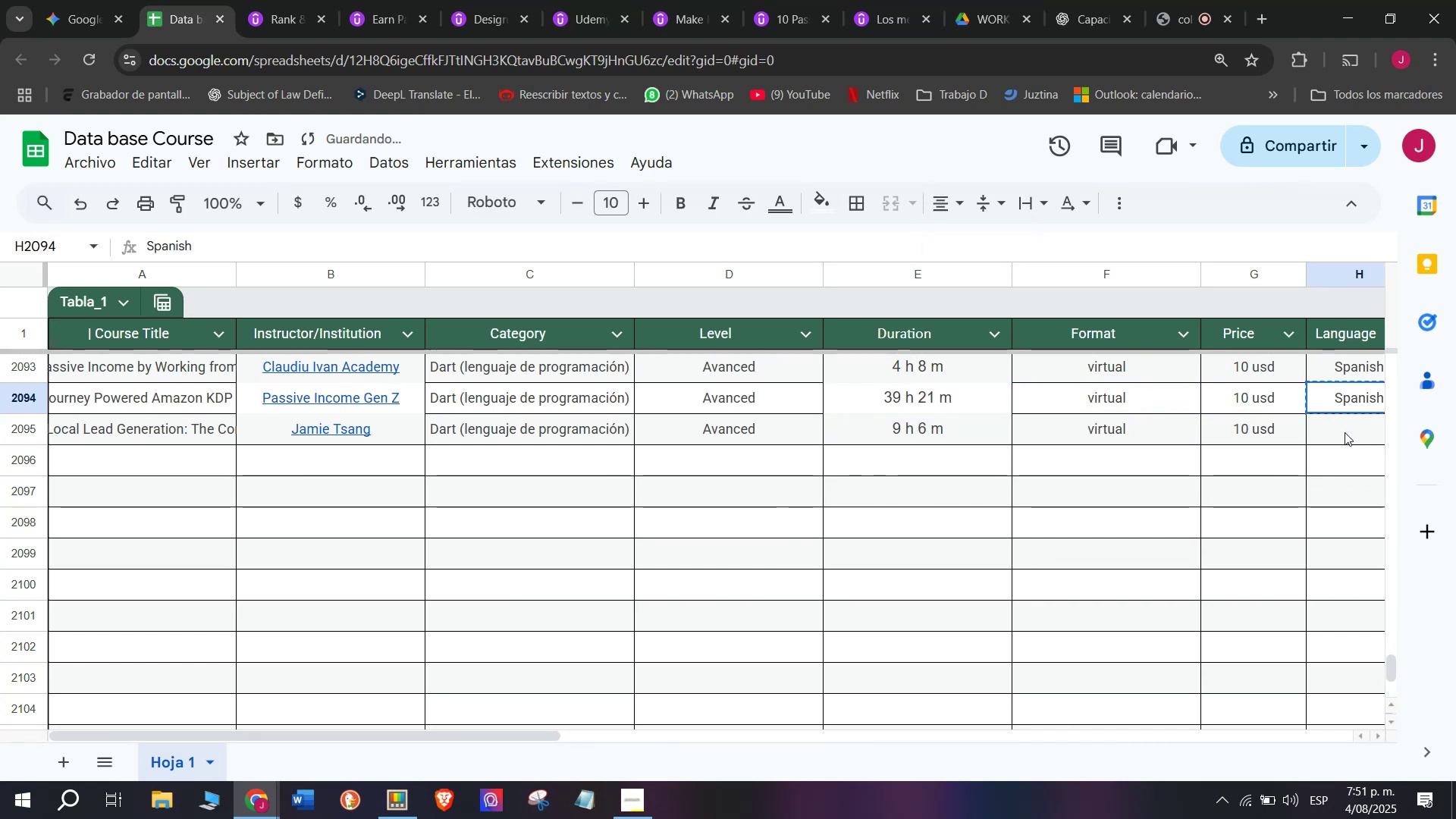 
key(Control+ControlLeft)
 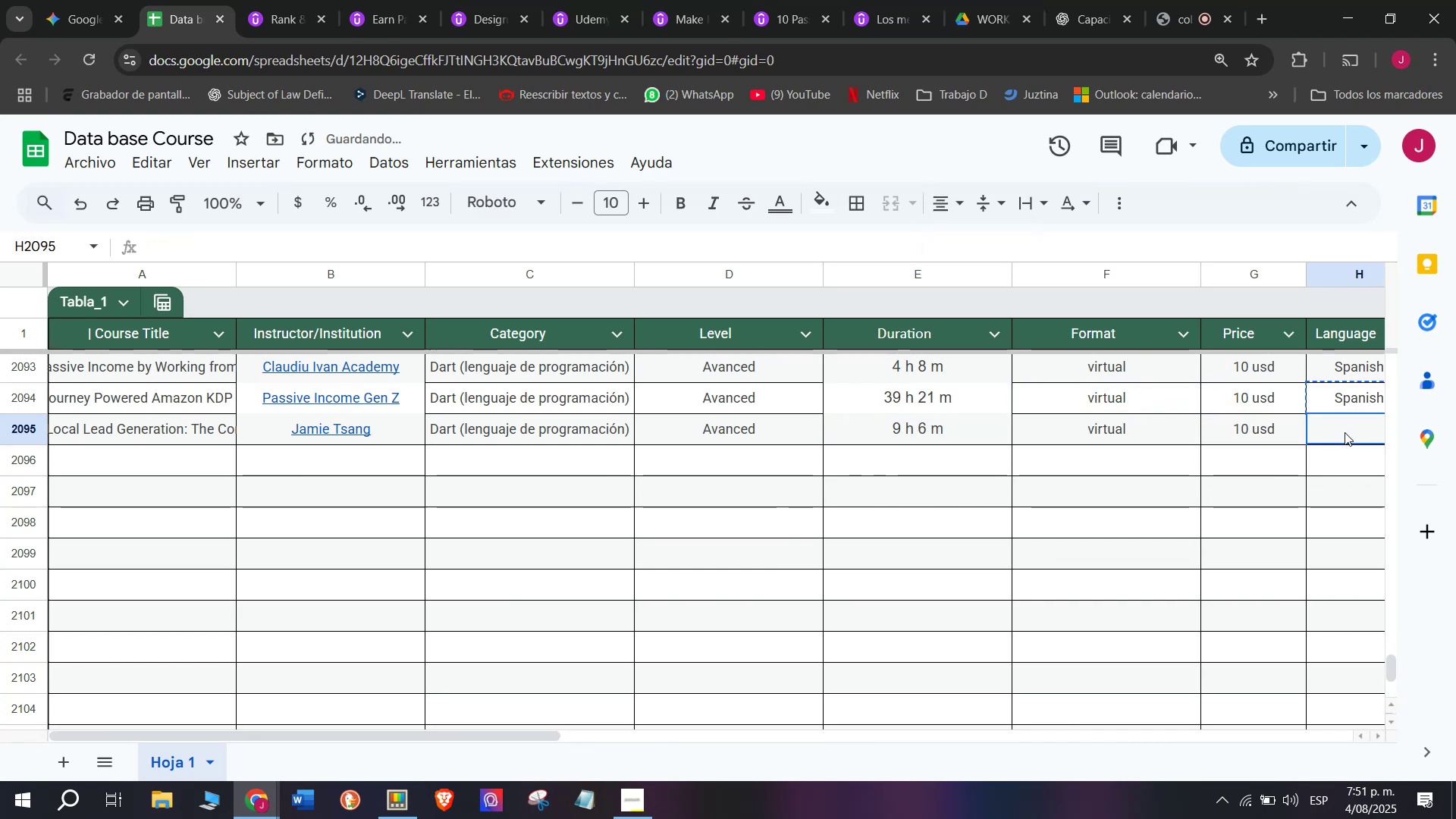 
key(Control+V)
 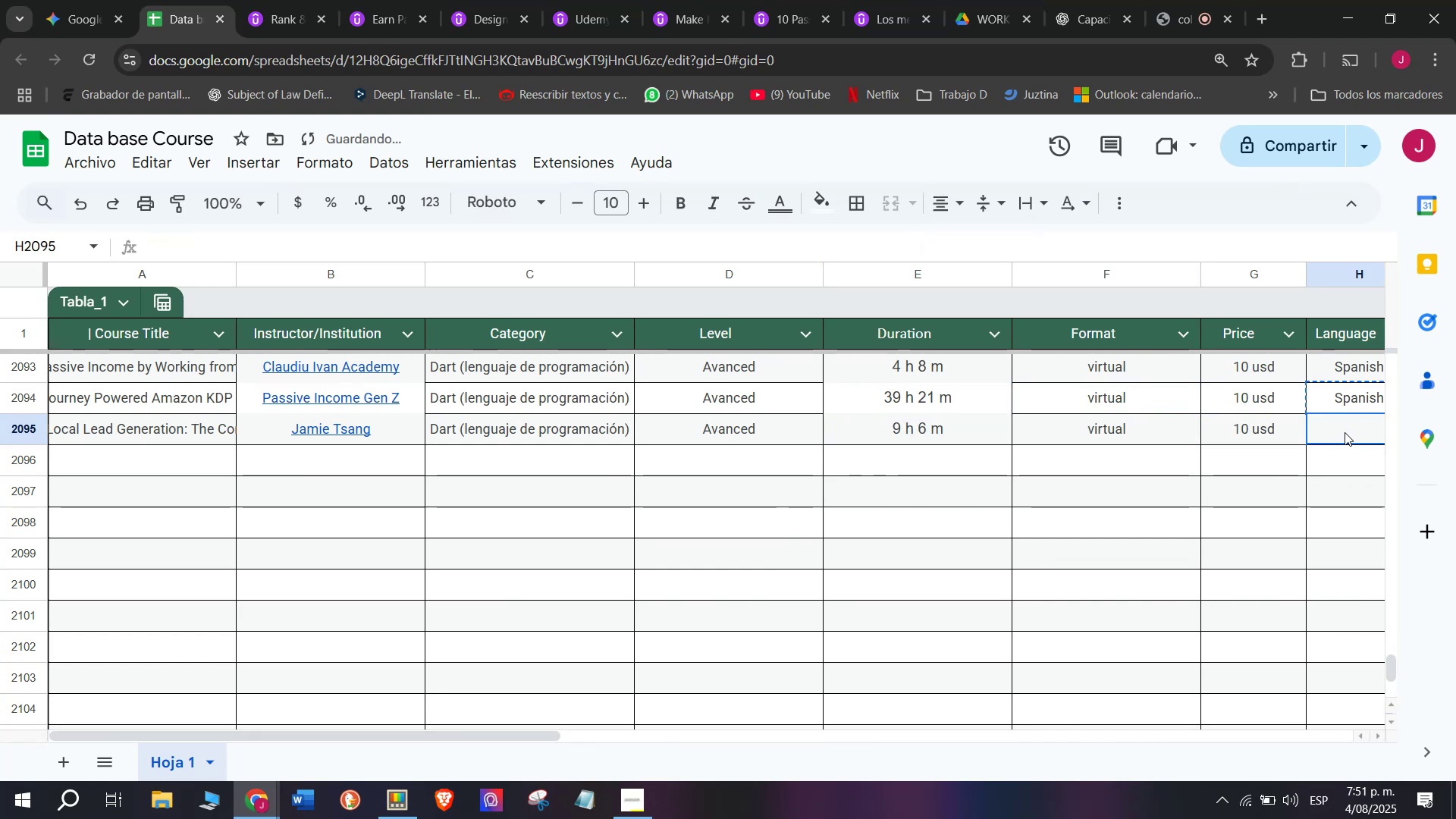 
double_click([1345, 432])
 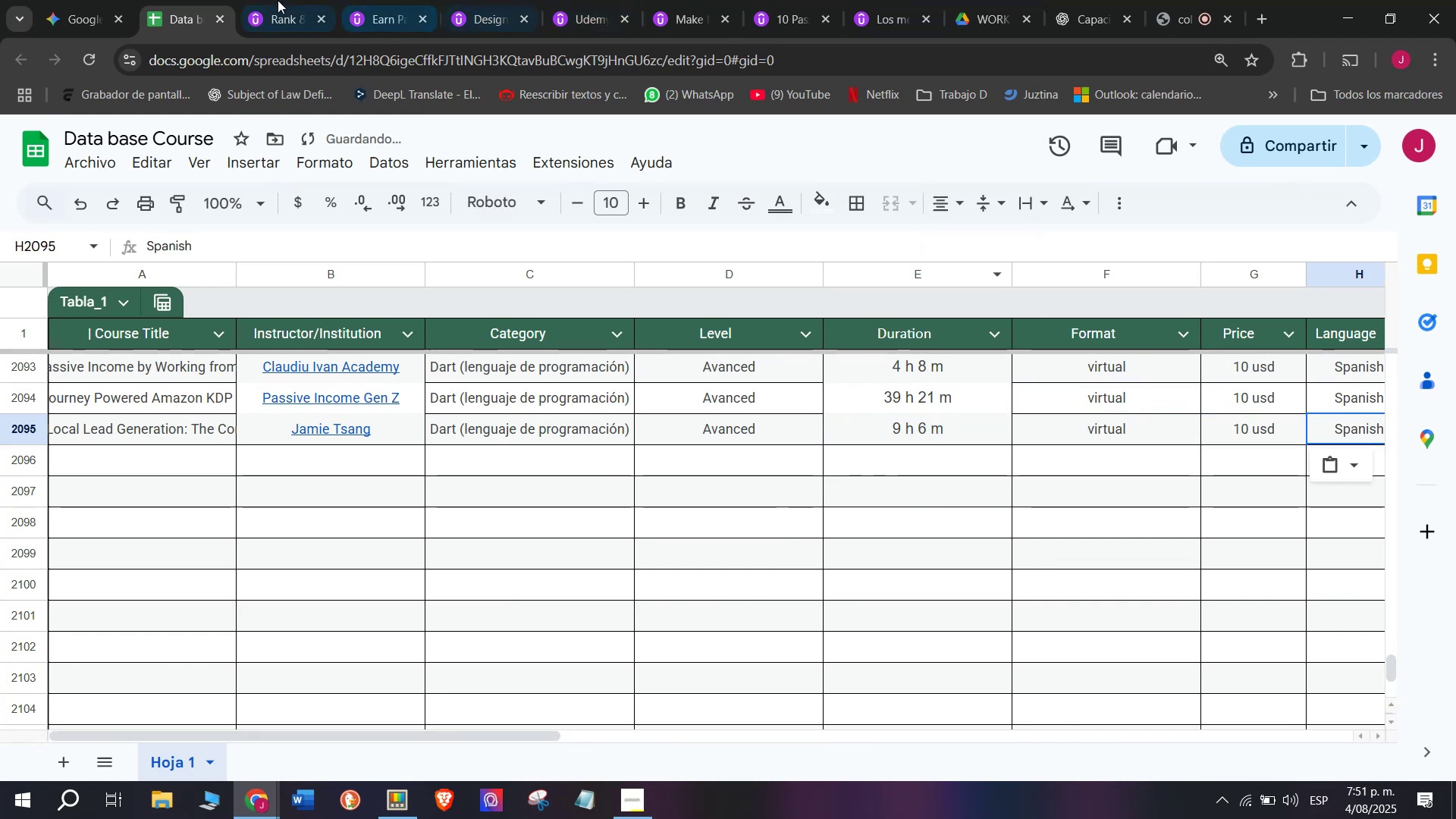 
left_click([259, 0])
 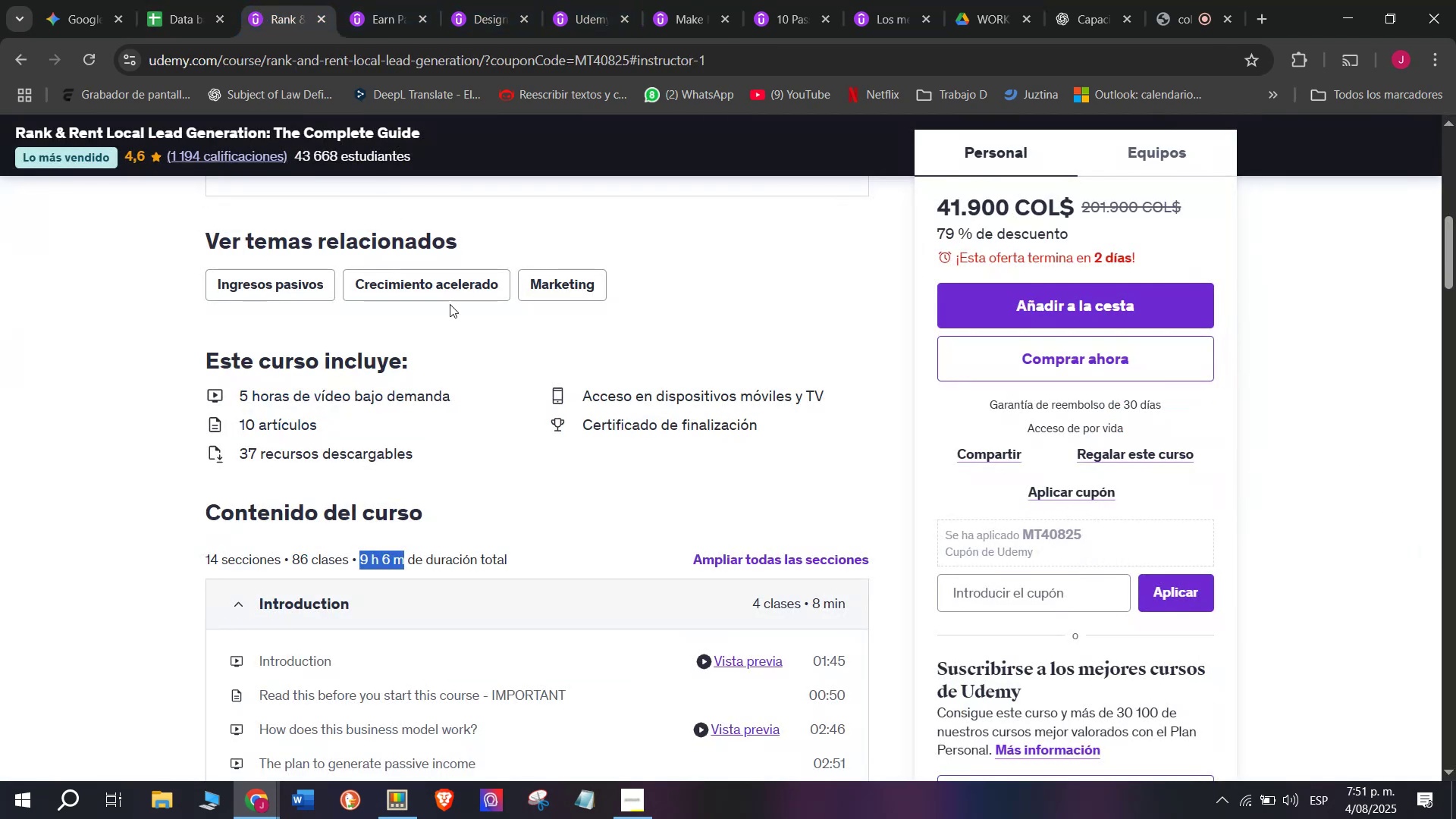 
scroll: coordinate [449, 300], scroll_direction: up, amount: 2.0
 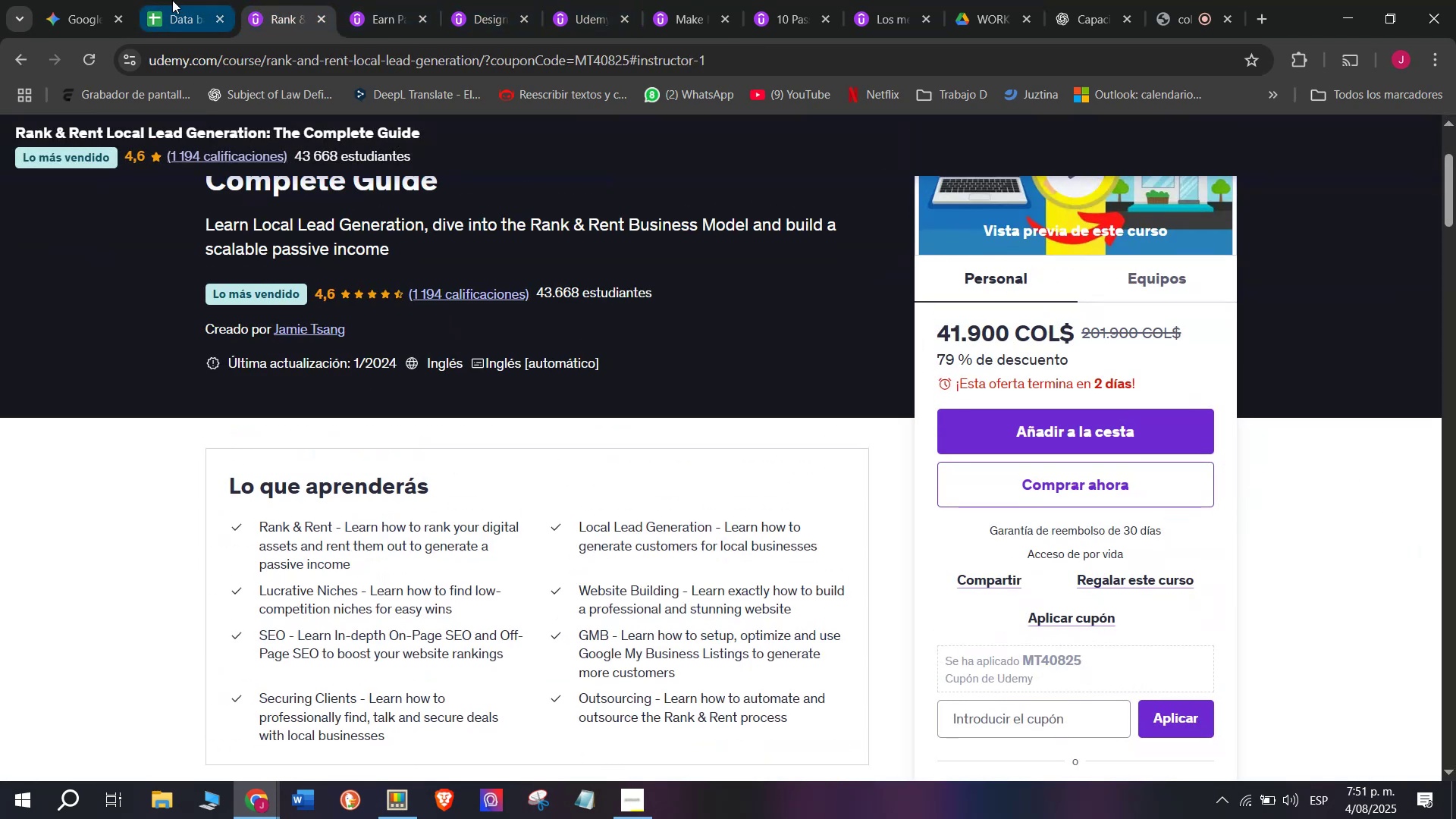 
left_click([143, 0])
 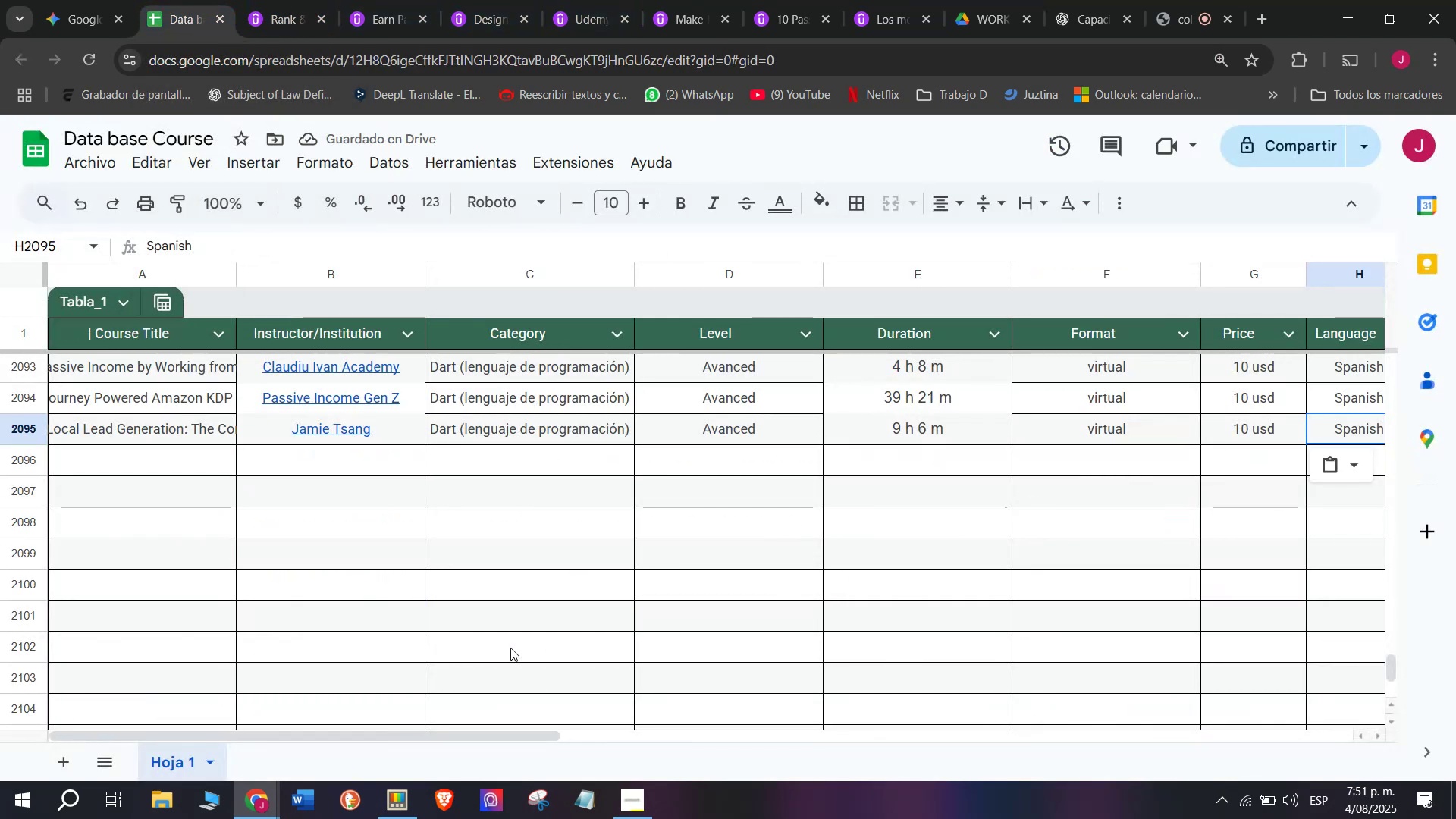 
scroll: coordinate [147, 455], scroll_direction: down, amount: 3.0
 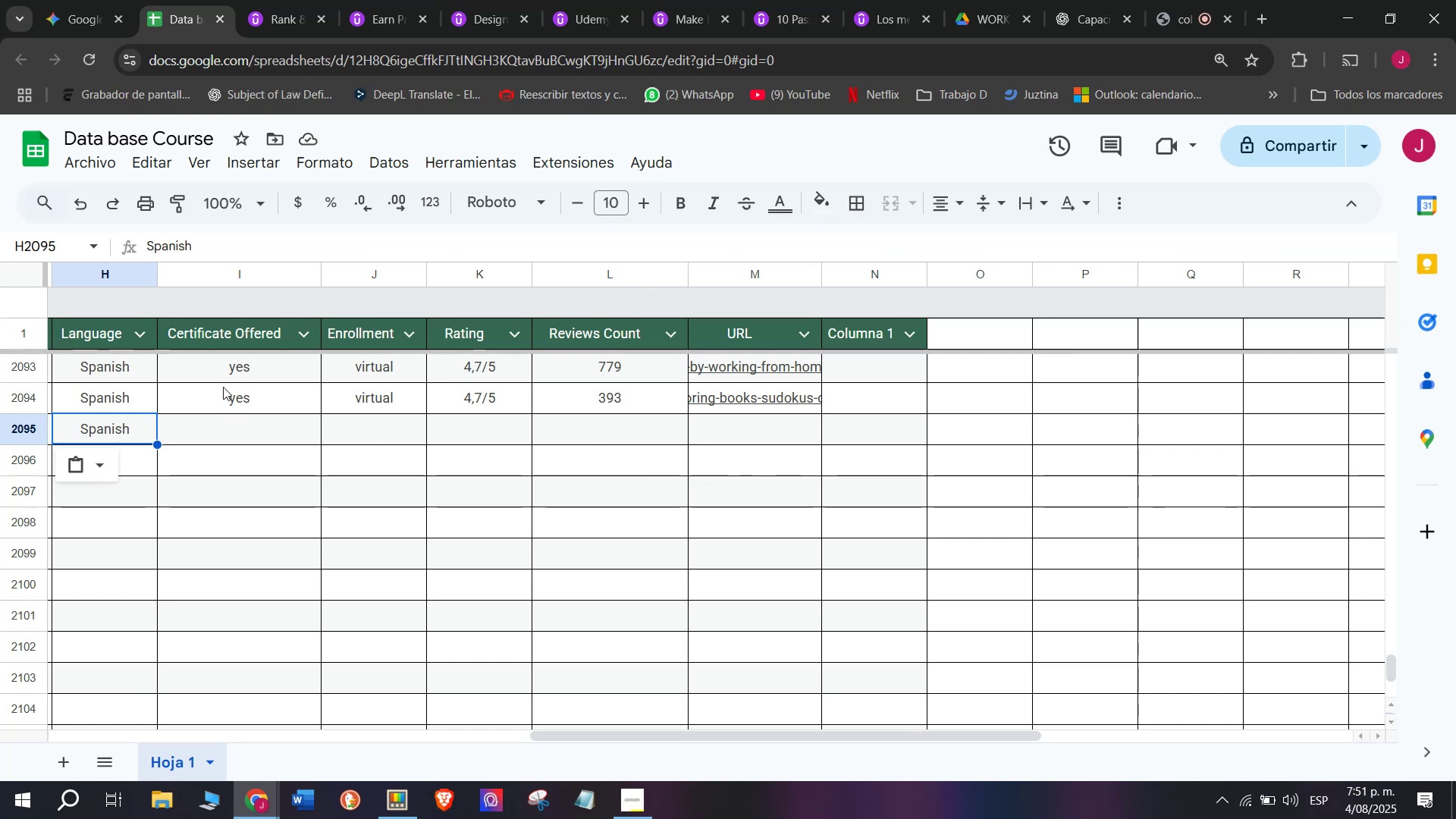 
left_click([227, 393])
 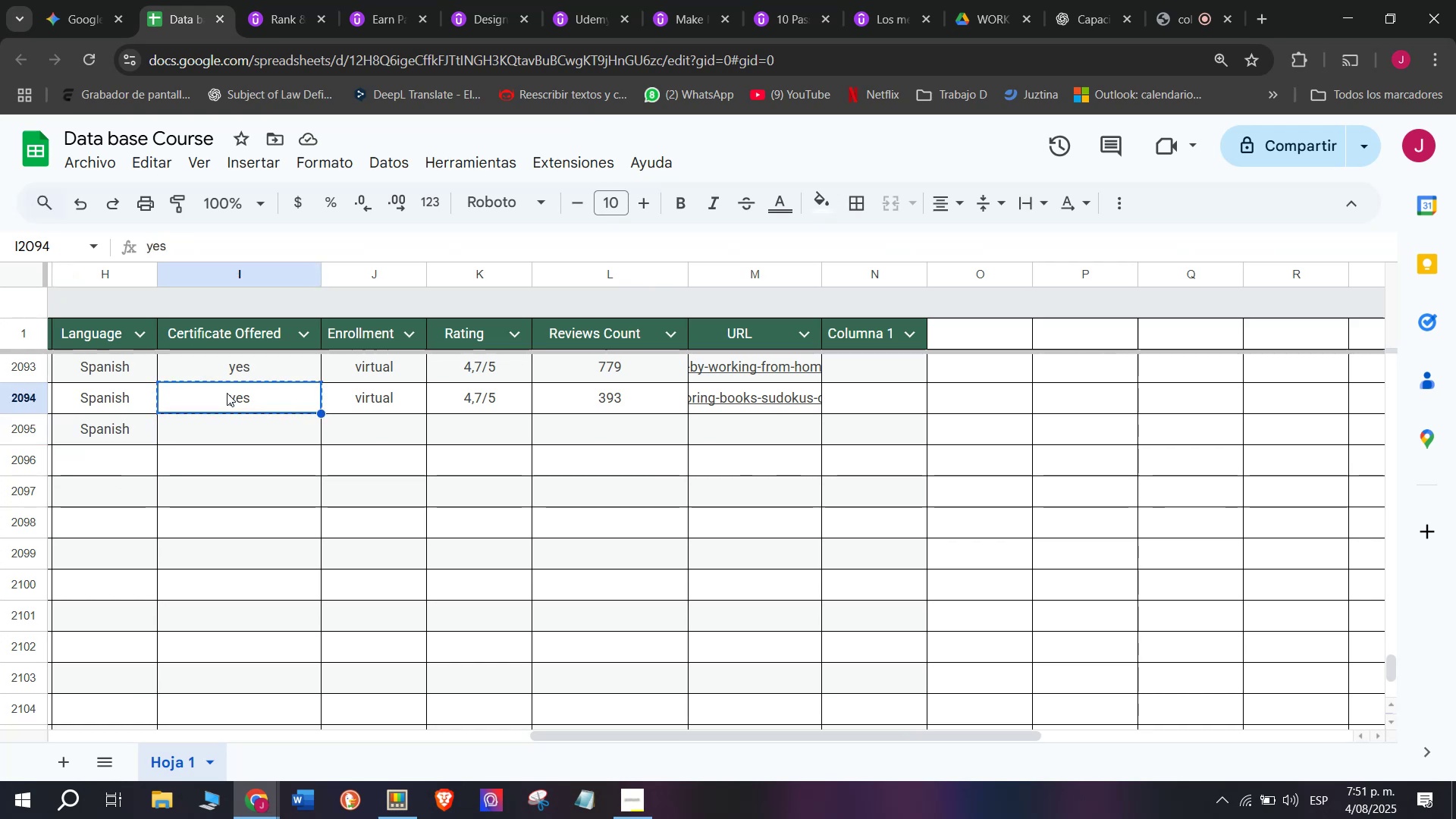 
key(Break)
 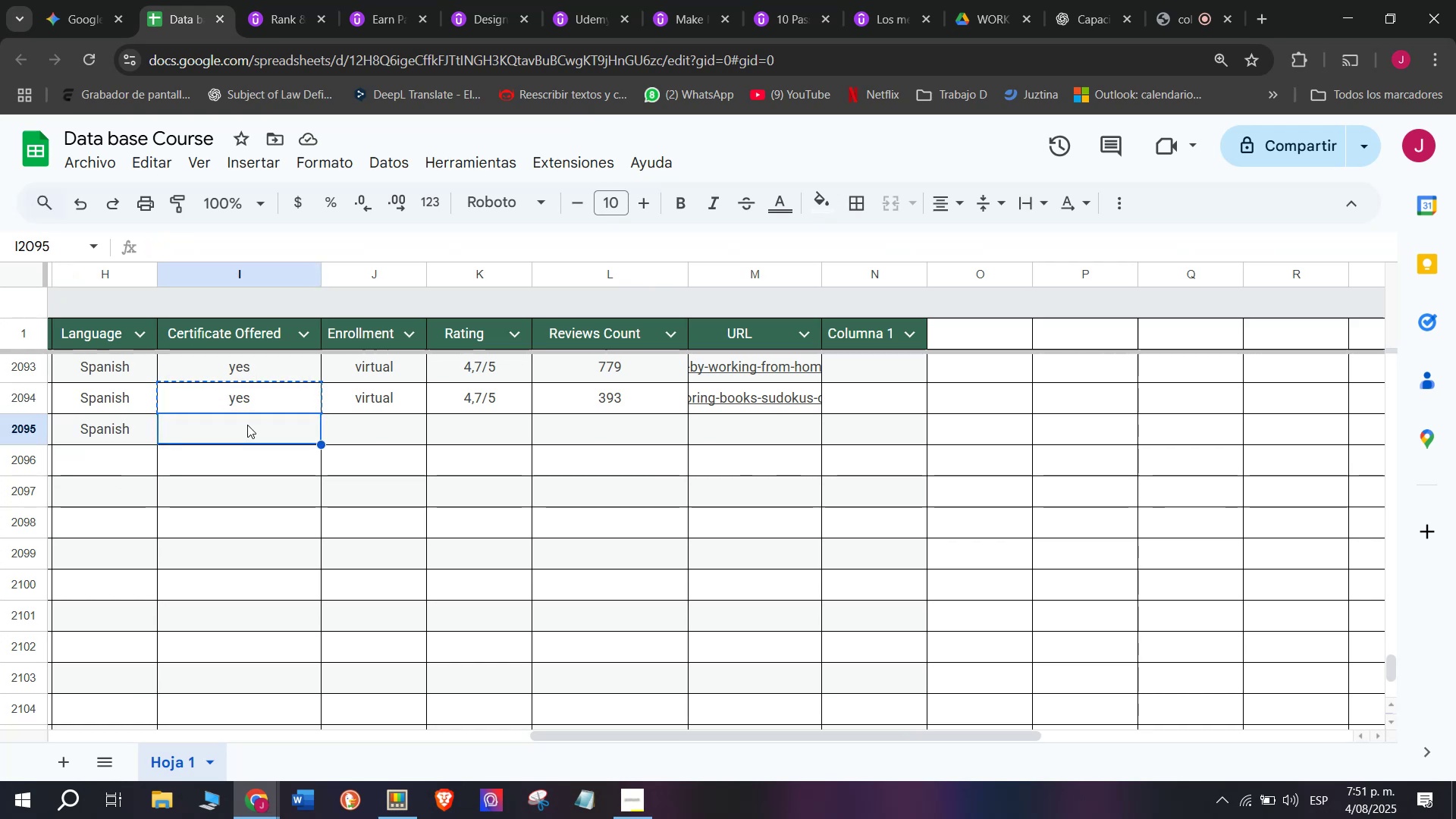 
key(Control+ControlLeft)
 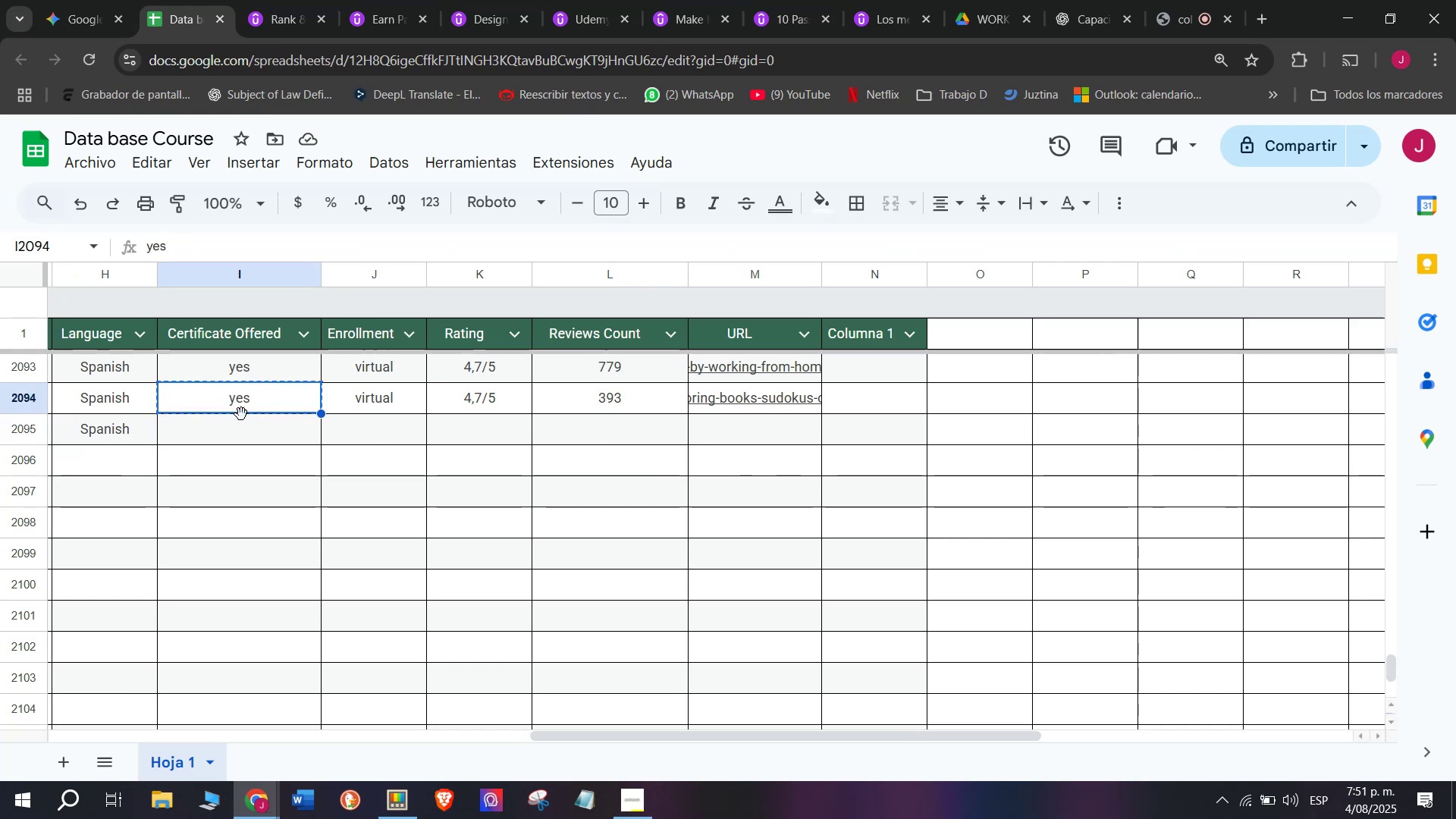 
key(Control+C)
 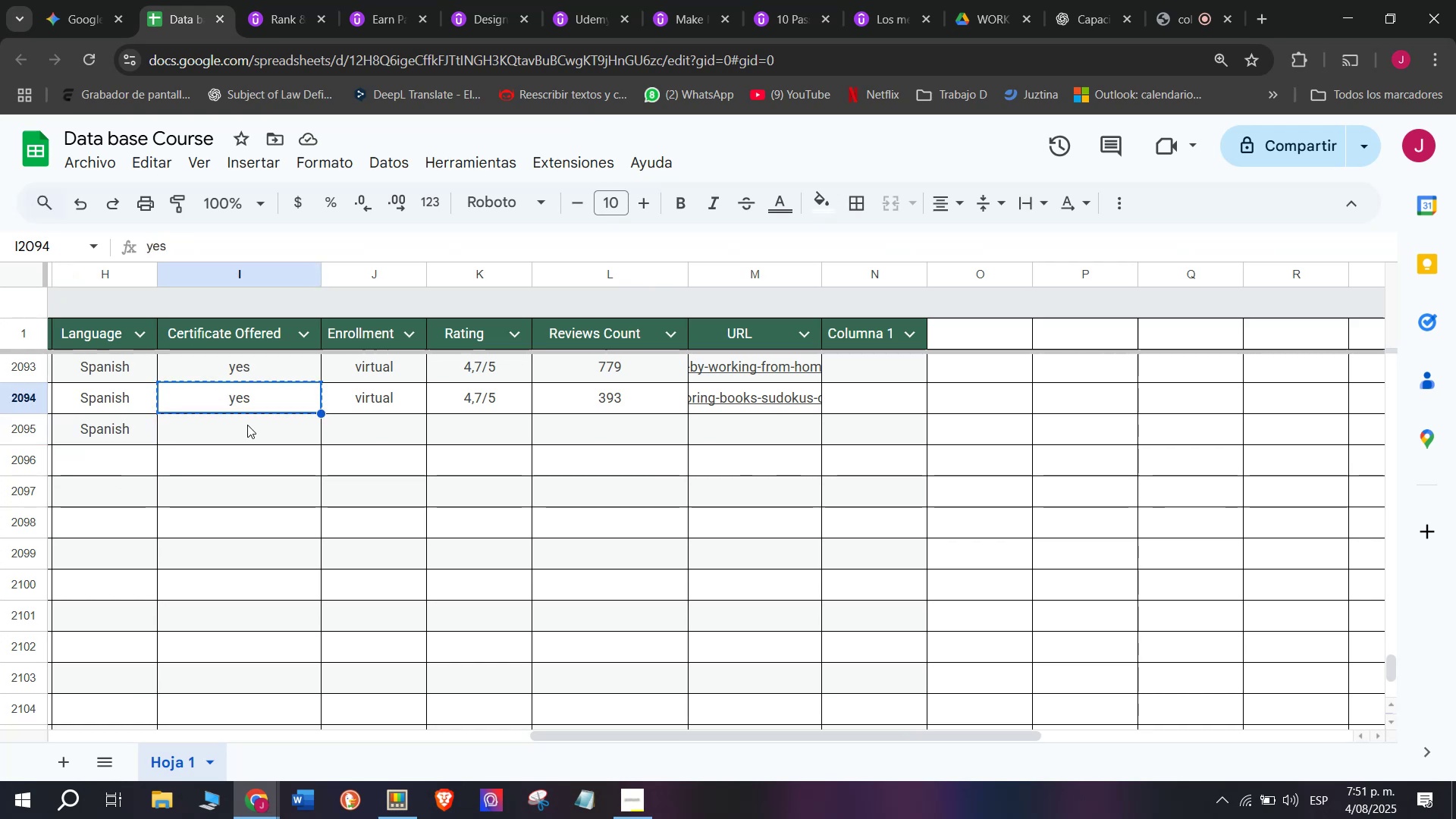 
double_click([247, 425])
 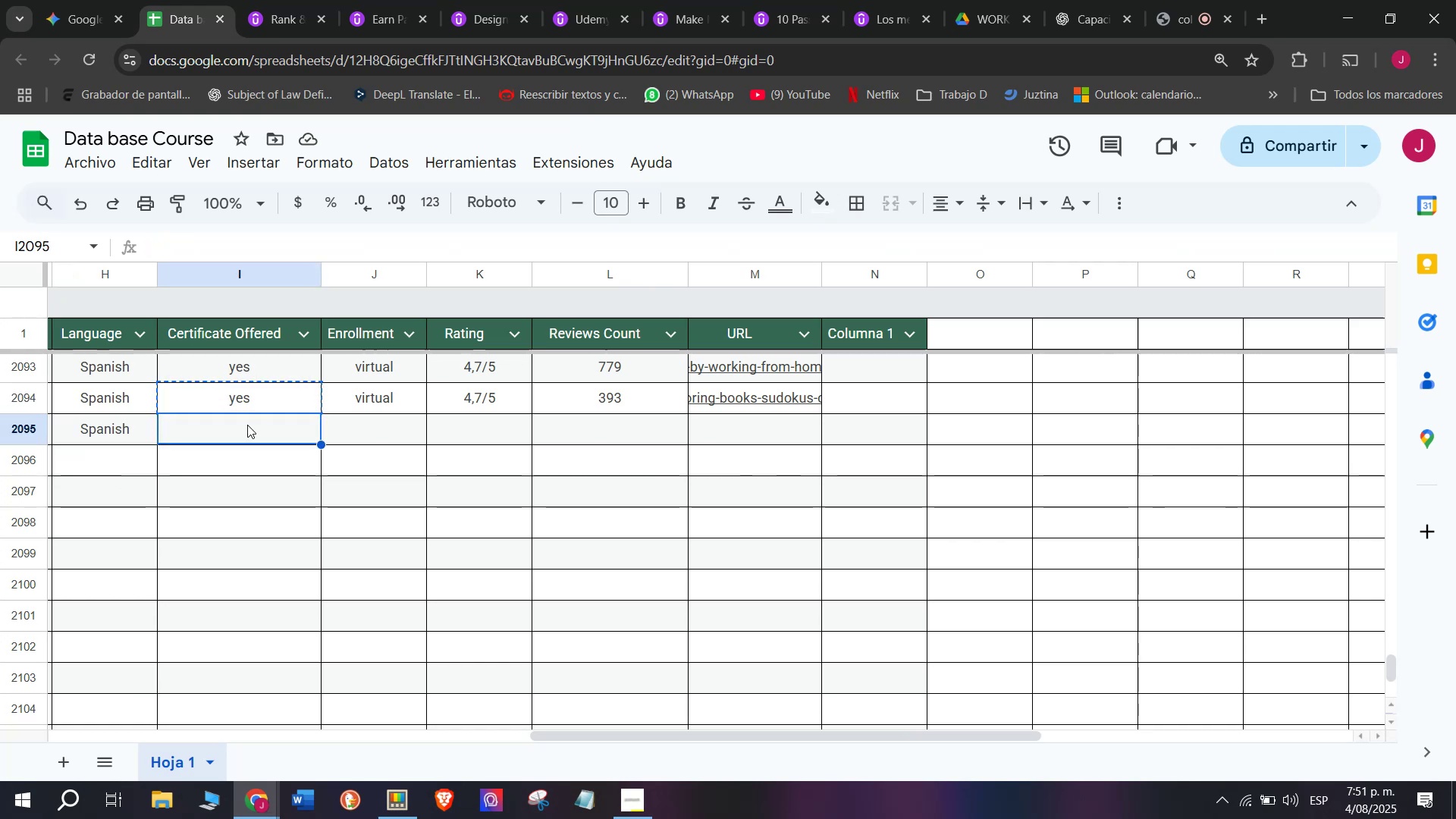 
key(Control+ControlLeft)
 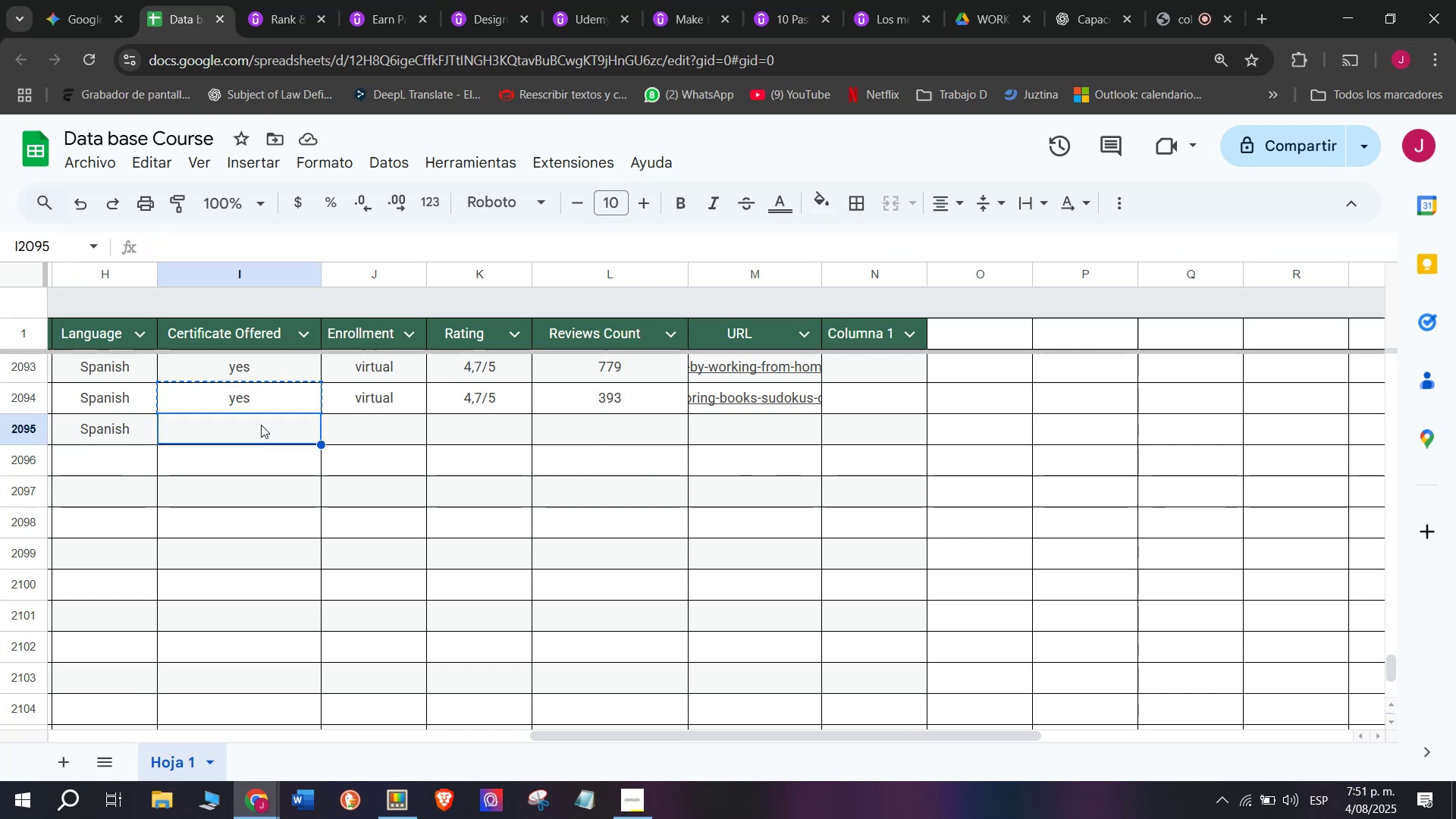 
key(Z)
 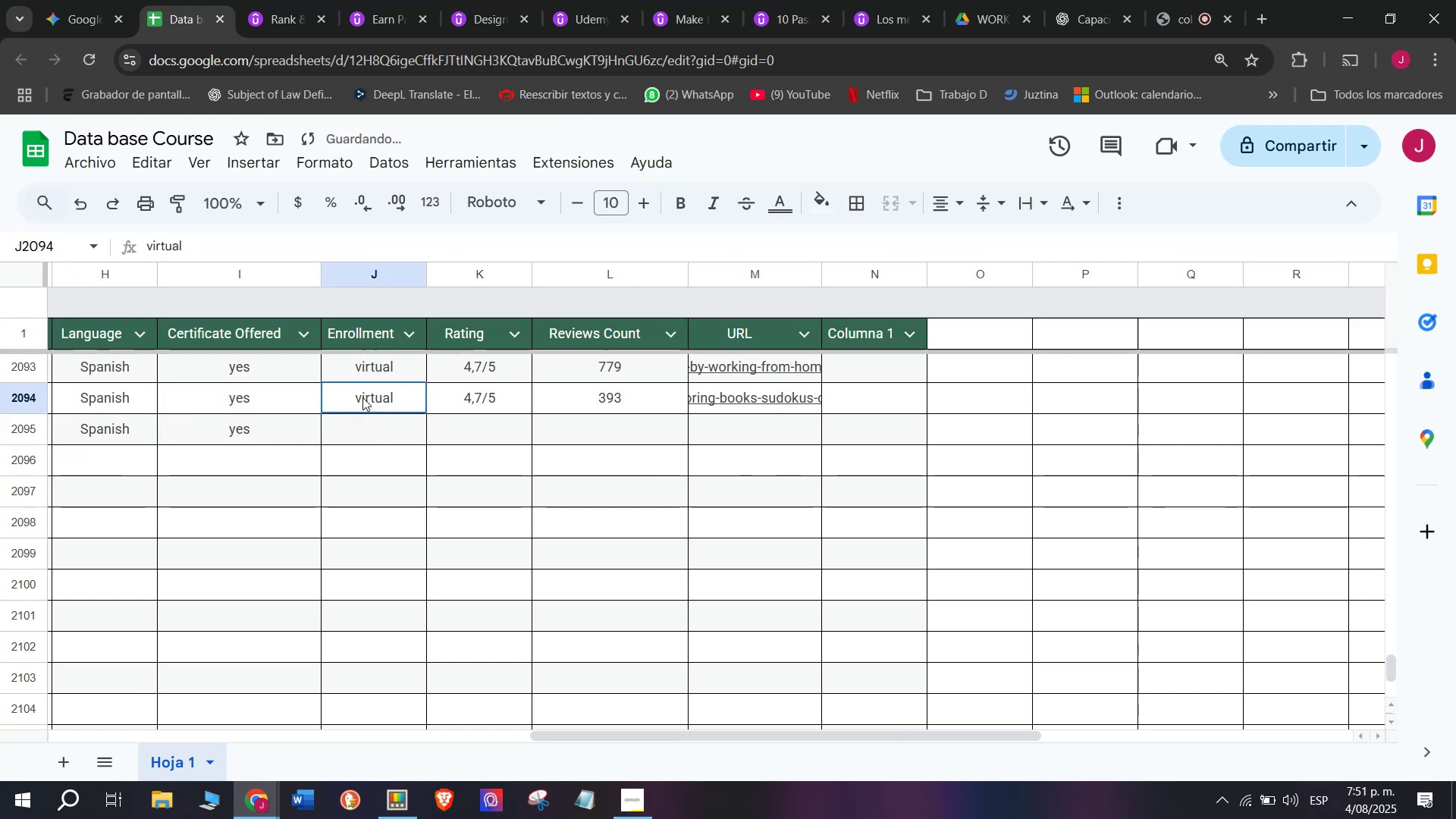 
key(Control+V)
 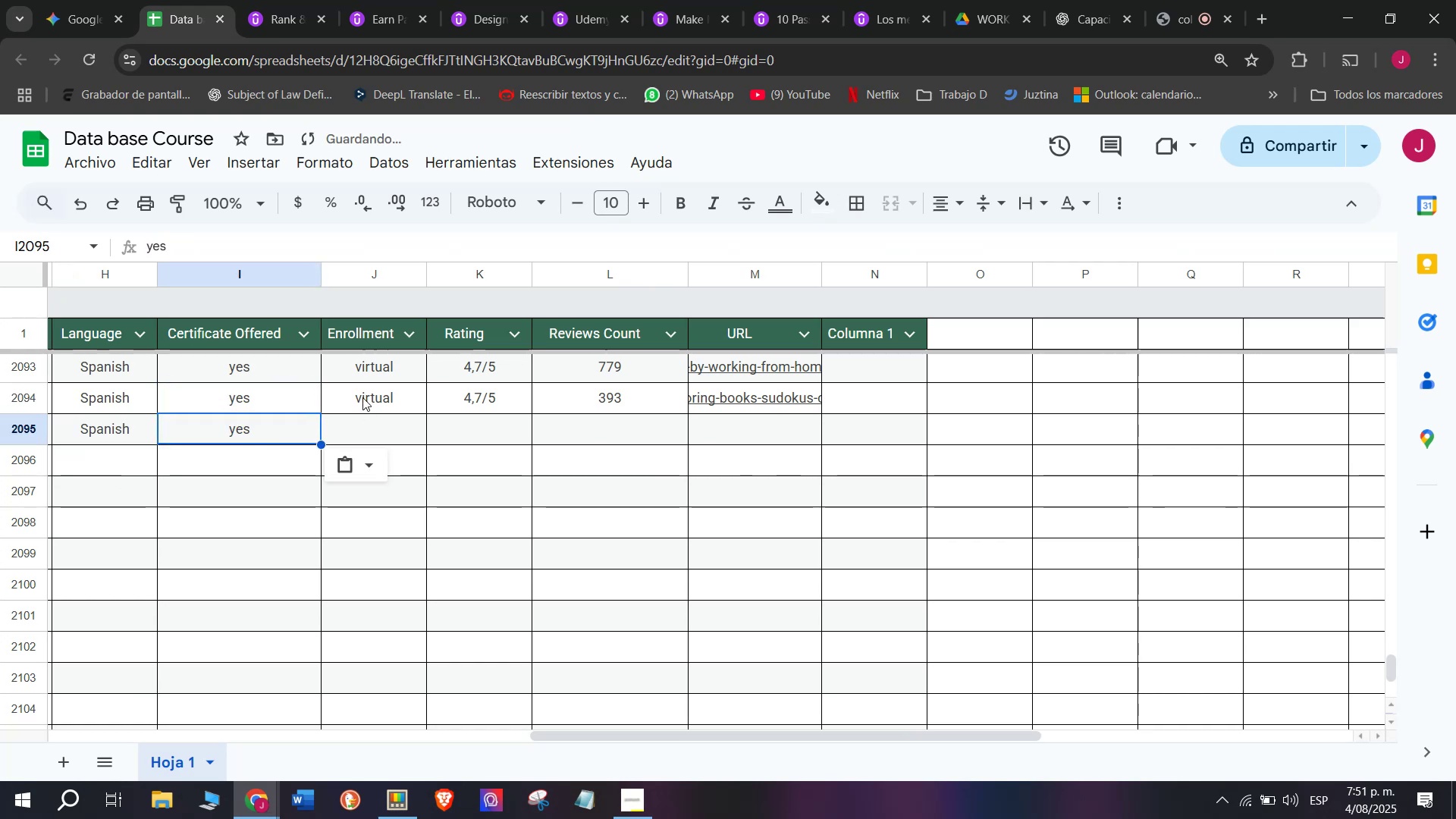 
left_click([362, 397])
 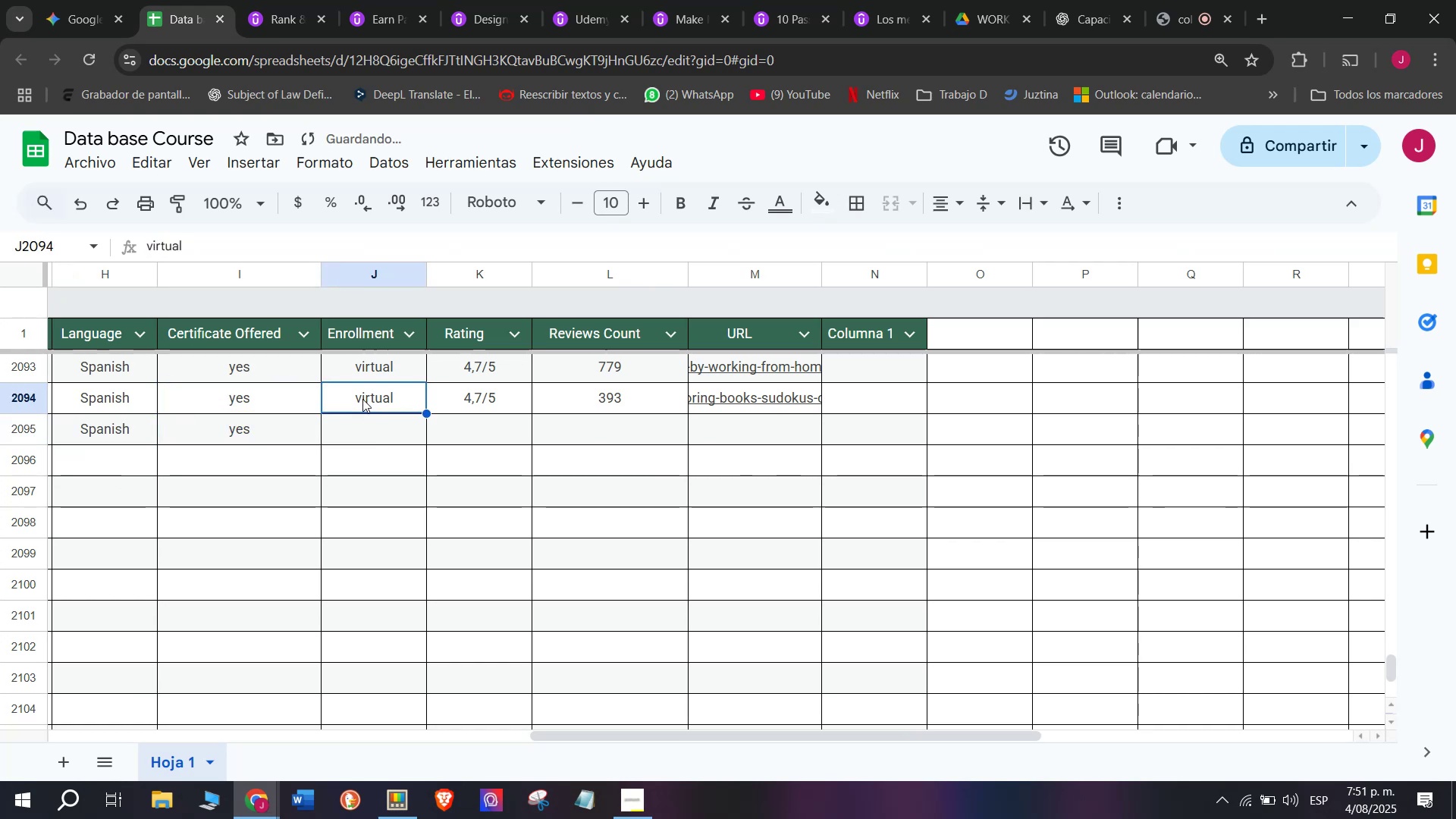 
key(Break)
 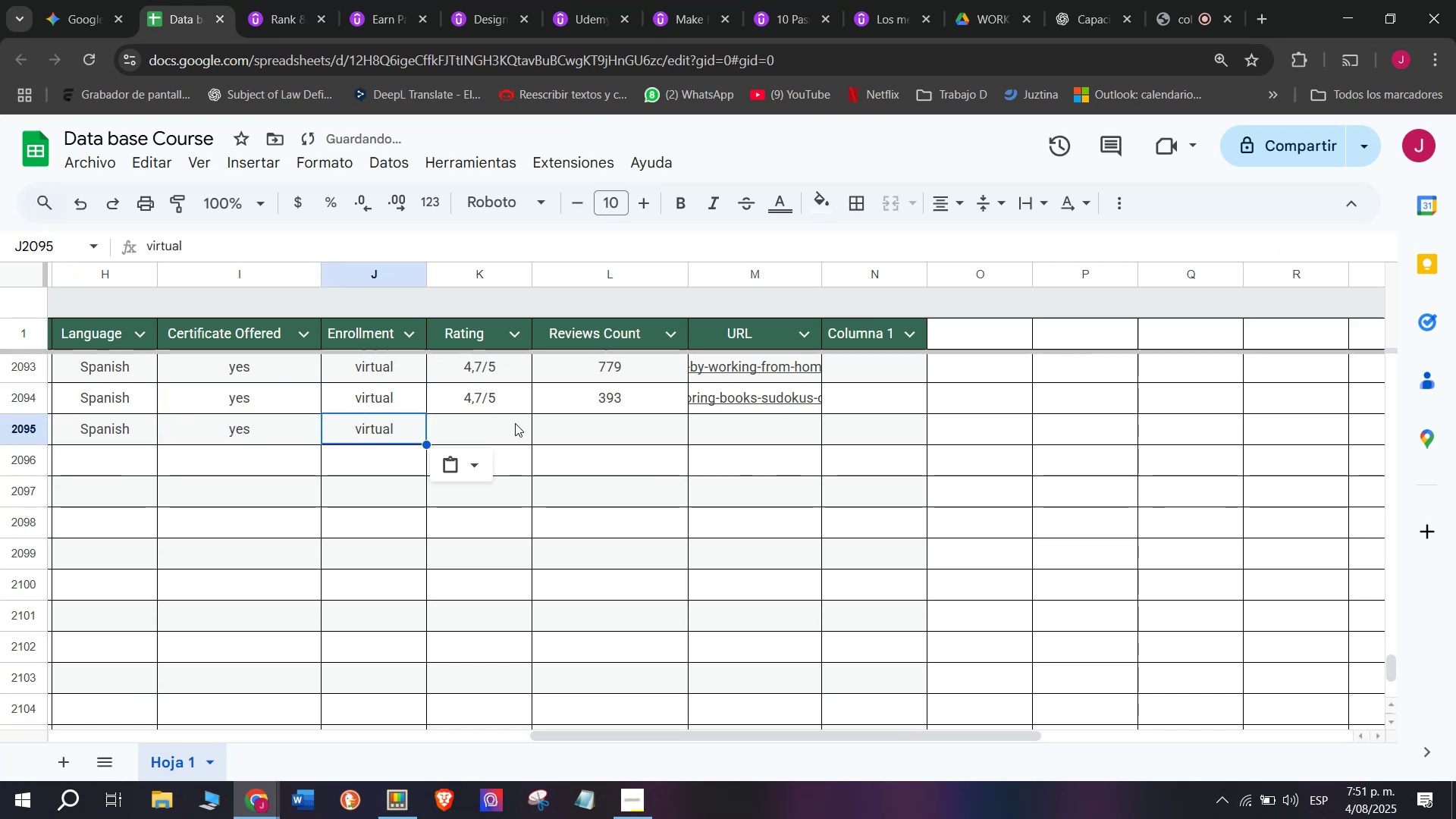 
key(Control+ControlLeft)
 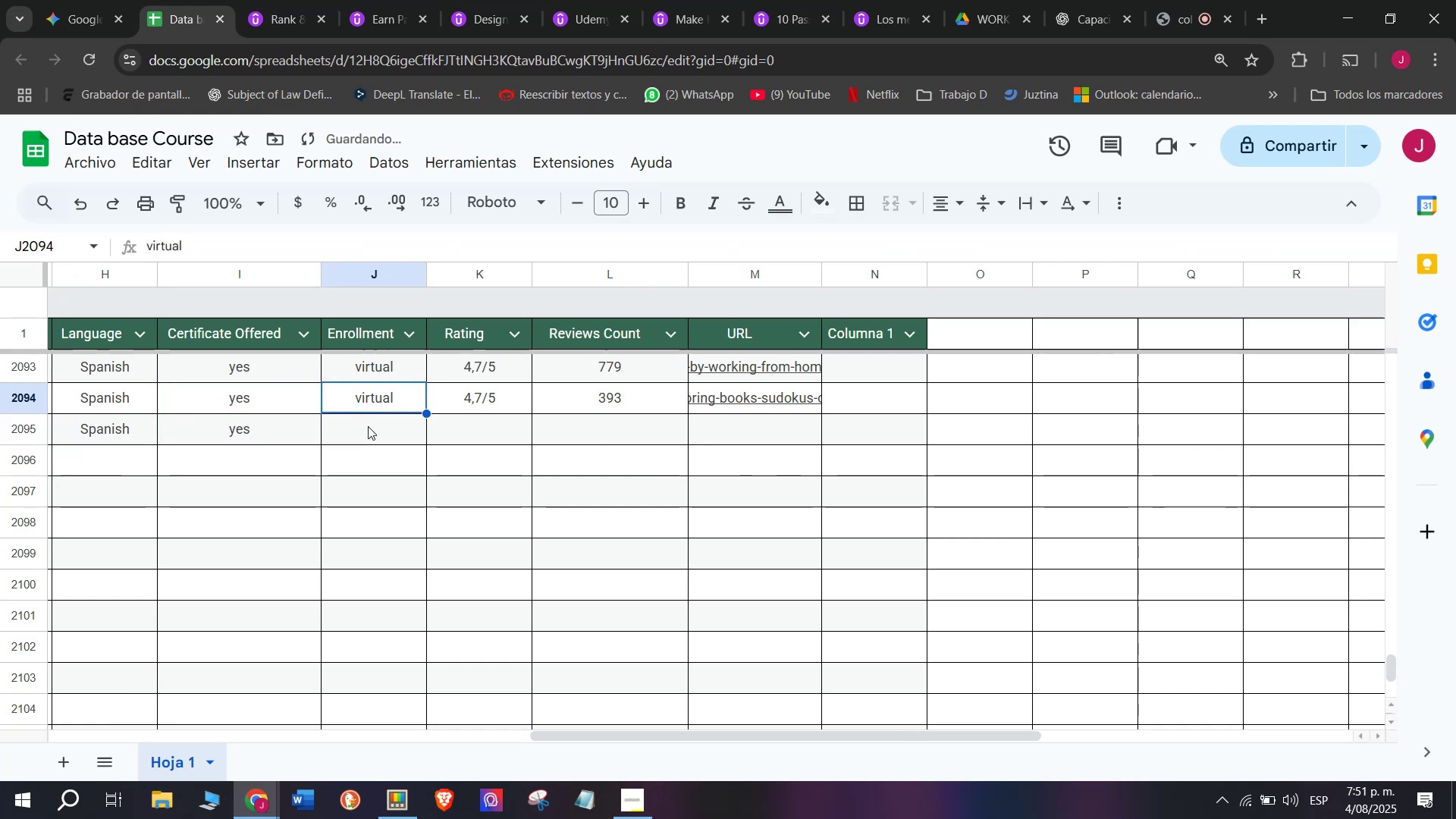 
key(Control+C)
 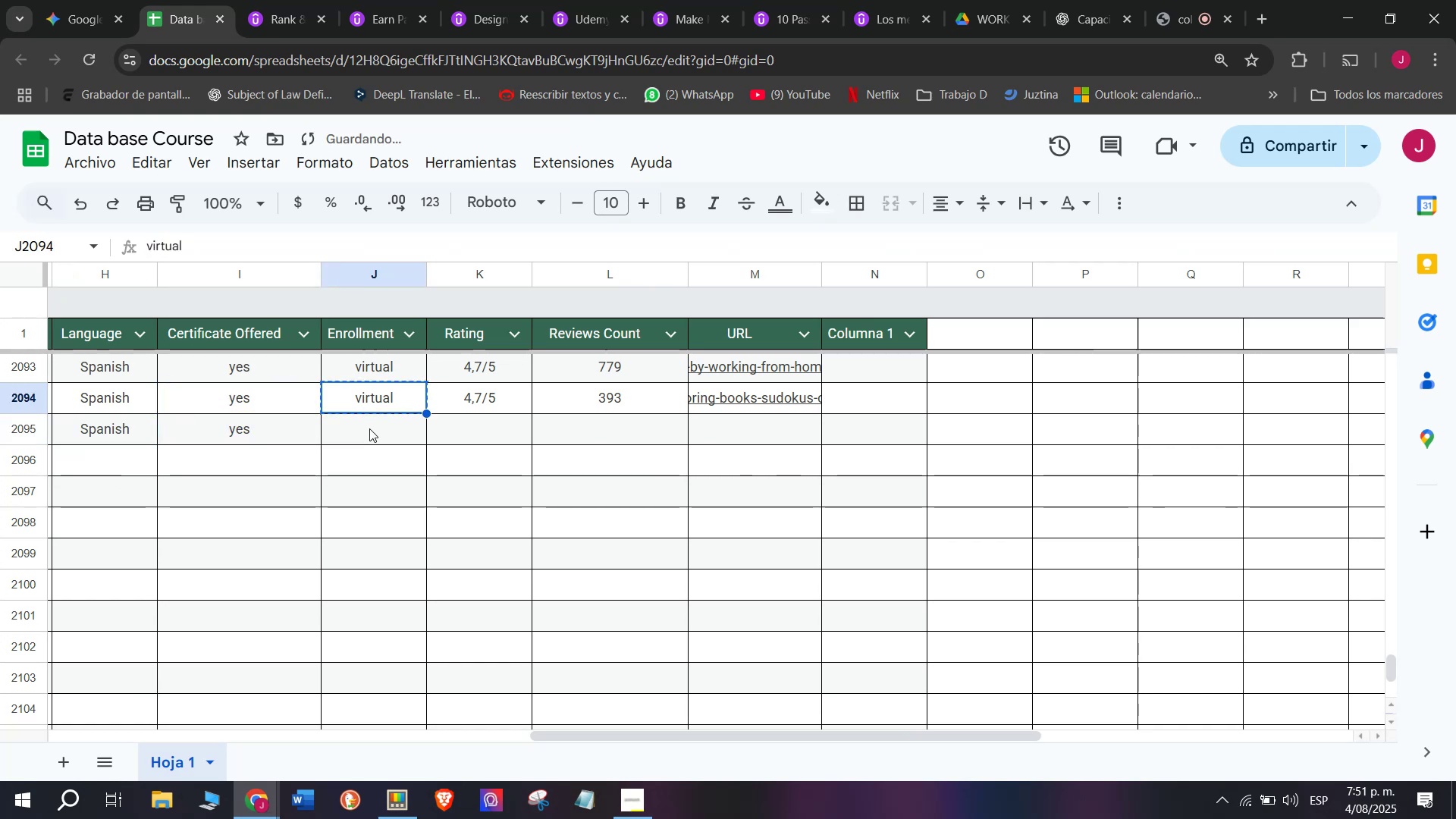 
key(Control+ControlLeft)
 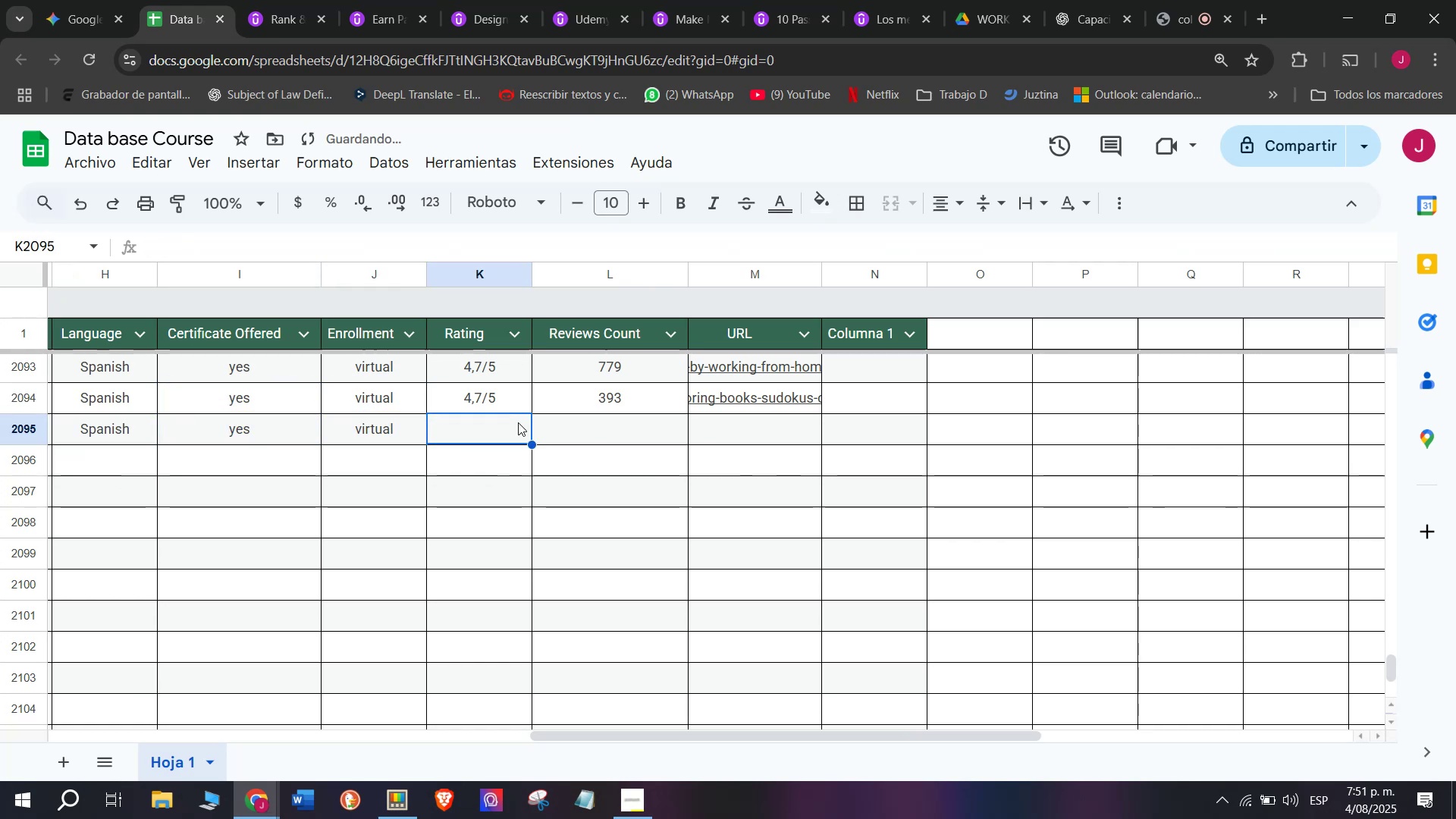 
key(Z)
 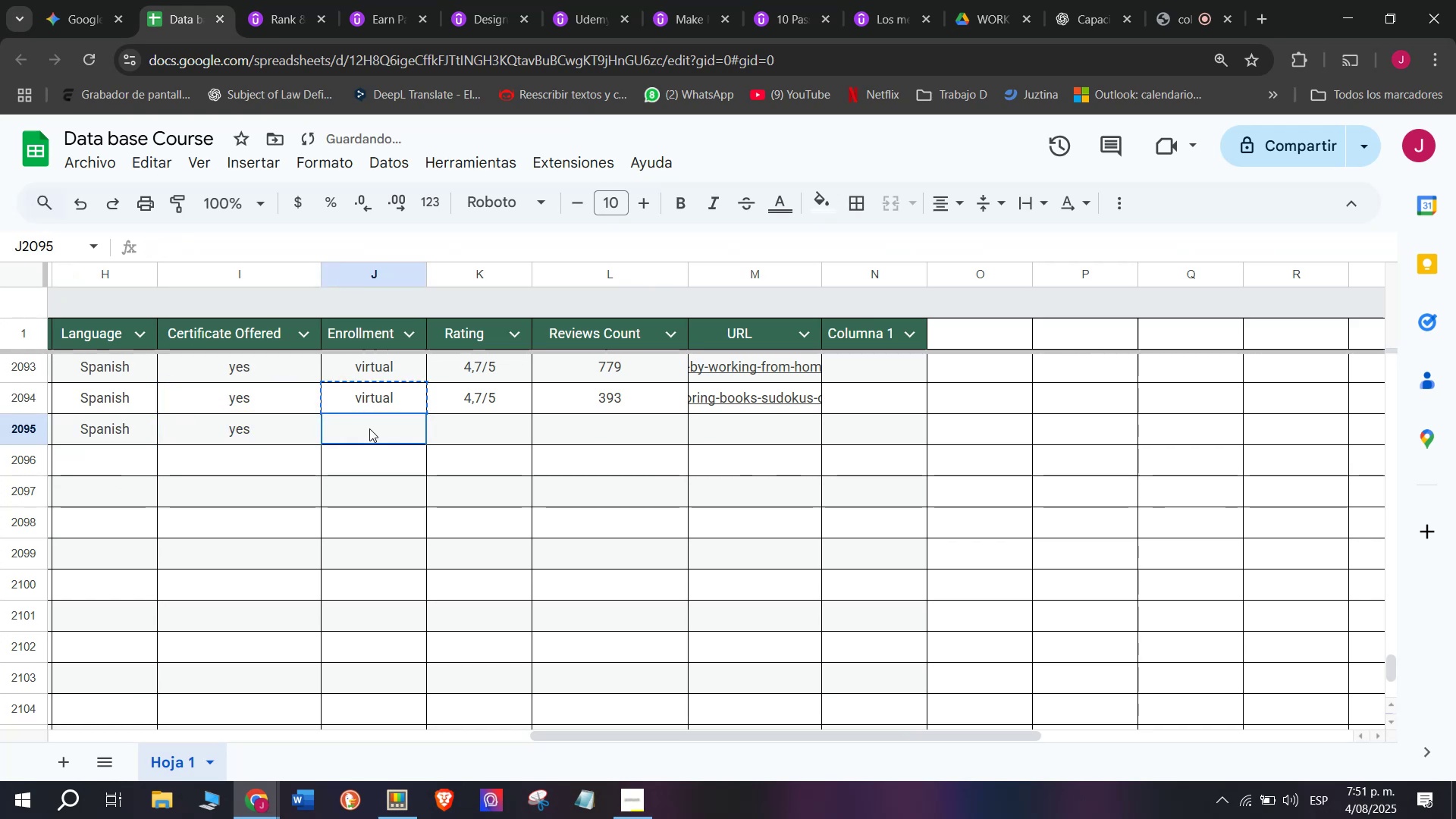 
key(Control+V)
 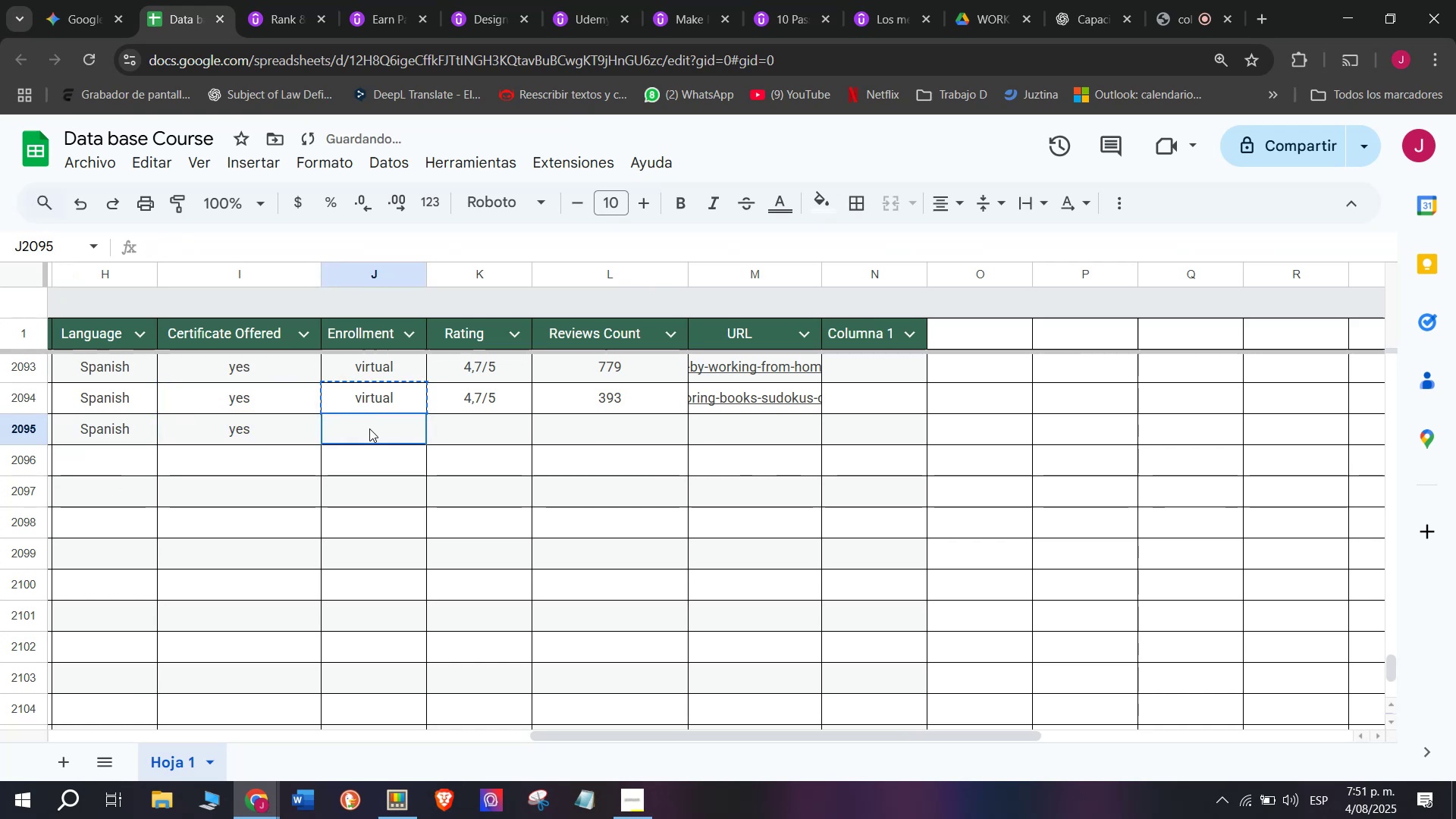 
double_click([369, 428])
 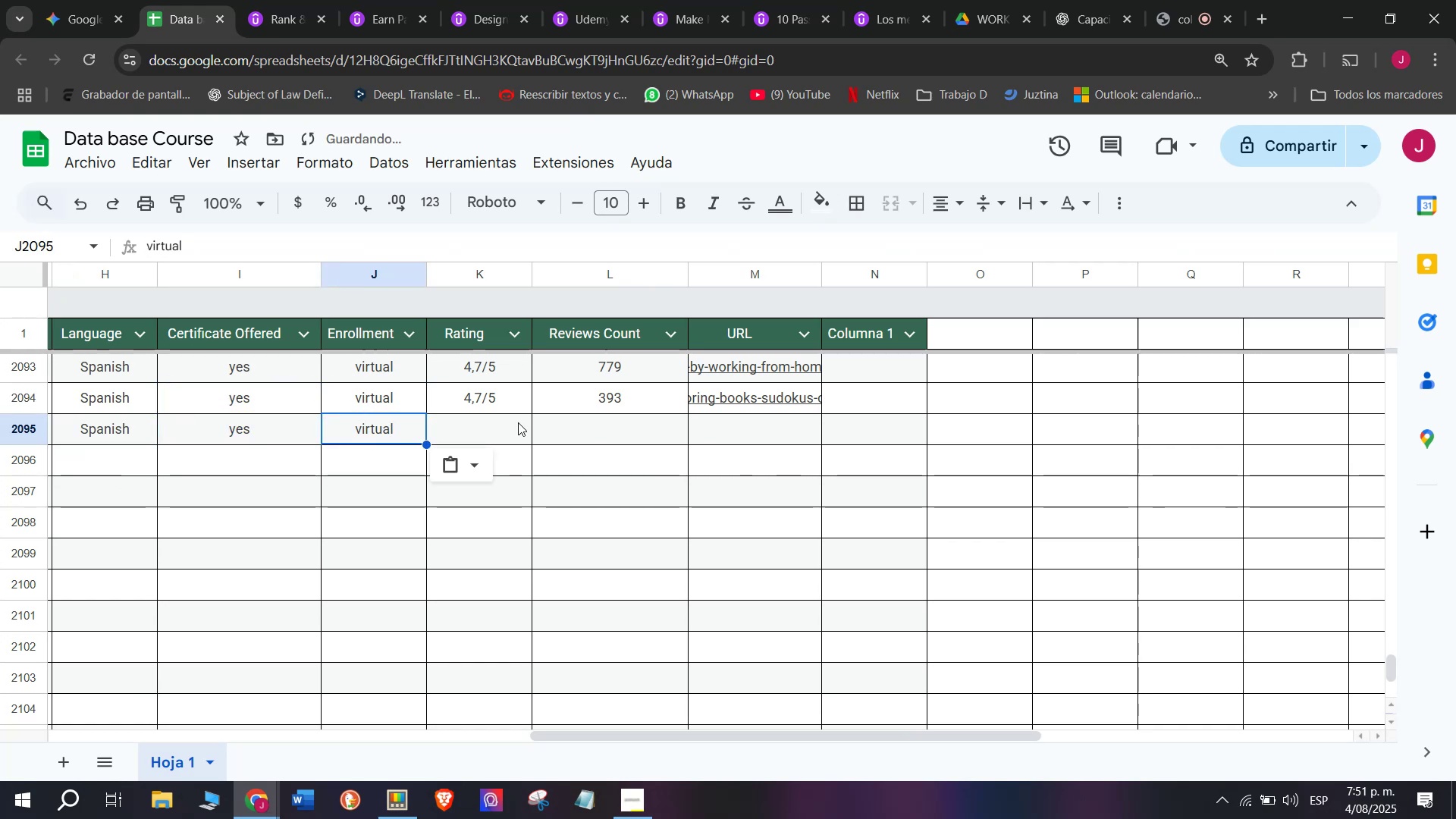 
triple_click([518, 422])
 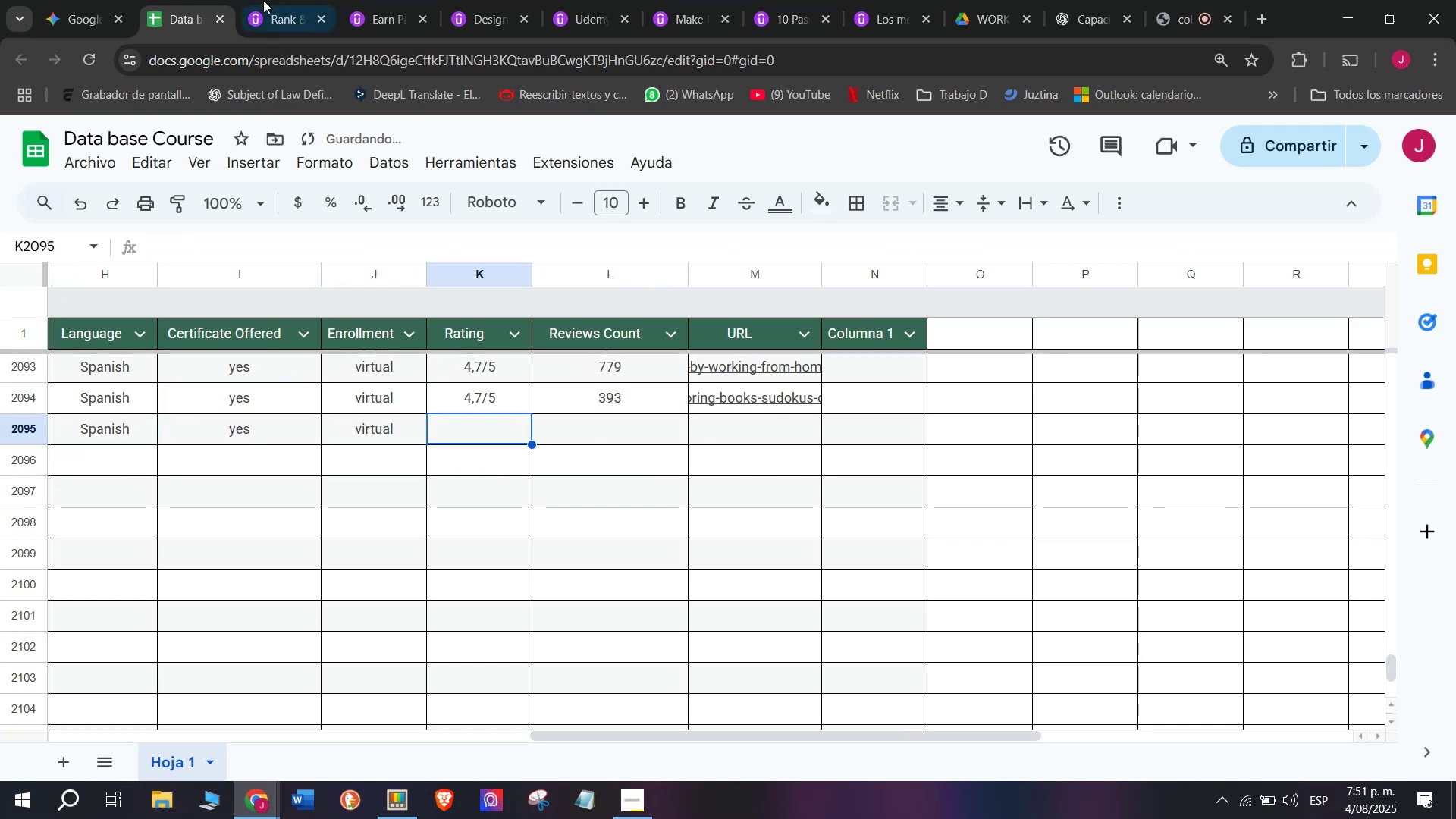 
left_click([269, 0])
 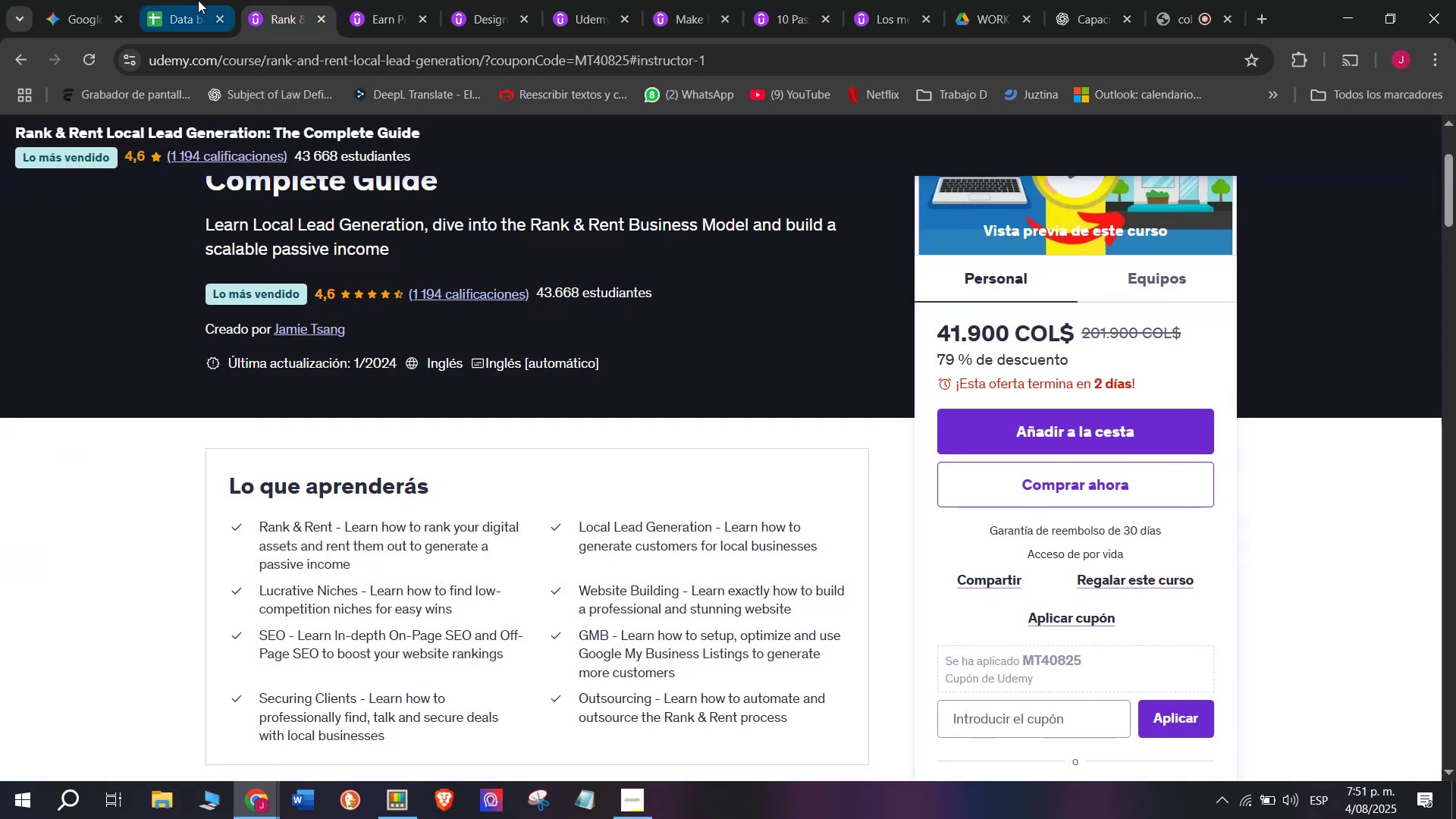 
left_click([174, 0])
 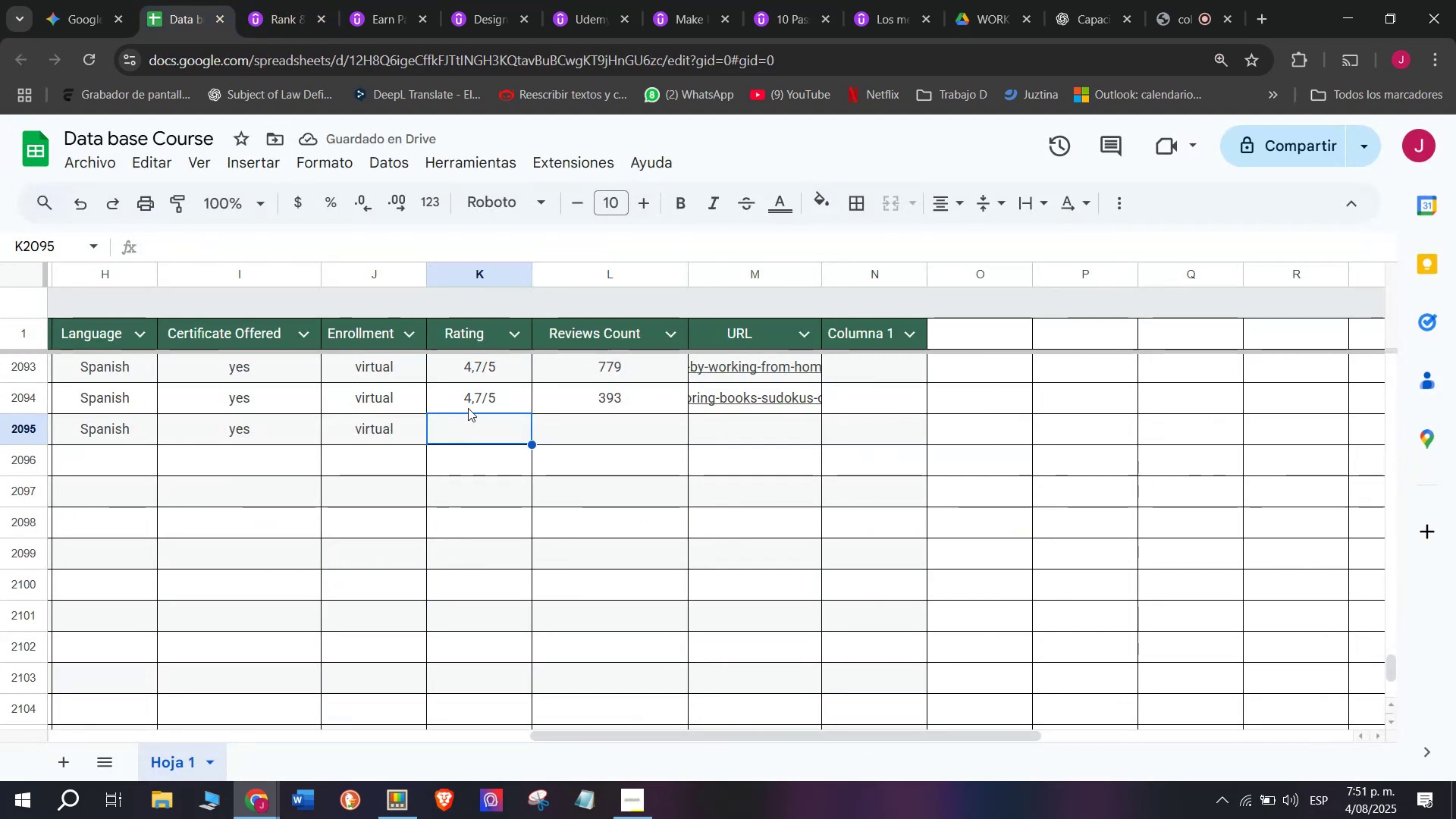 
left_click([468, 408])
 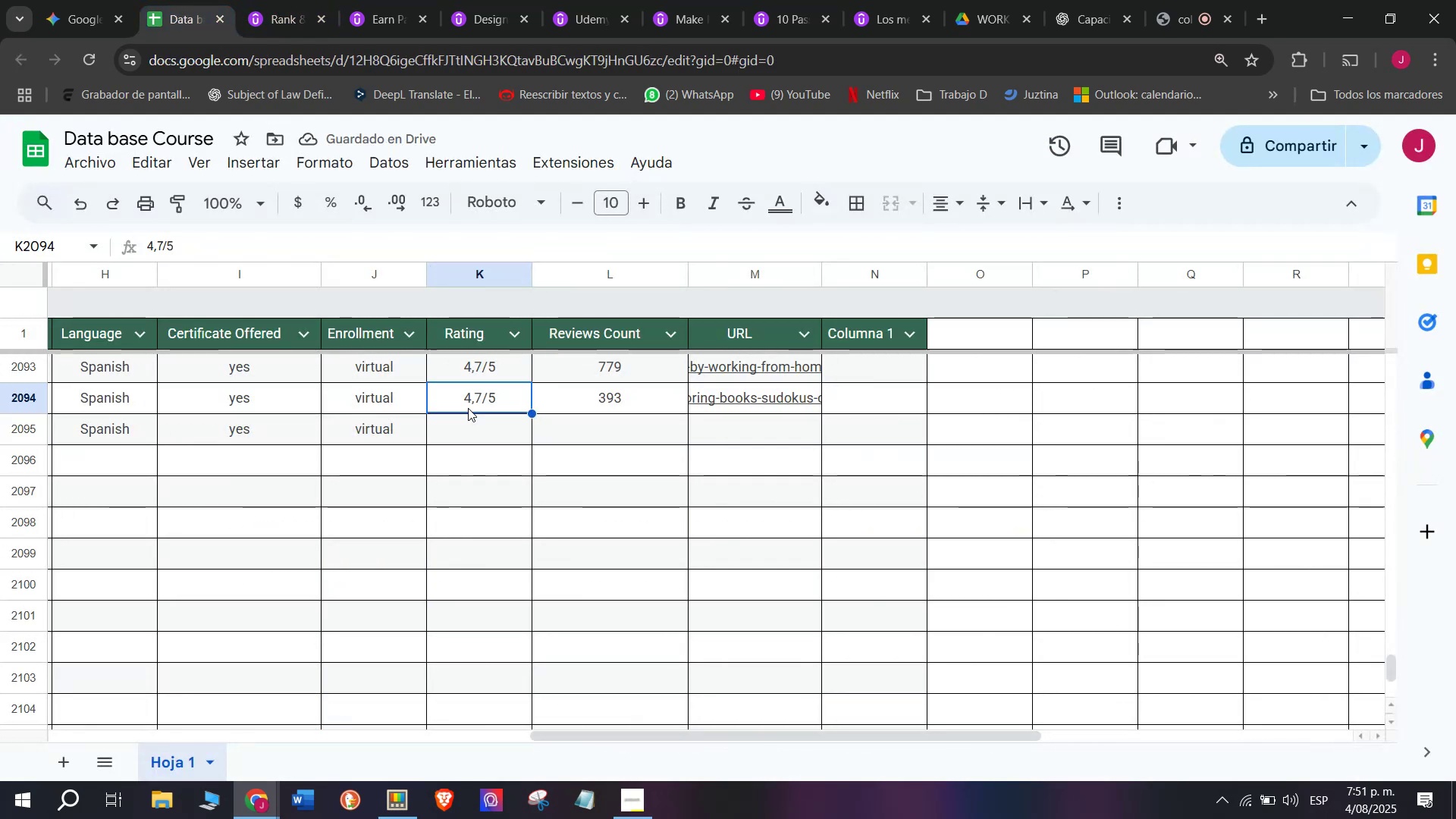 
key(Break)
 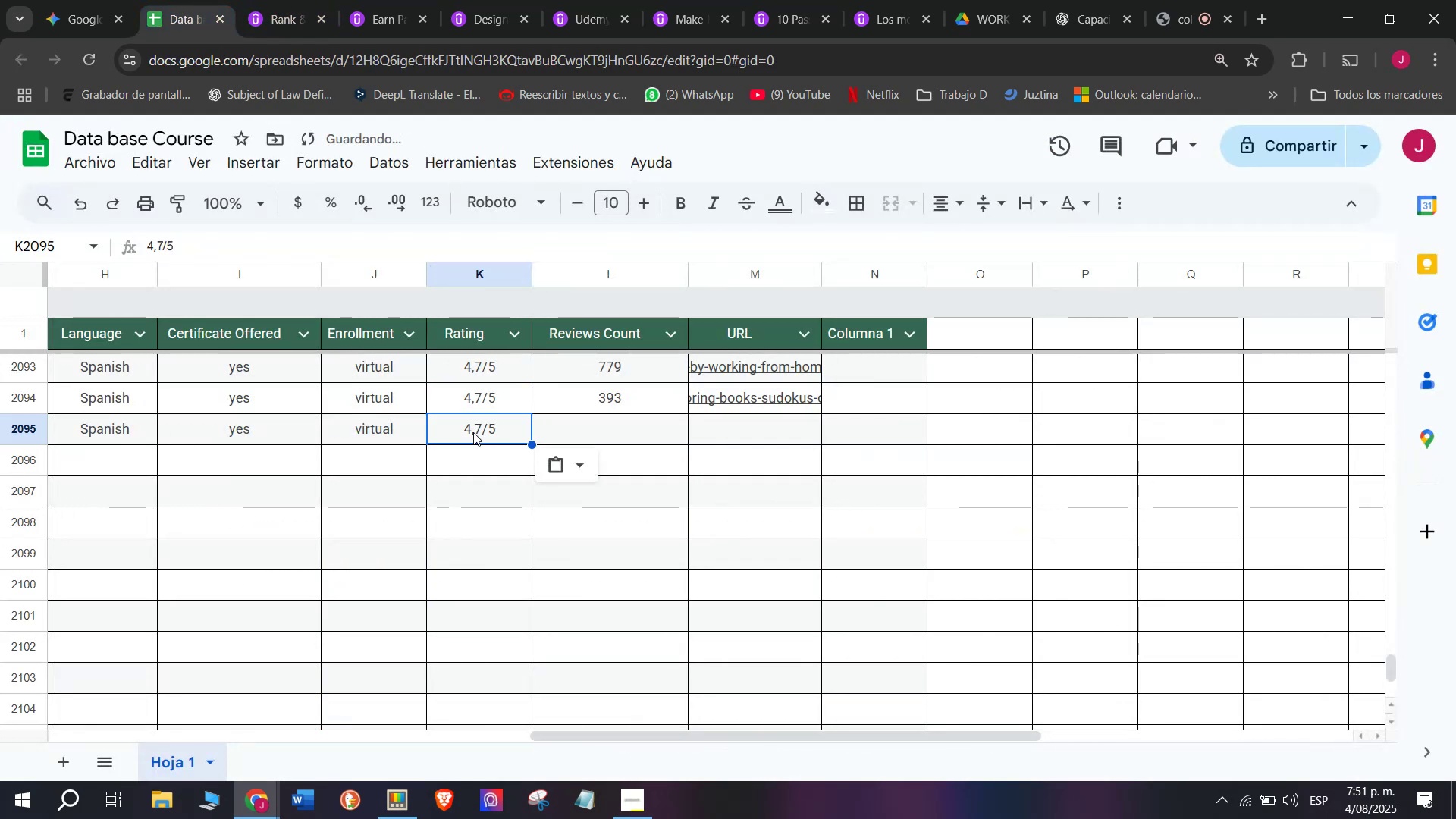 
key(Control+ControlLeft)
 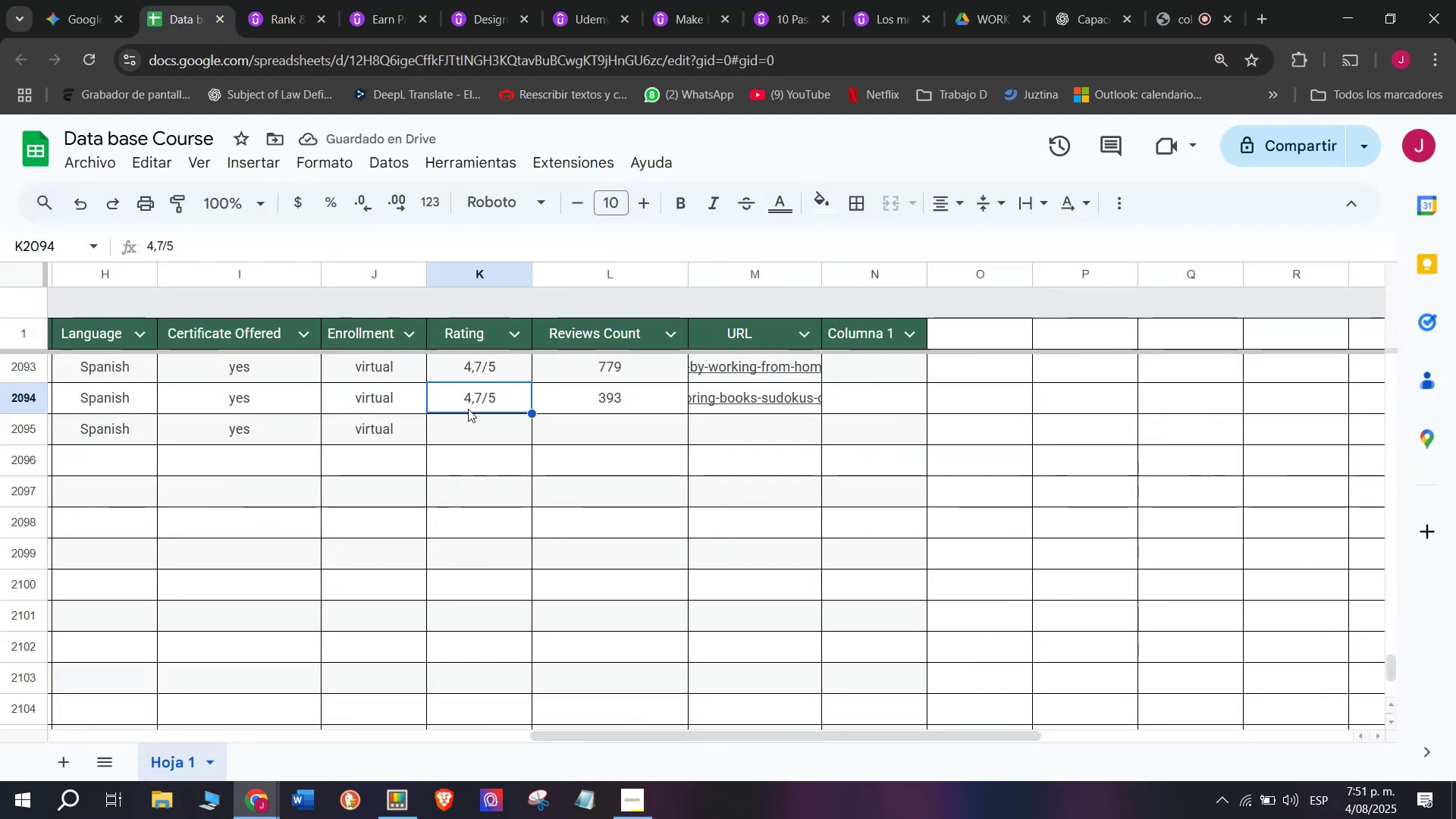 
key(Control+C)
 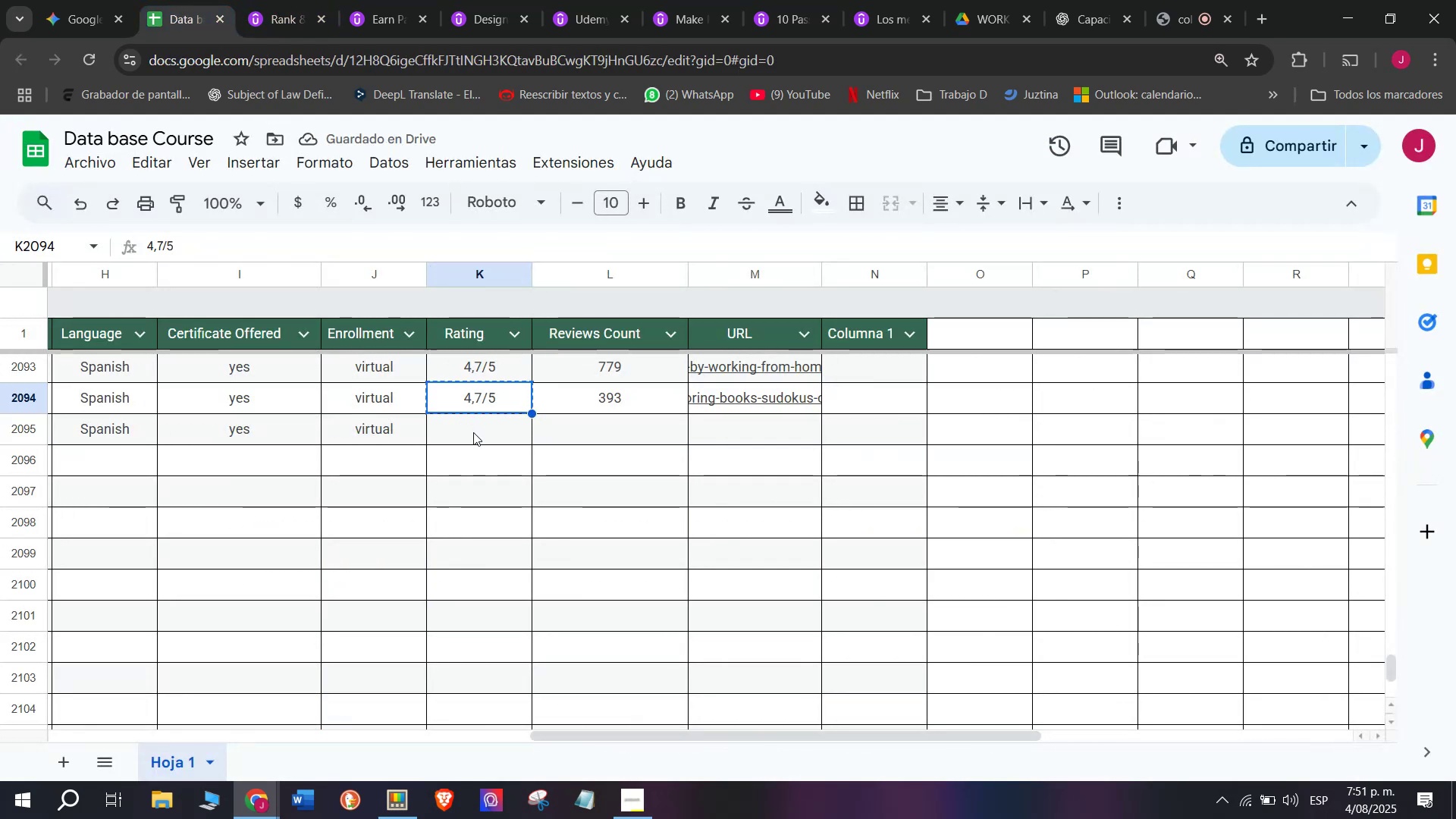 
double_click([473, 432])
 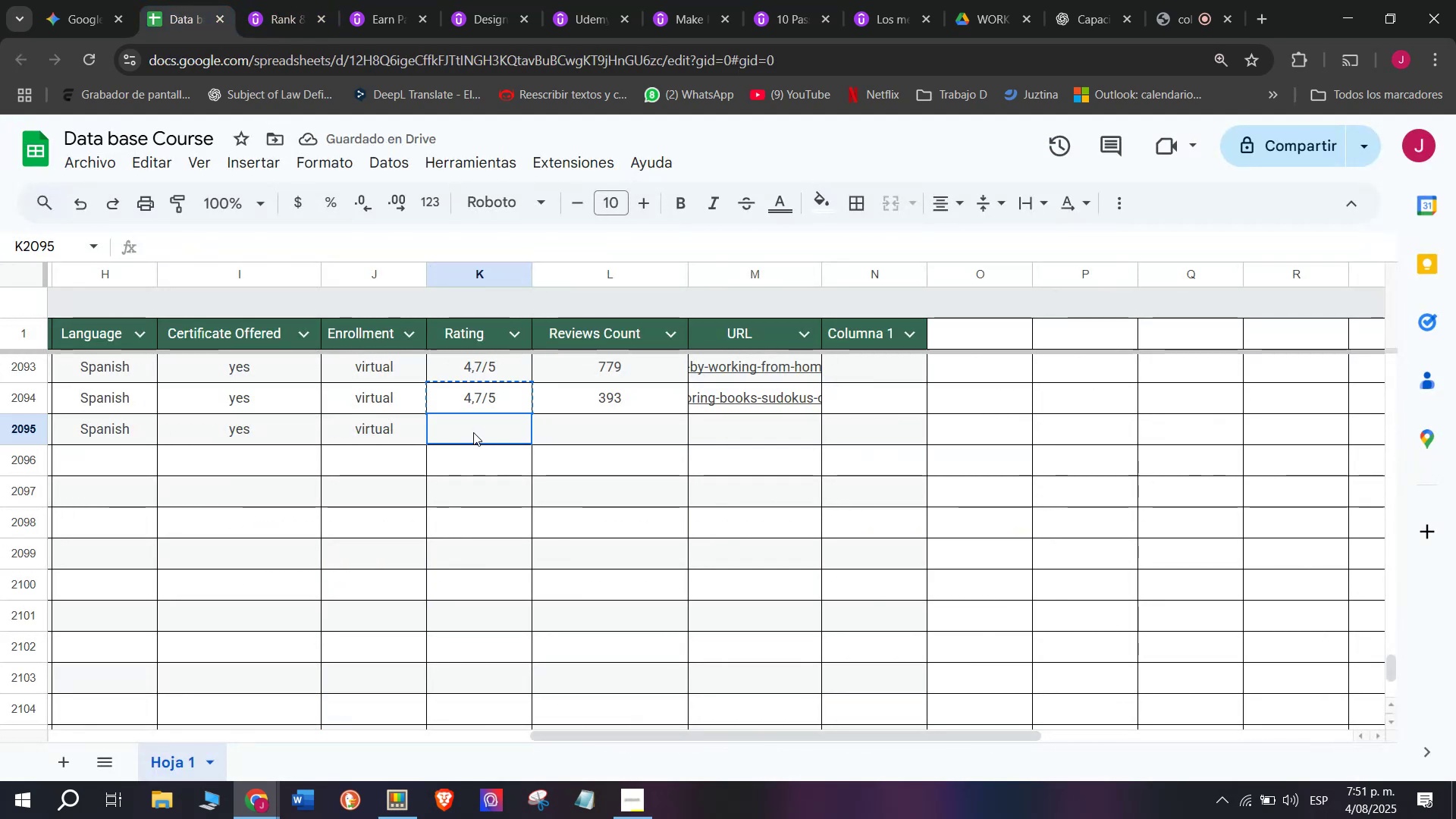 
key(Z)
 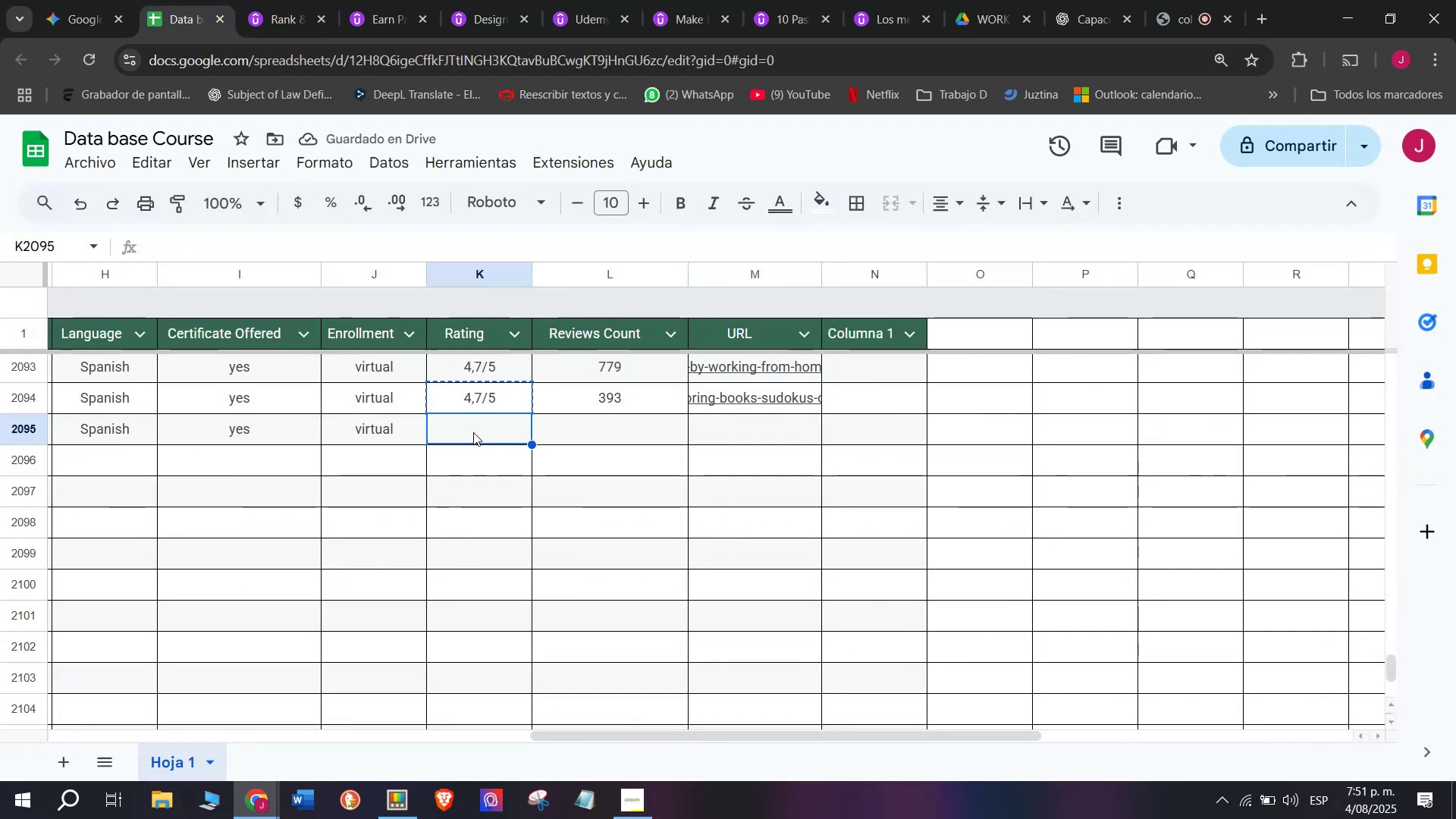 
key(Control+ControlLeft)
 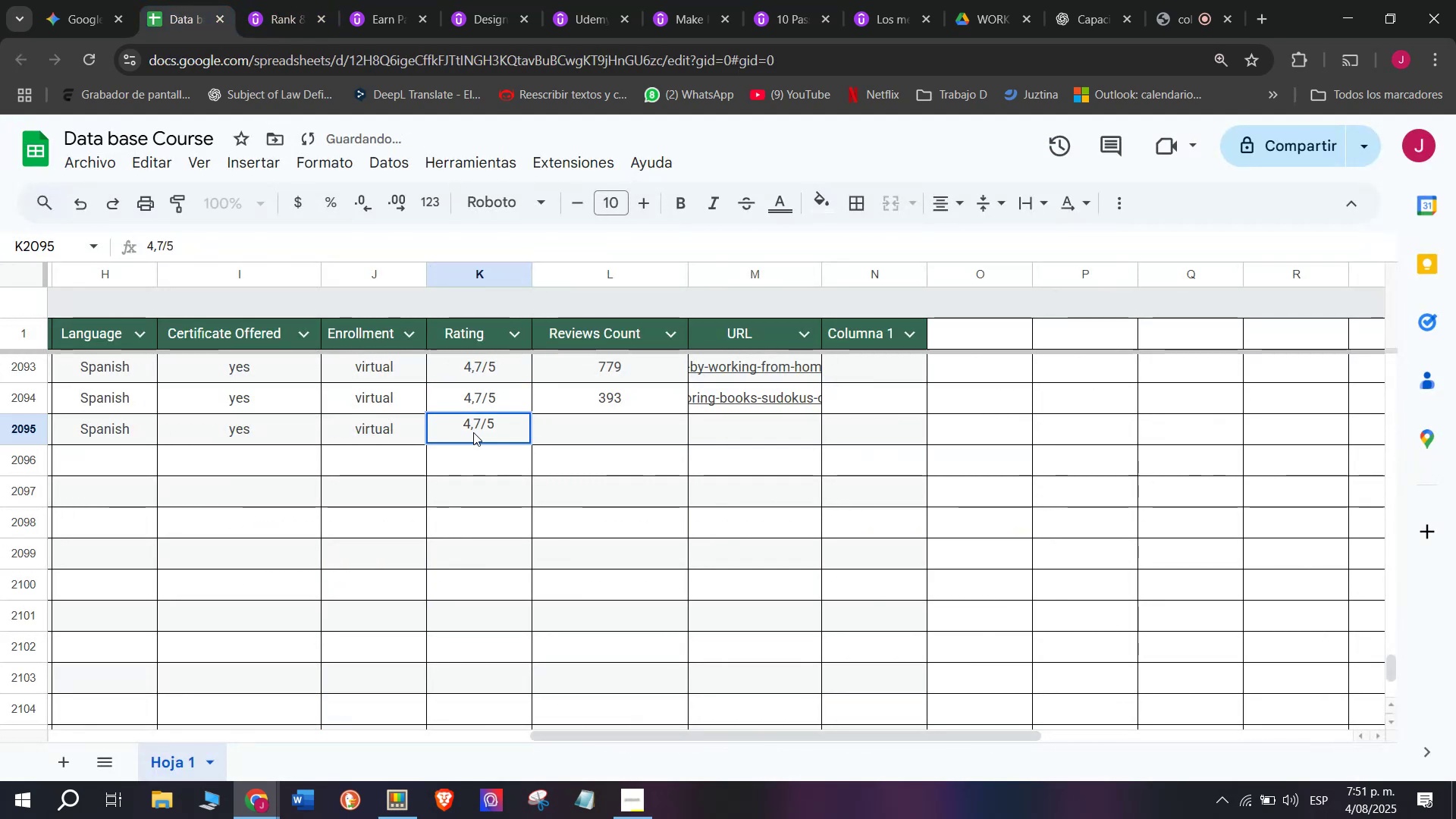 
key(Control+V)
 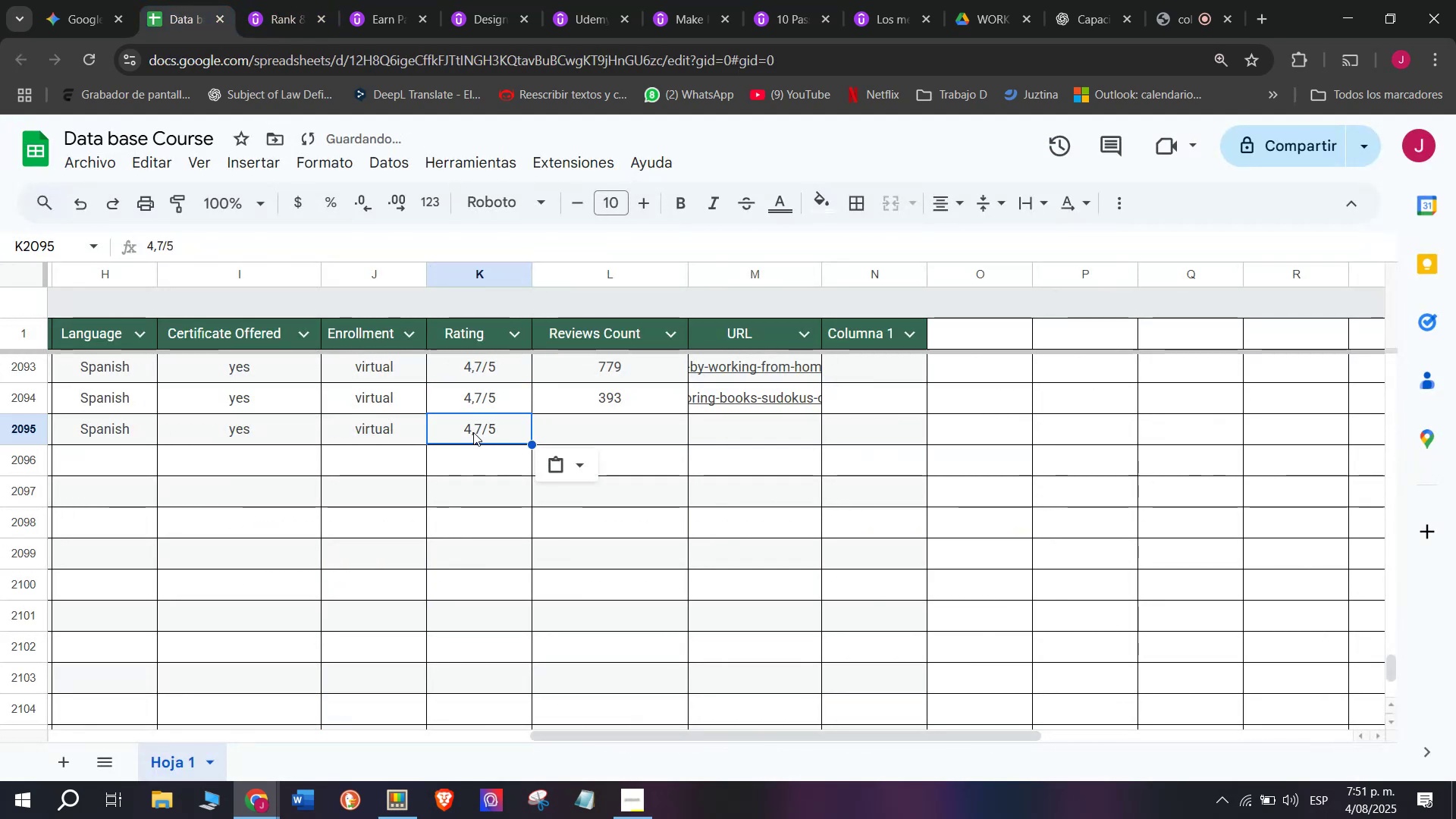 
triple_click([473, 432])
 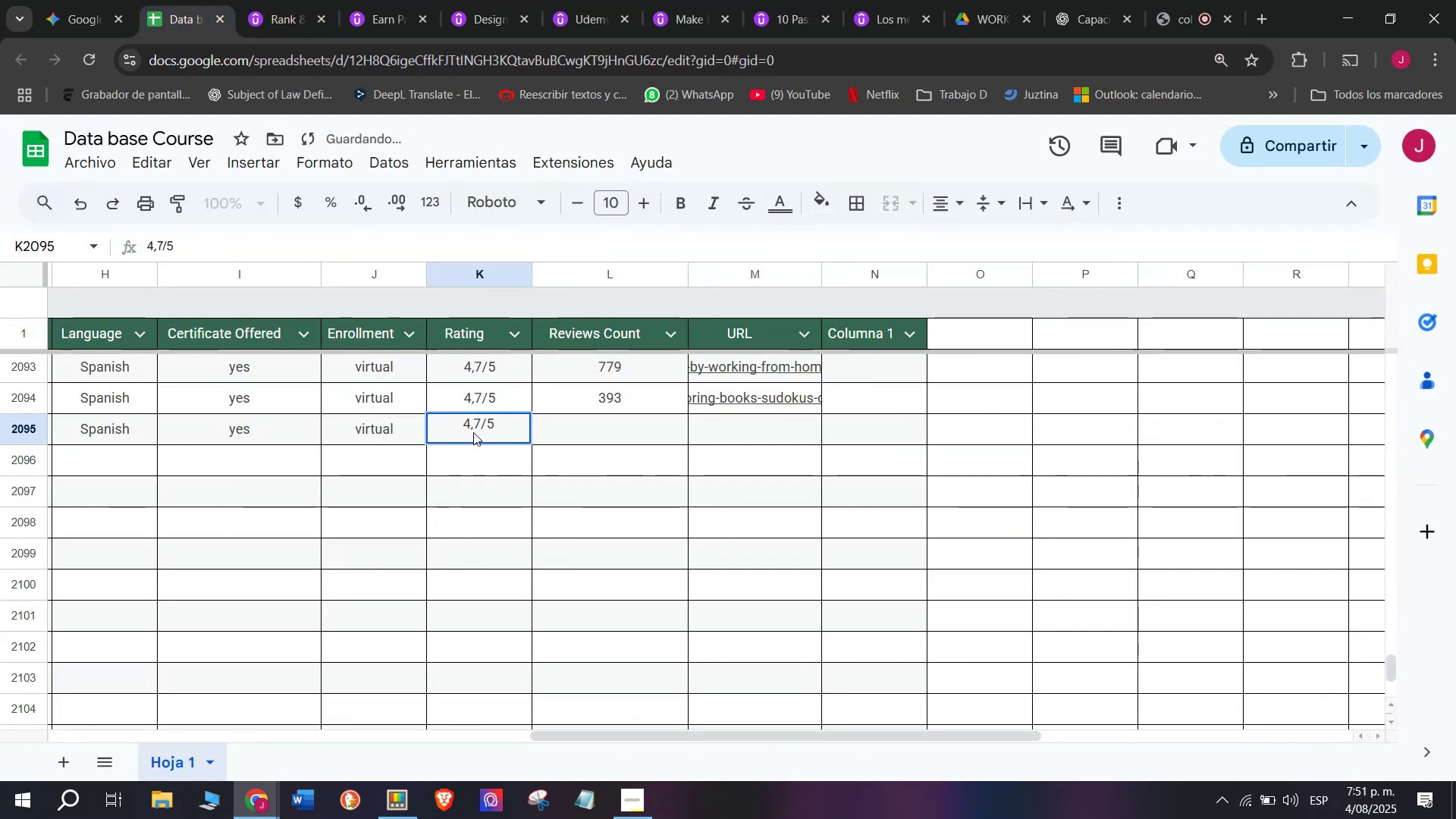 
triple_click([473, 432])
 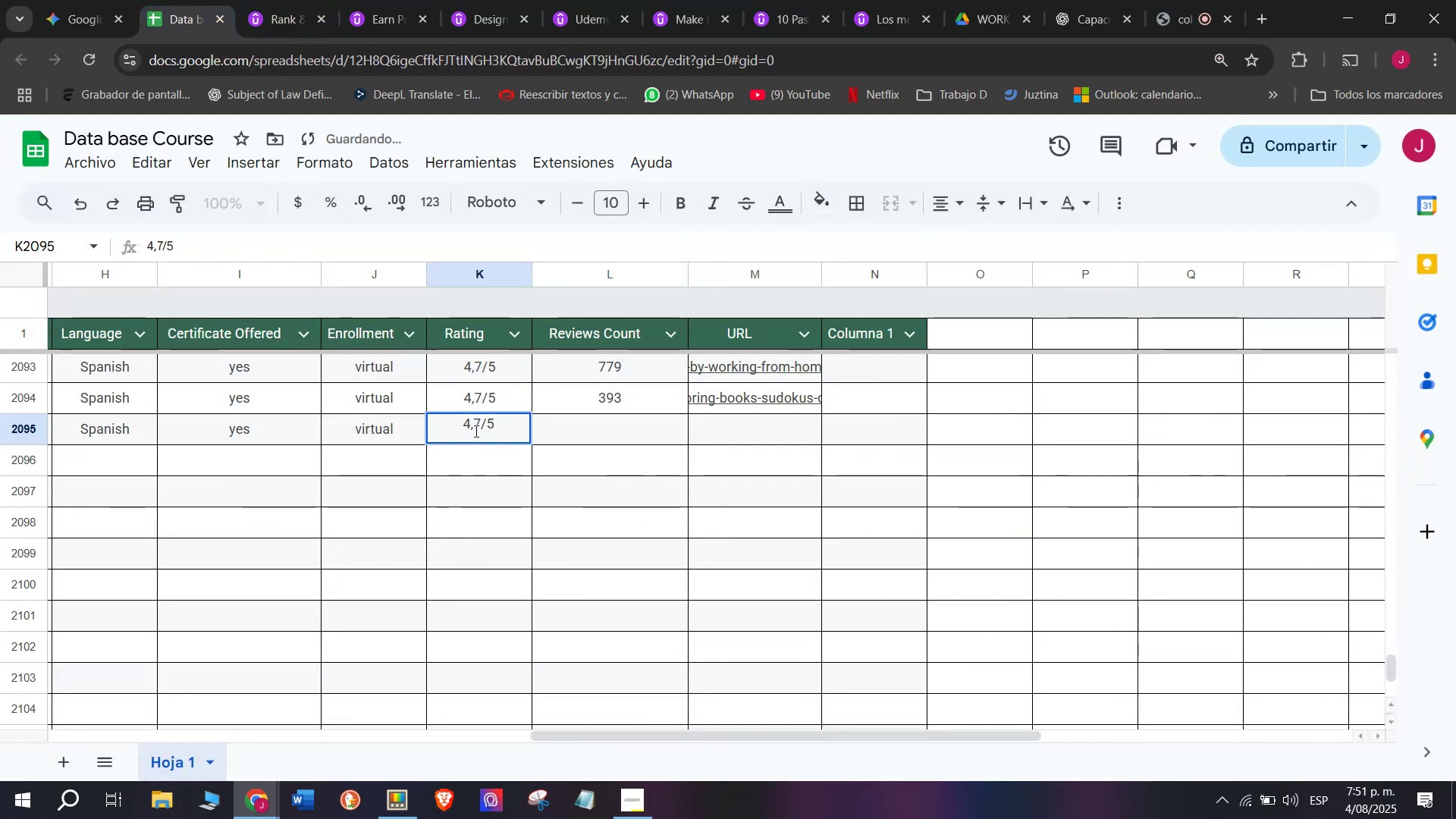 
left_click([475, 431])
 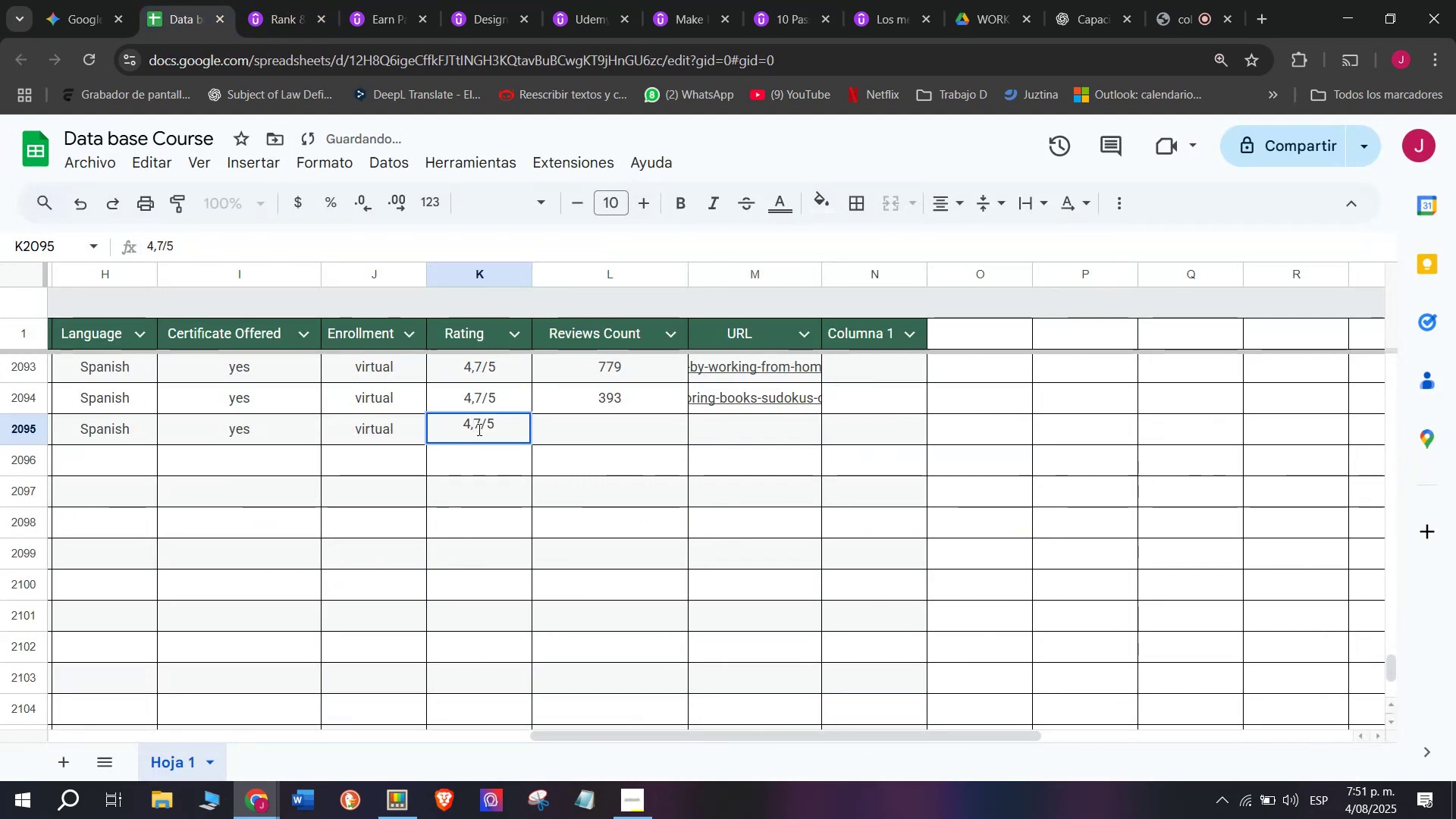 
left_click([478, 429])
 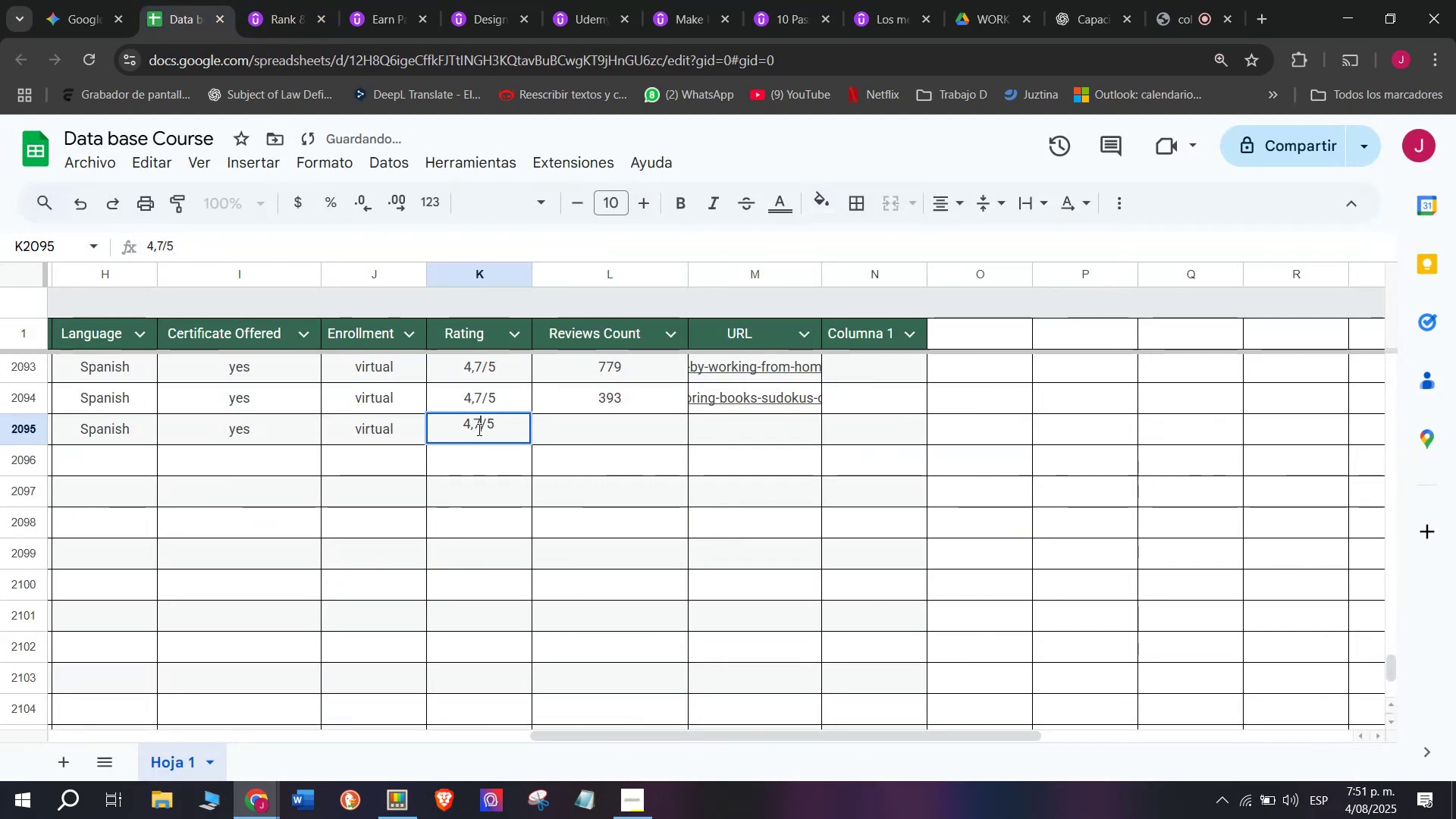 
key(Q)
 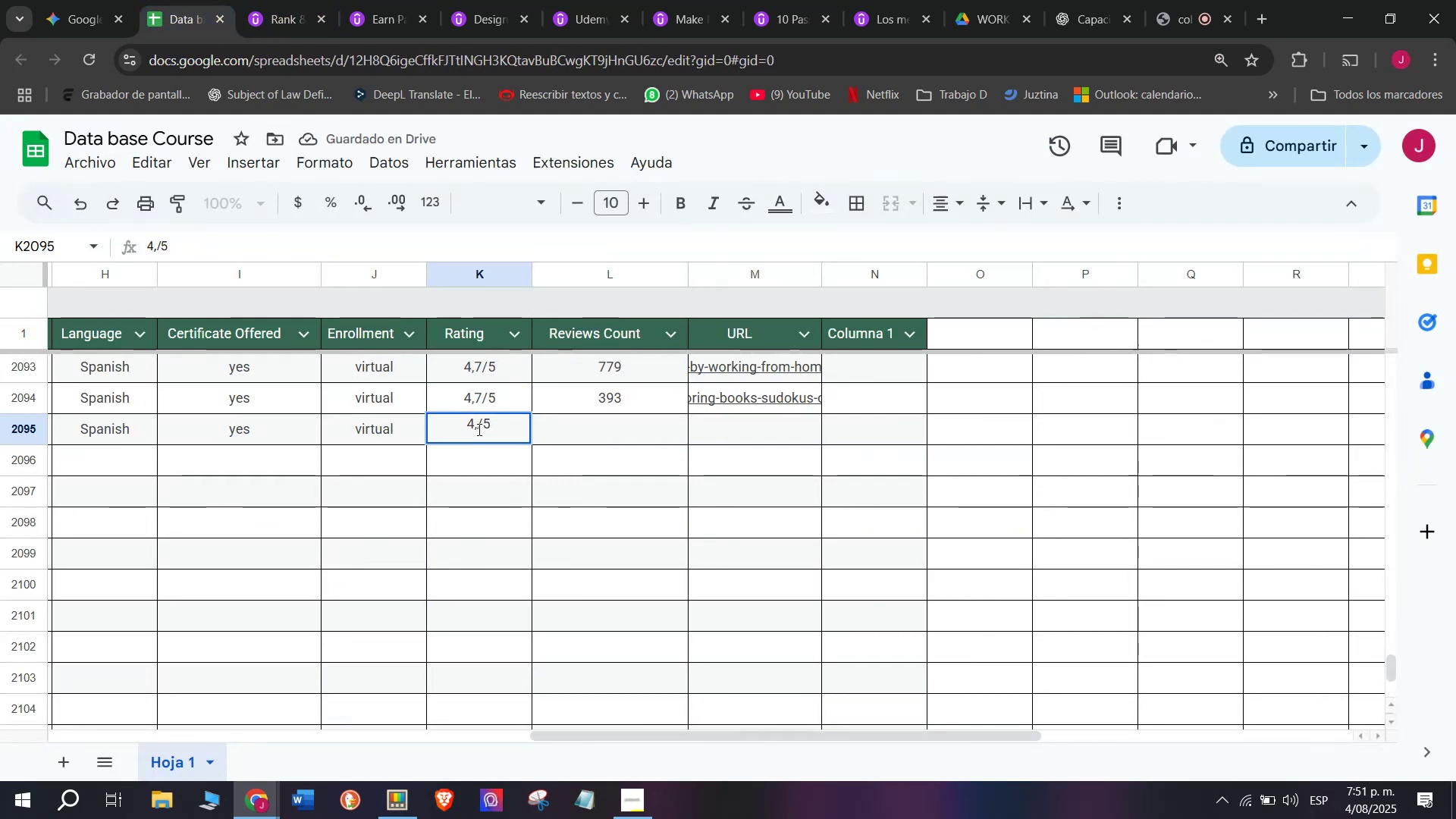 
key(Backspace)
 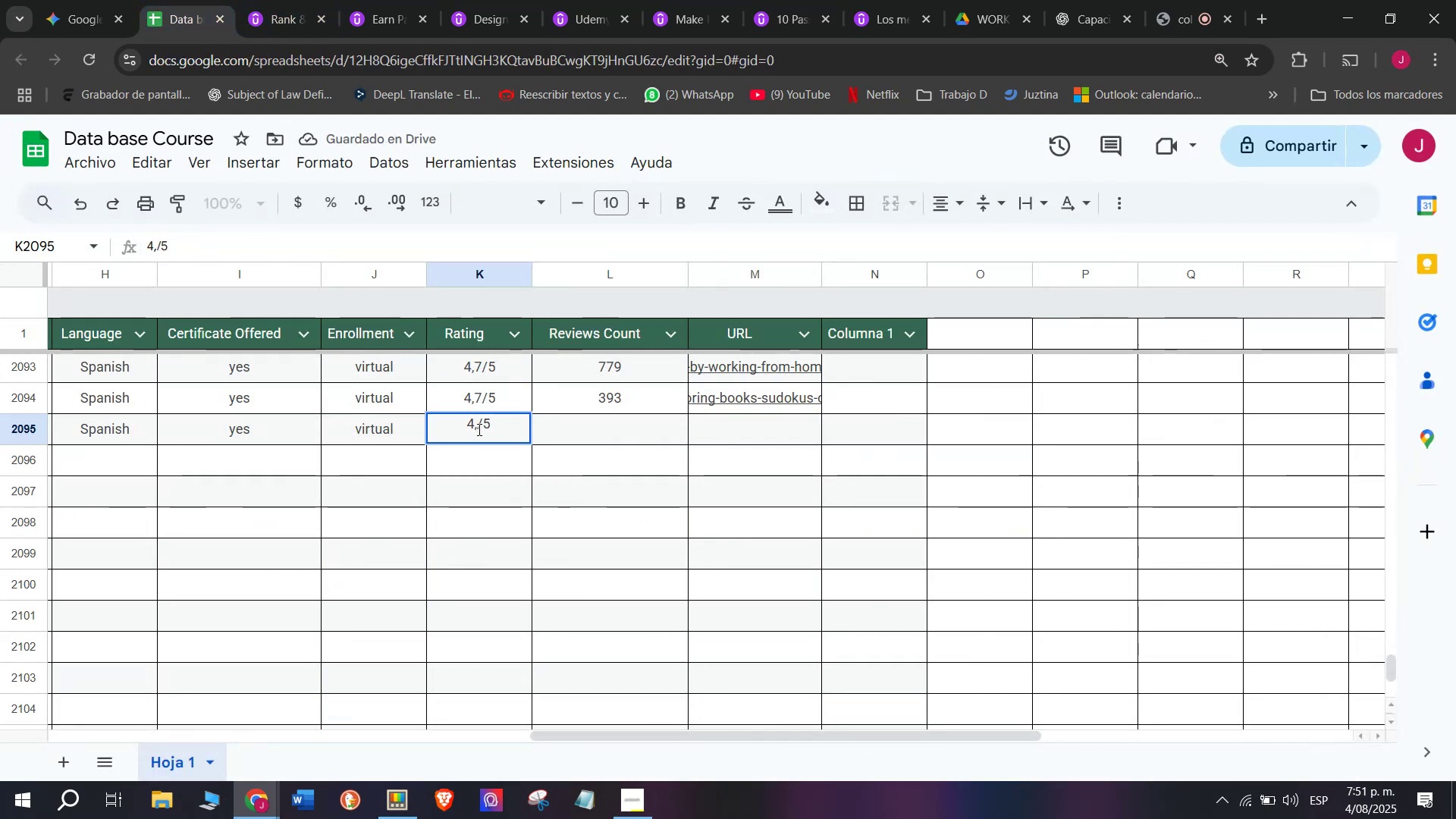 
key(6)
 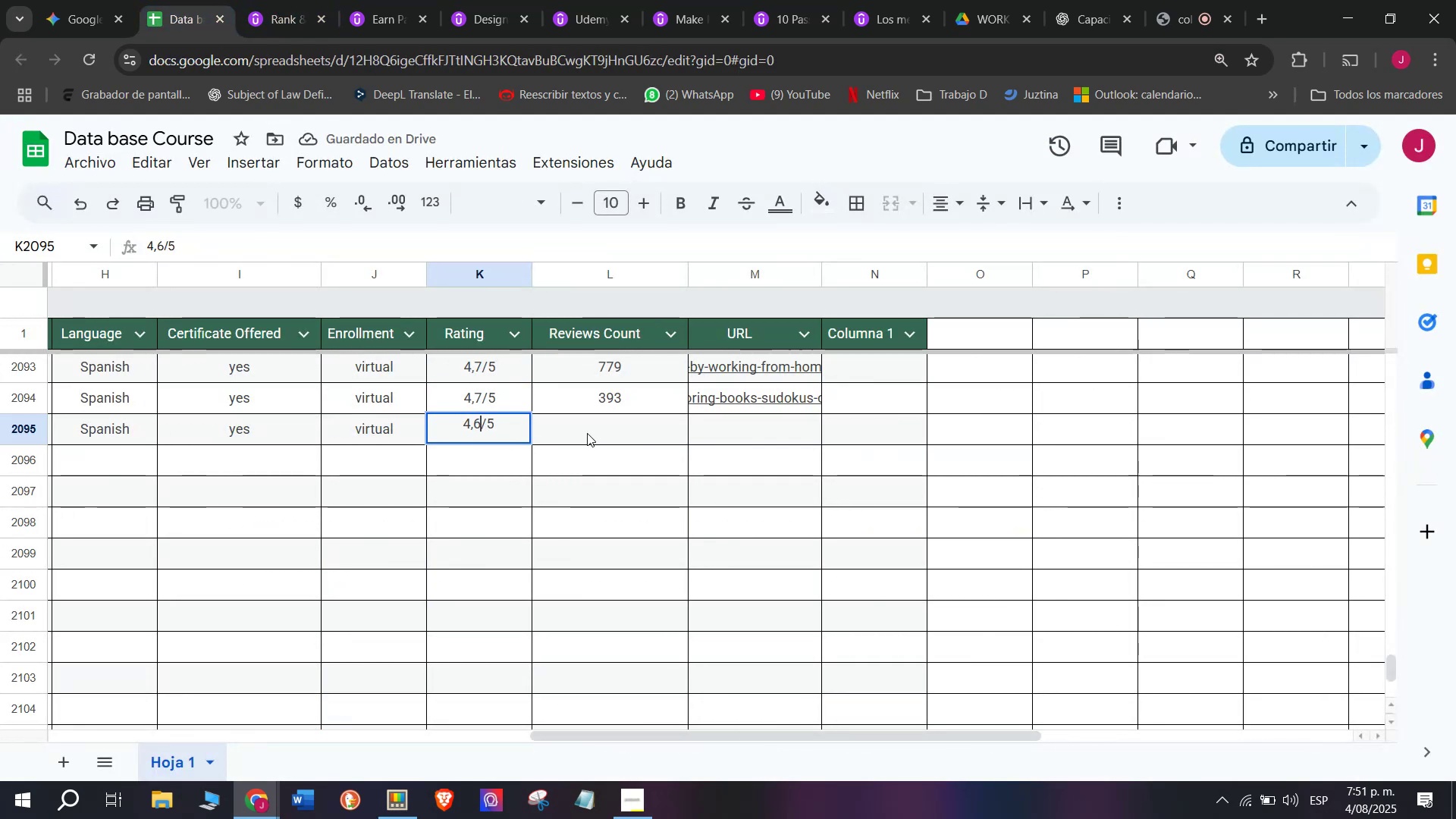 
left_click([588, 433])
 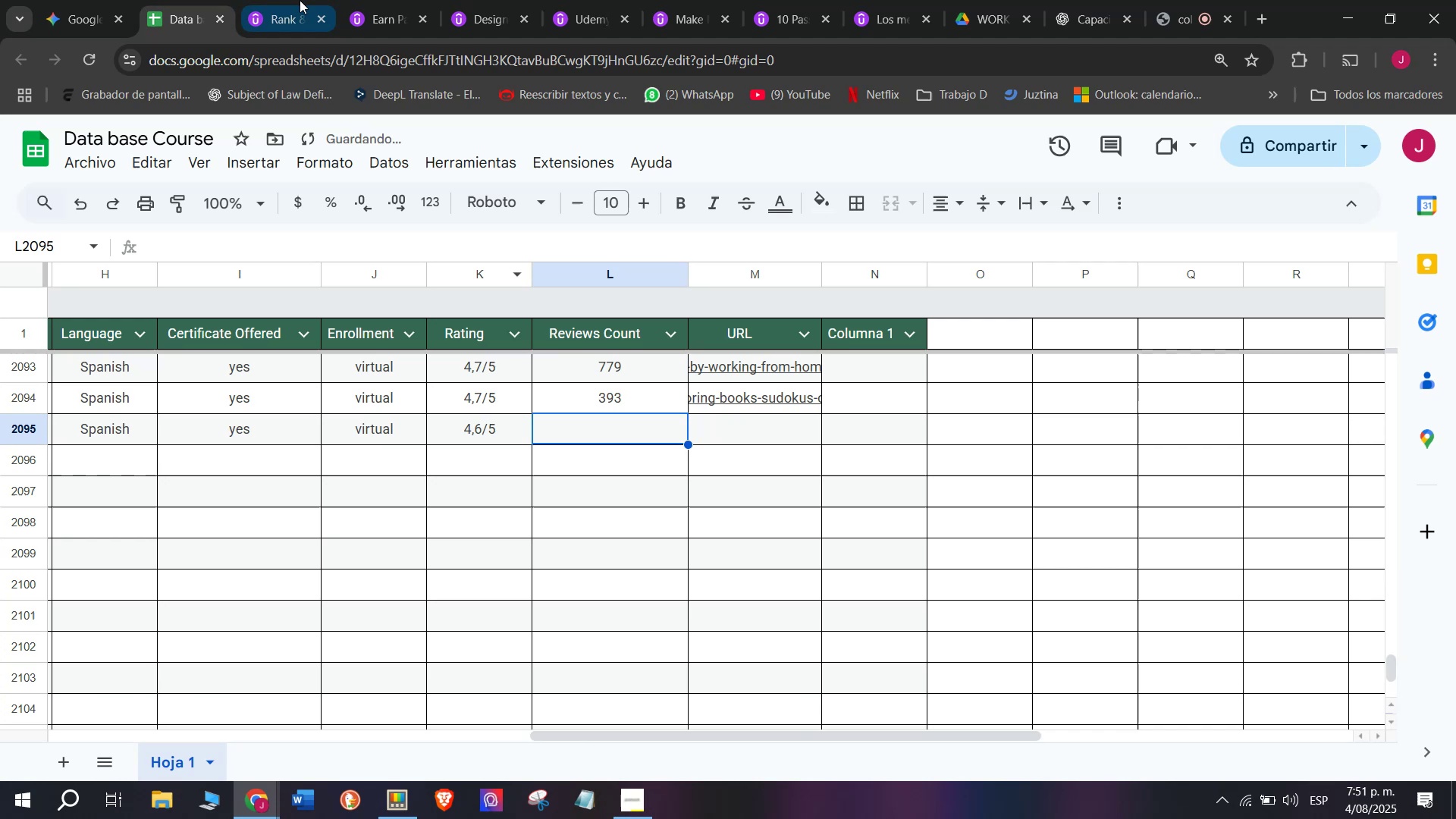 
left_click([291, 0])
 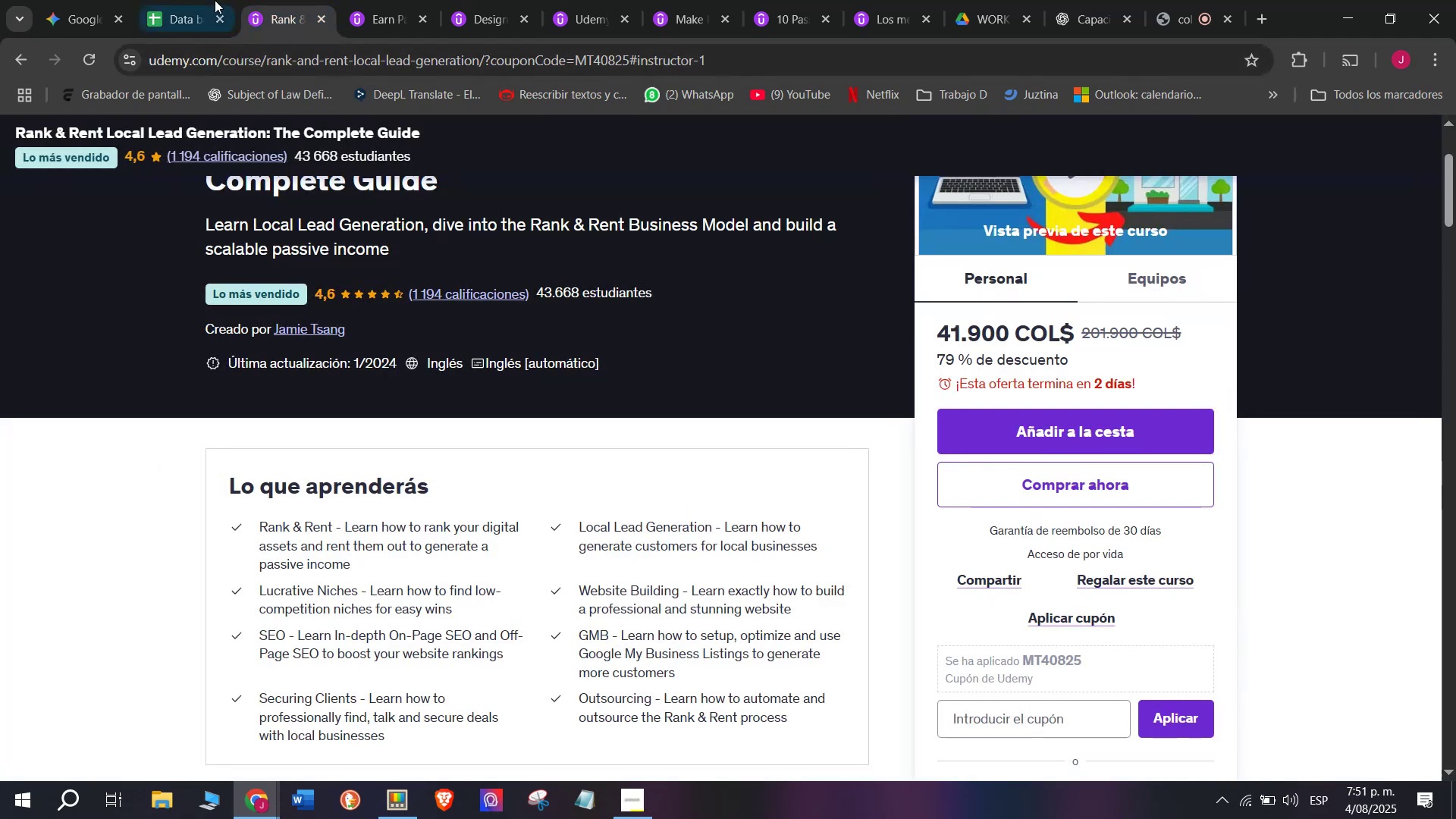 
left_click([184, 0])
 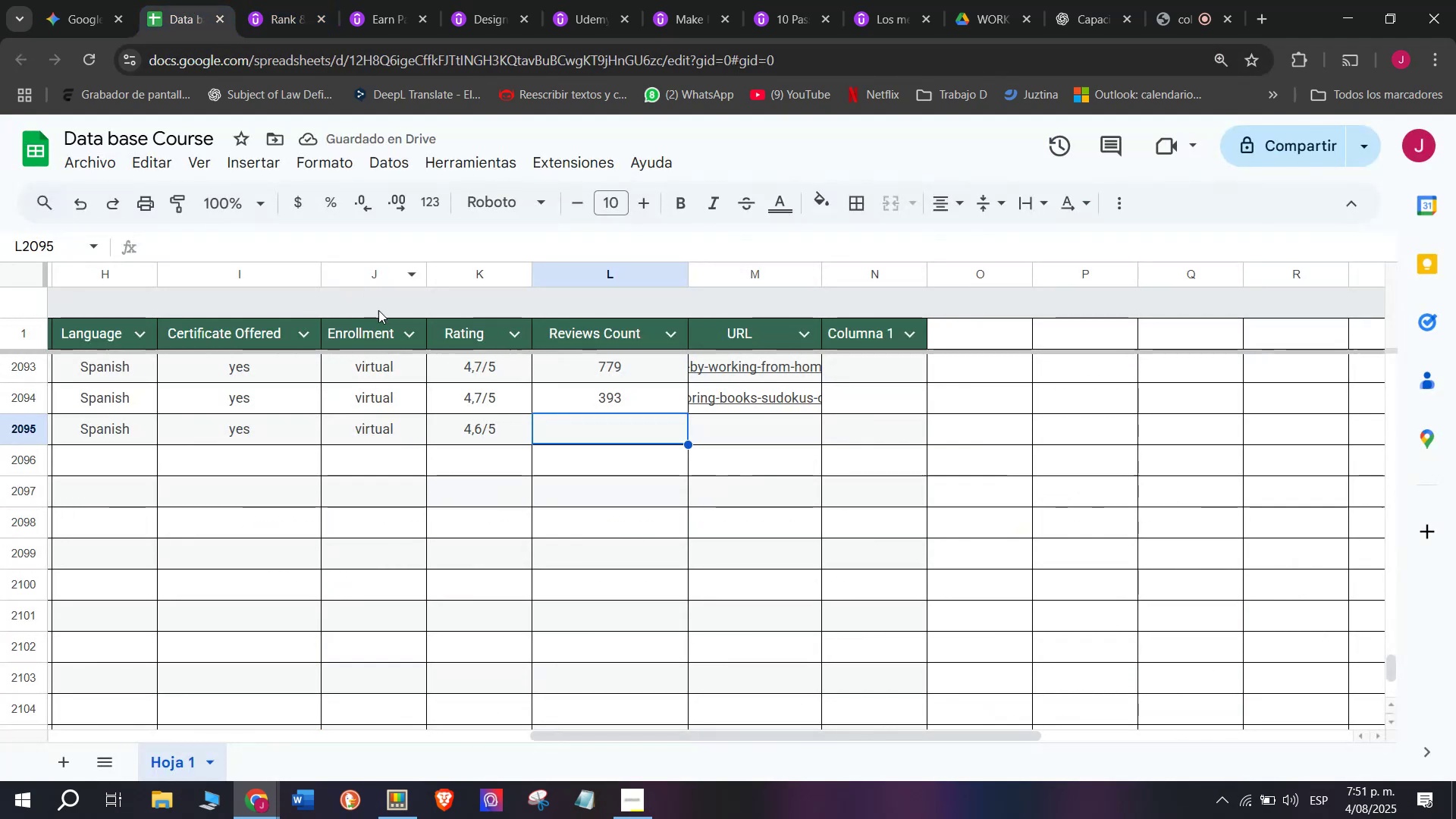 
type(1194)
 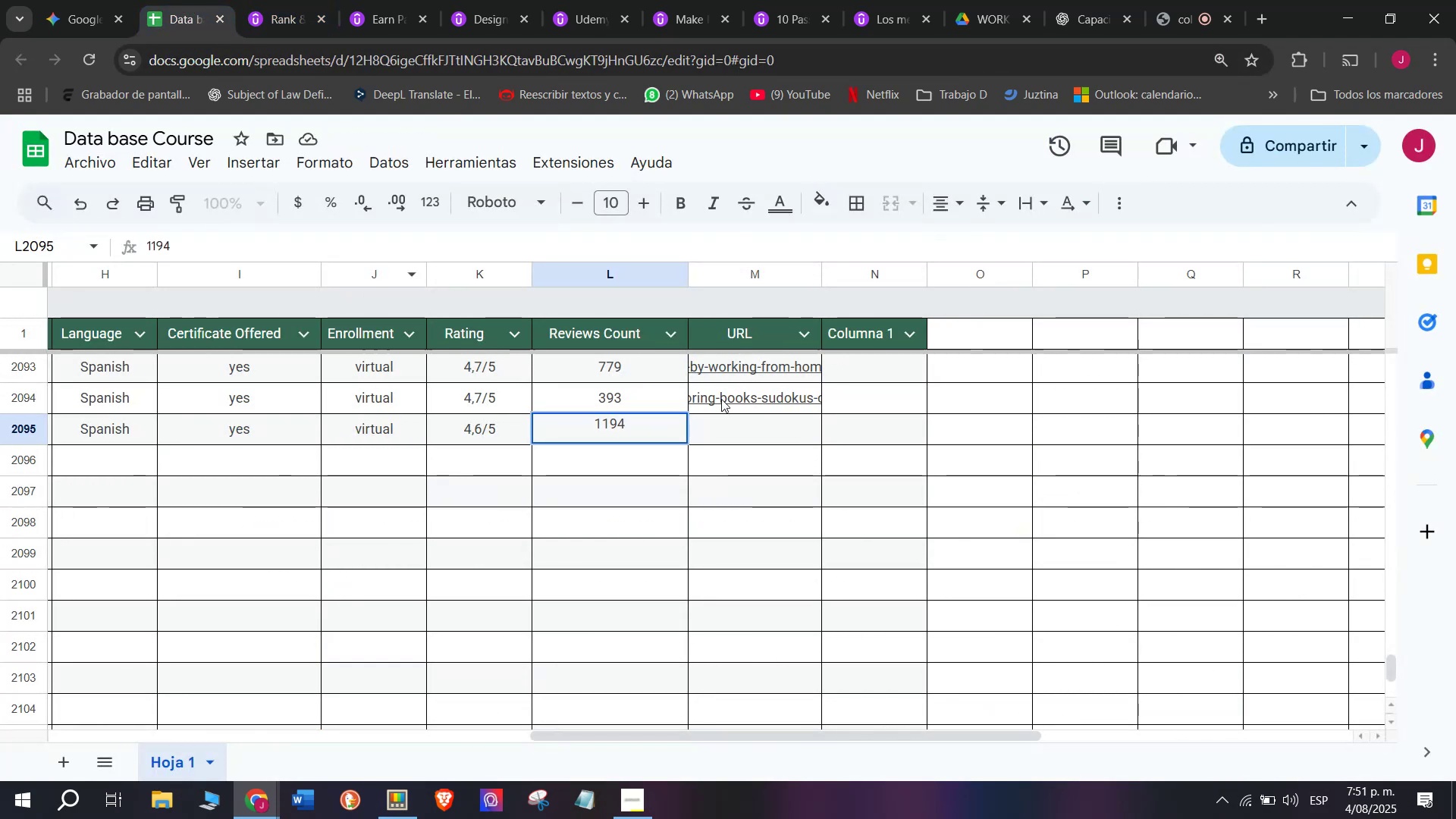 
left_click([745, 441])
 